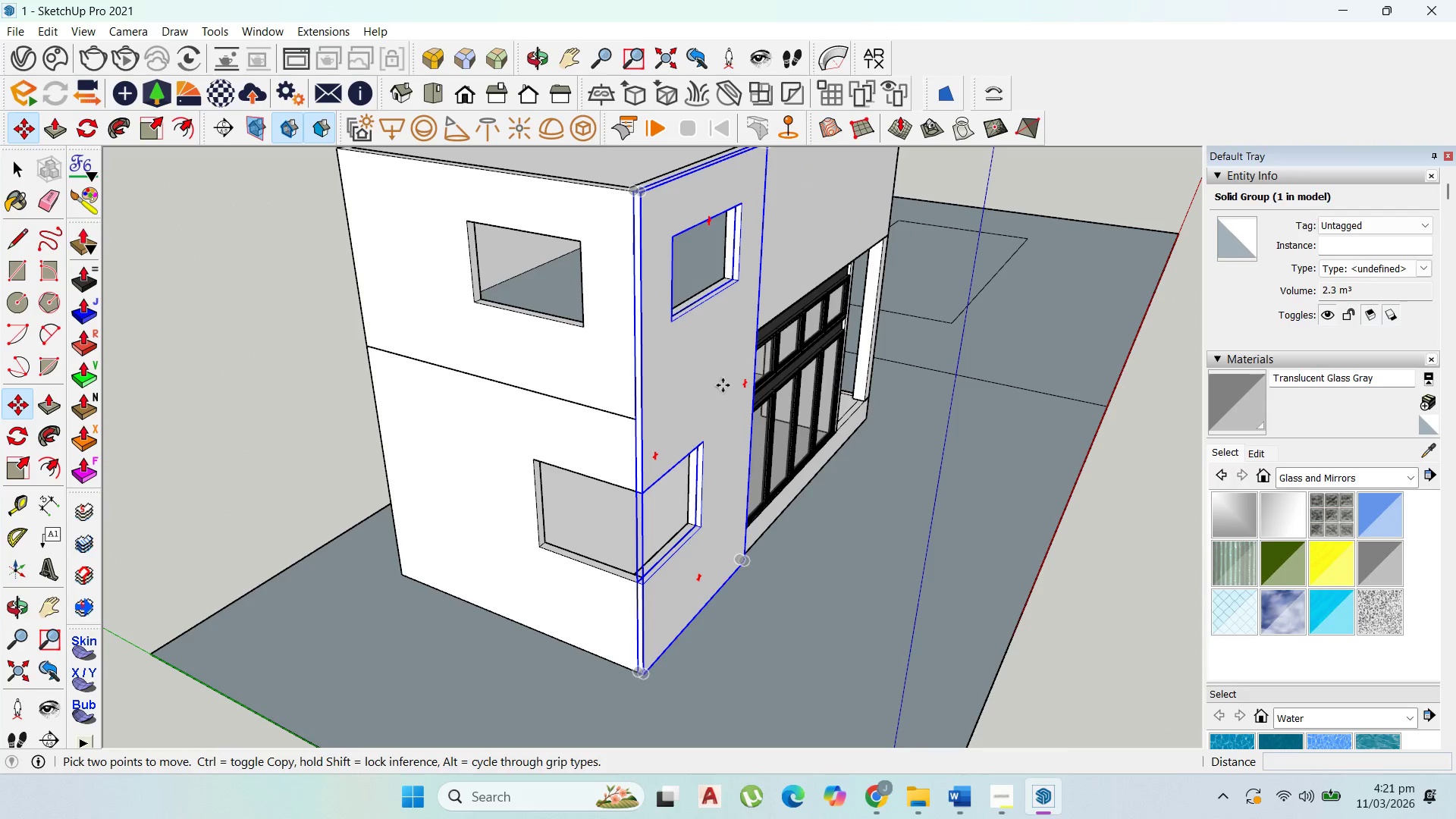 
key(Escape)
 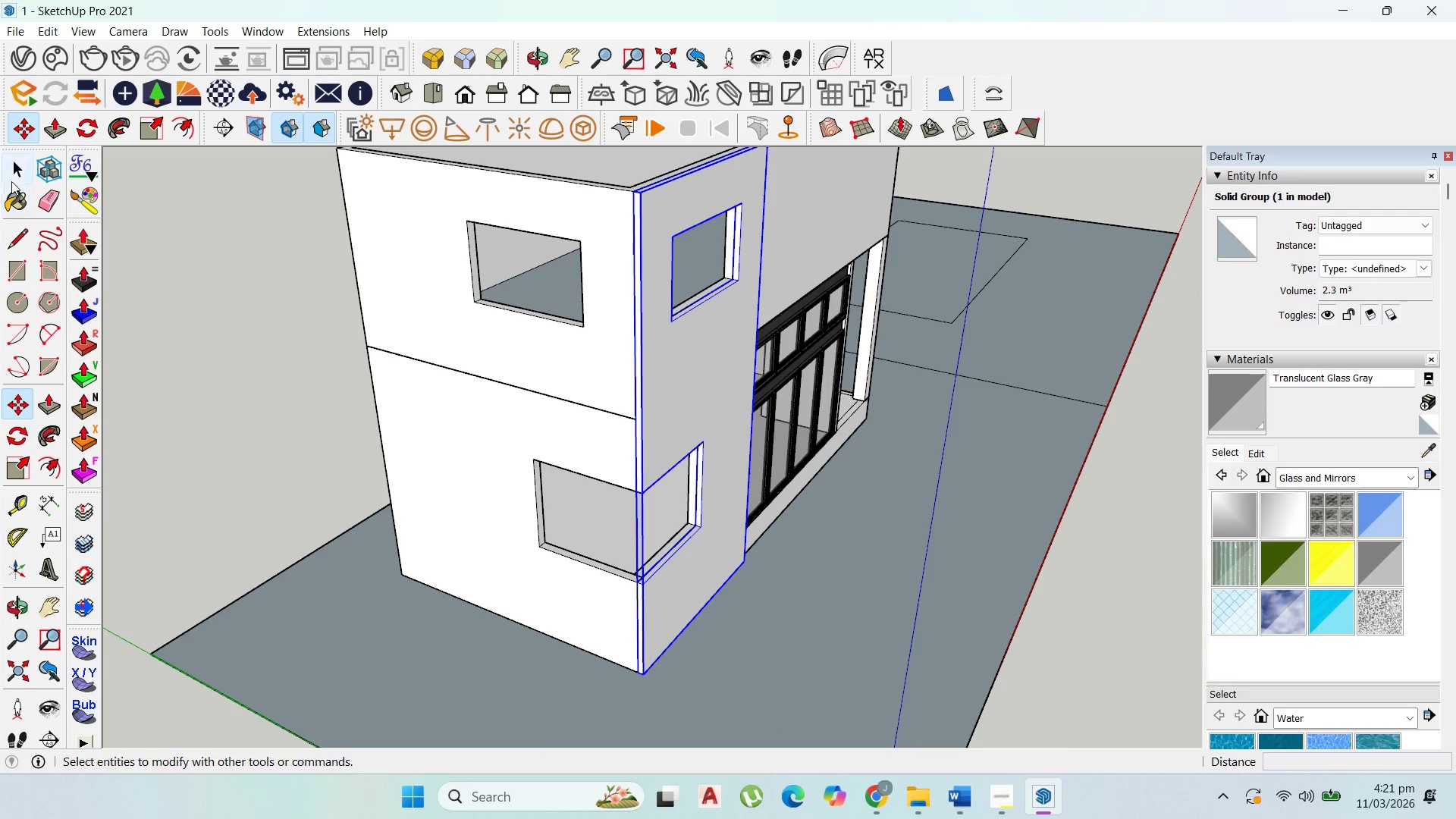 
left_click_drag(start_coordinate=[12, 177], to_coordinate=[16, 174])
 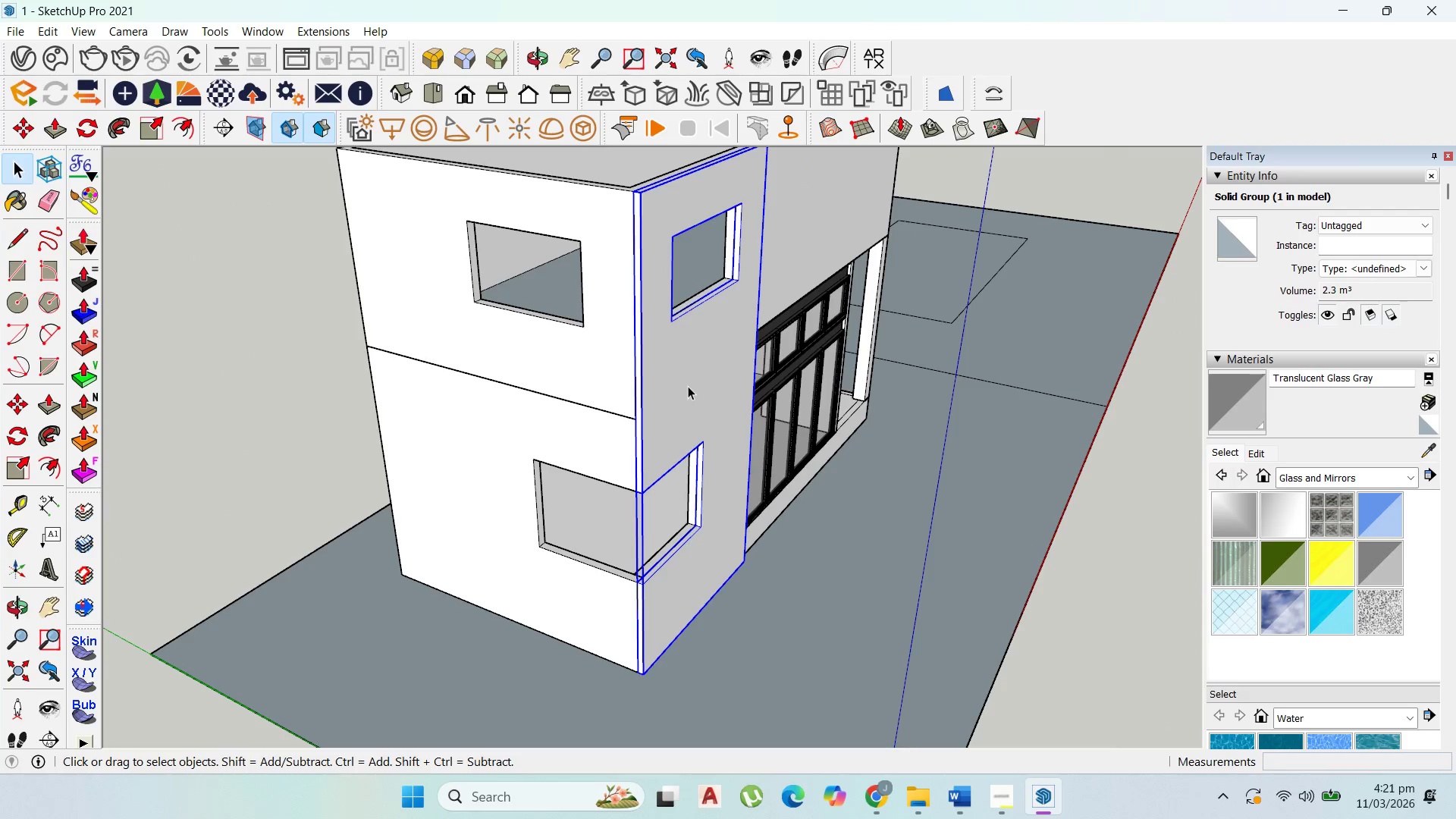 
double_click([688, 386])
 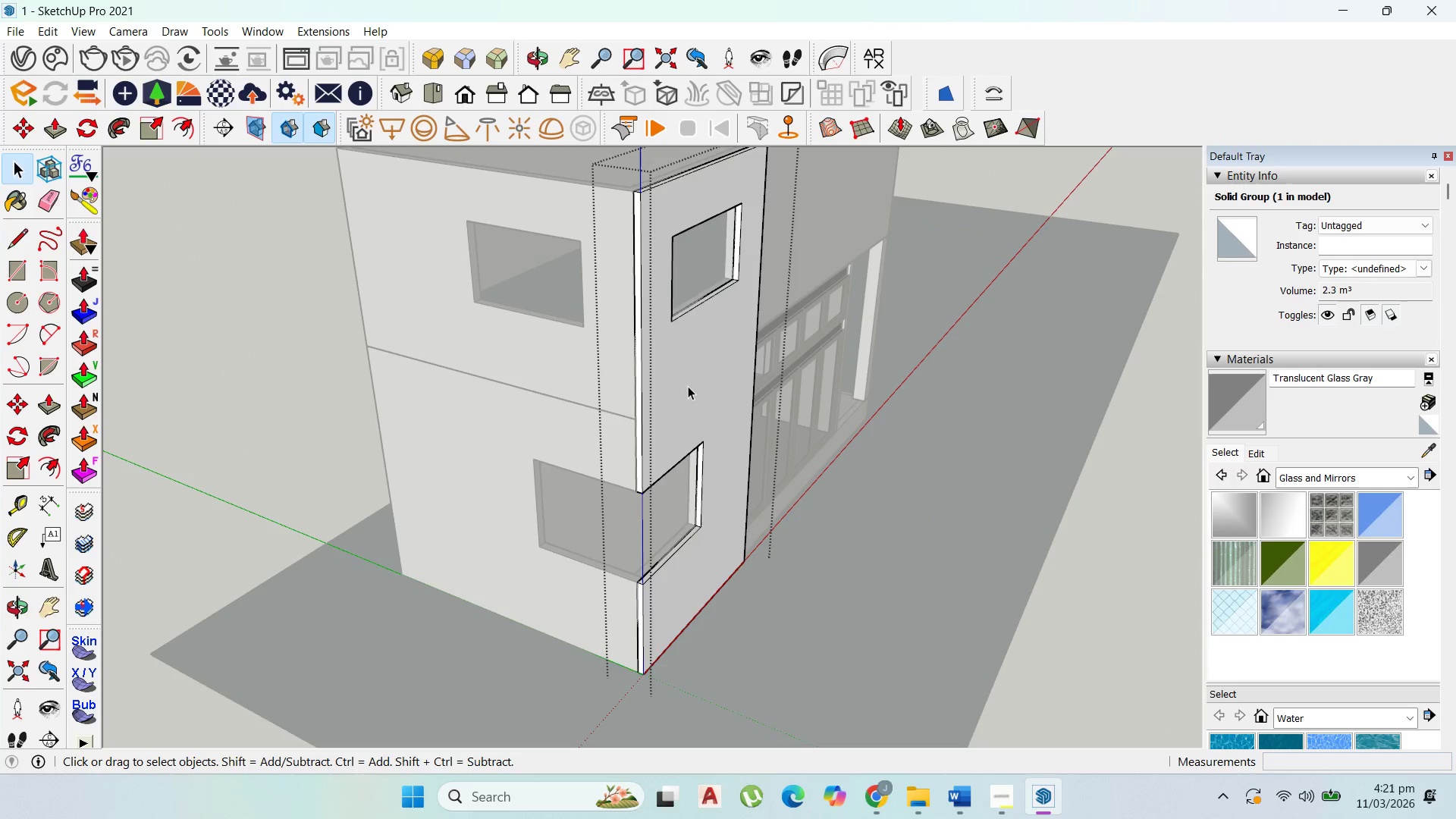 
triple_click([688, 386])
 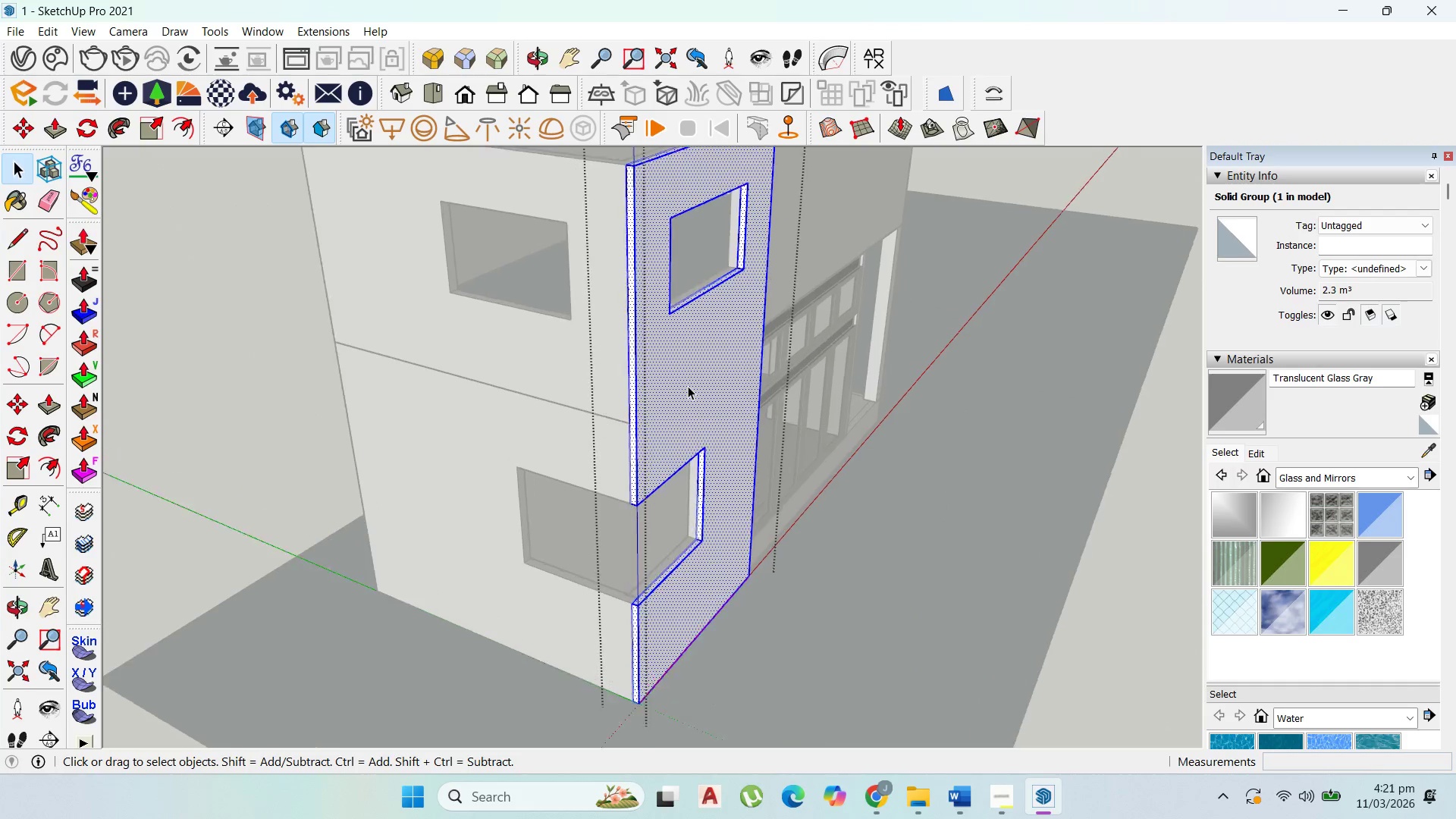 
scroll: coordinate [688, 388], scroll_direction: up, amount: 3.0
 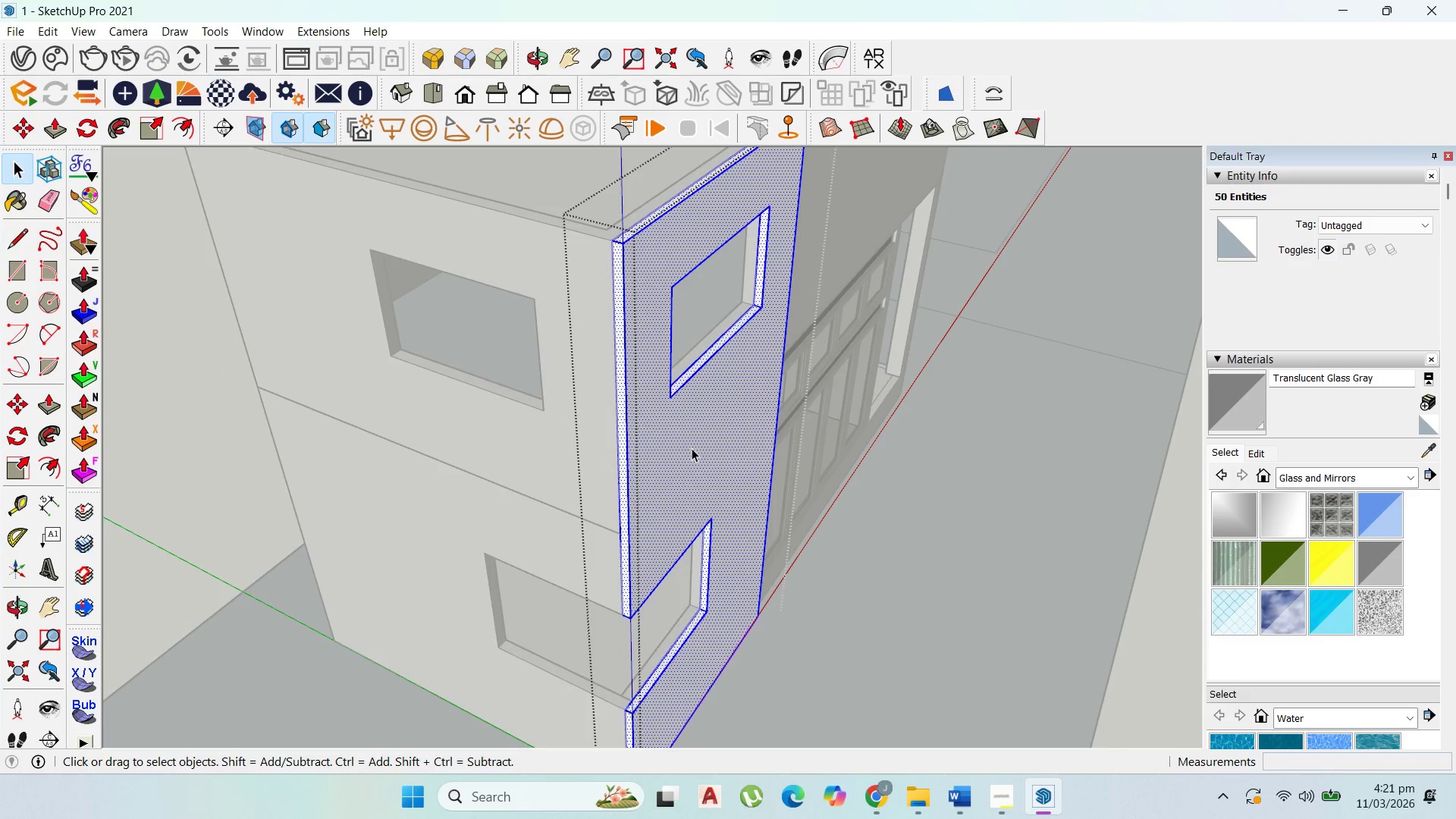 
key(P)
 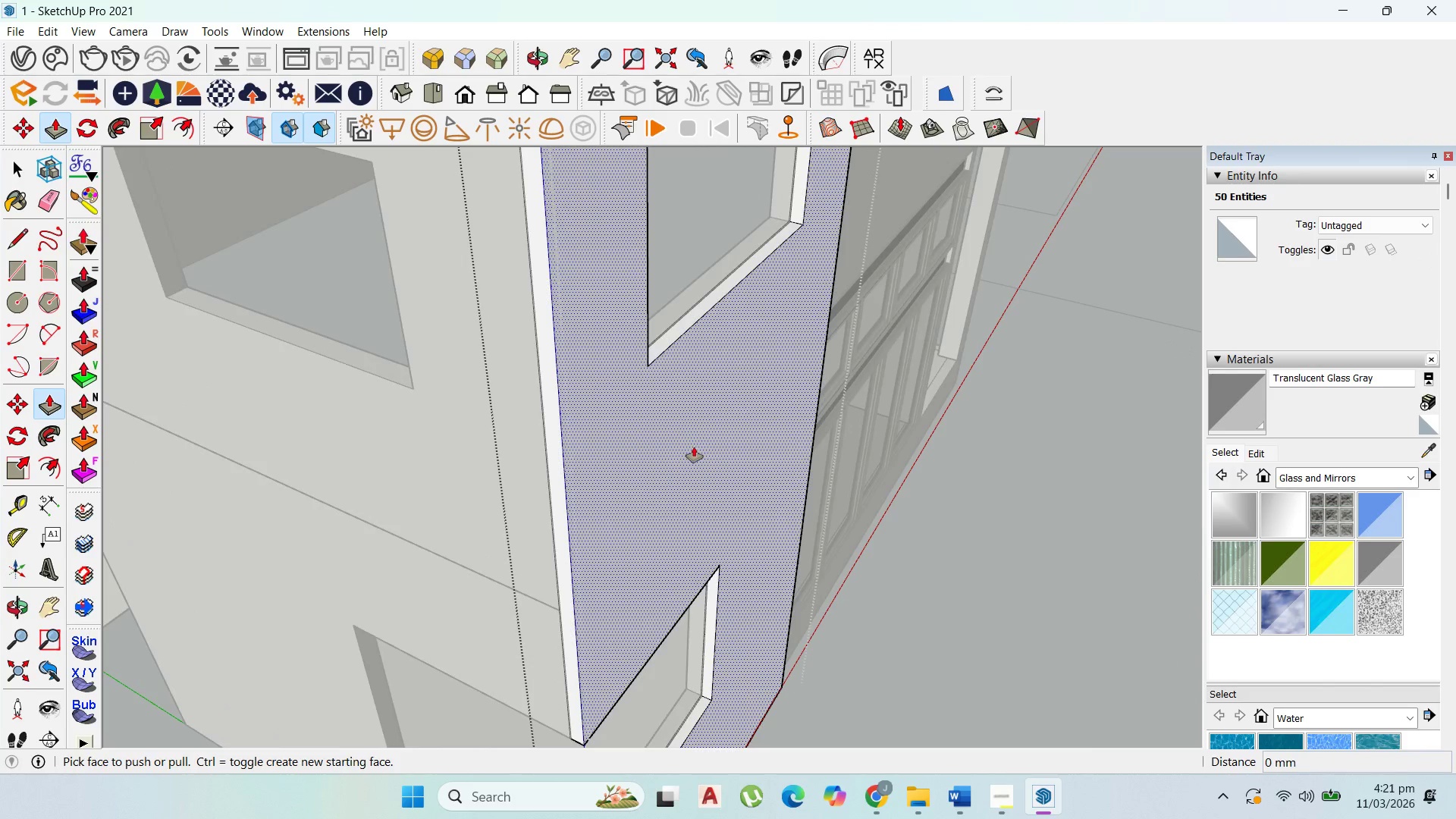 
left_click_drag(start_coordinate=[694, 447], to_coordinate=[687, 445])
 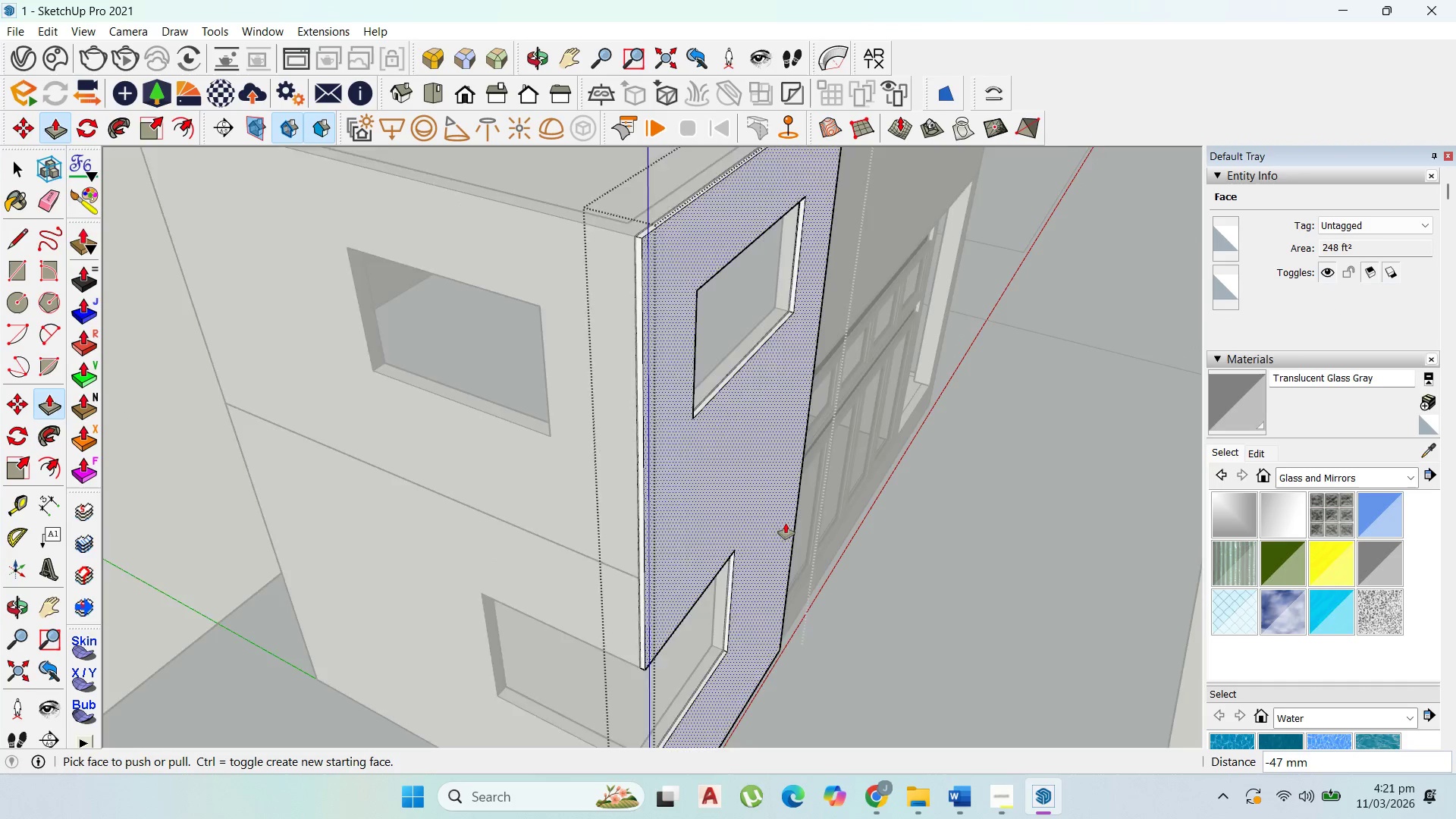 
scroll: coordinate [695, 440], scroll_direction: up, amount: 5.0
 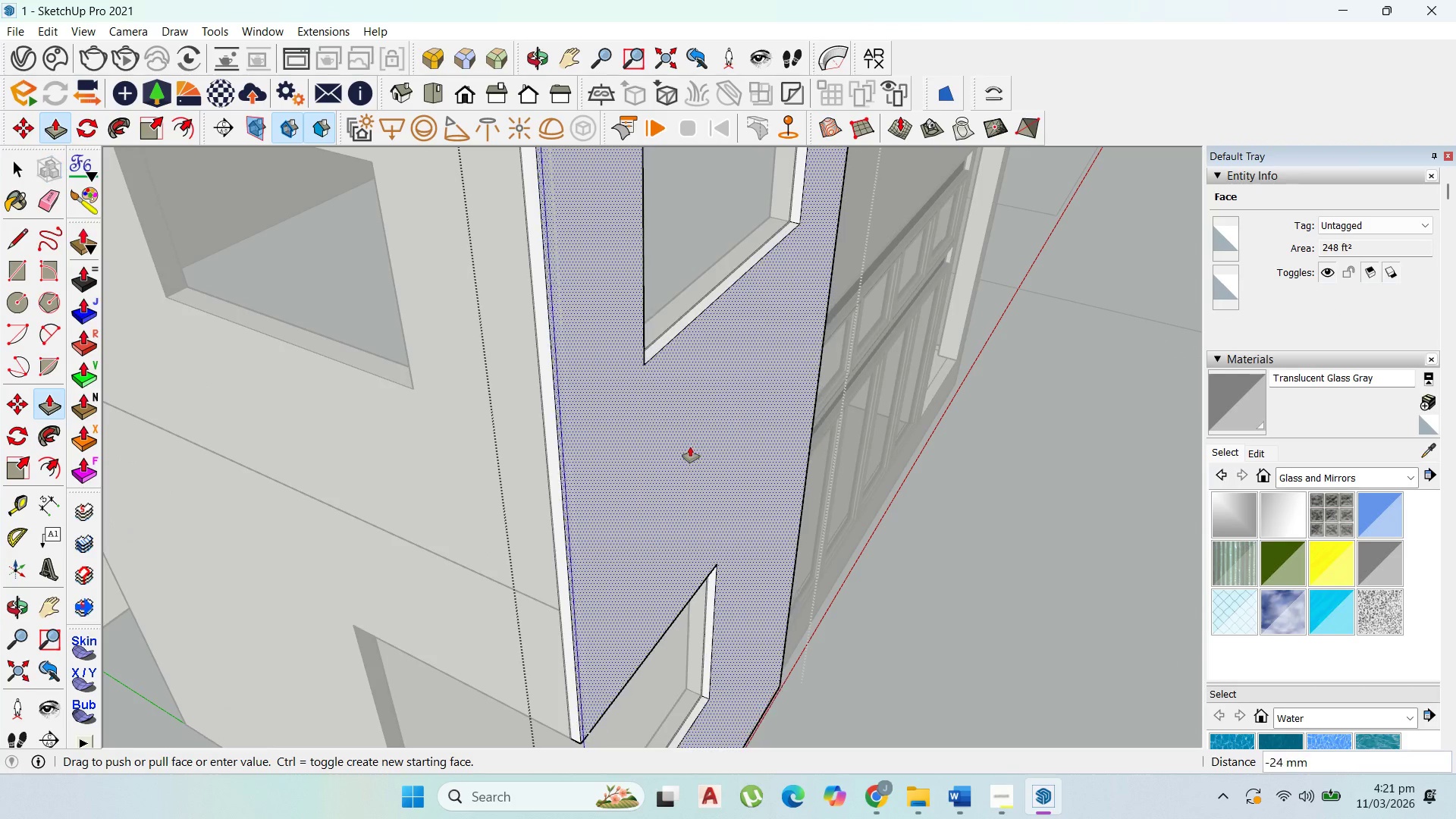 
scroll: coordinate [667, 318], scroll_direction: down, amount: 3.0
 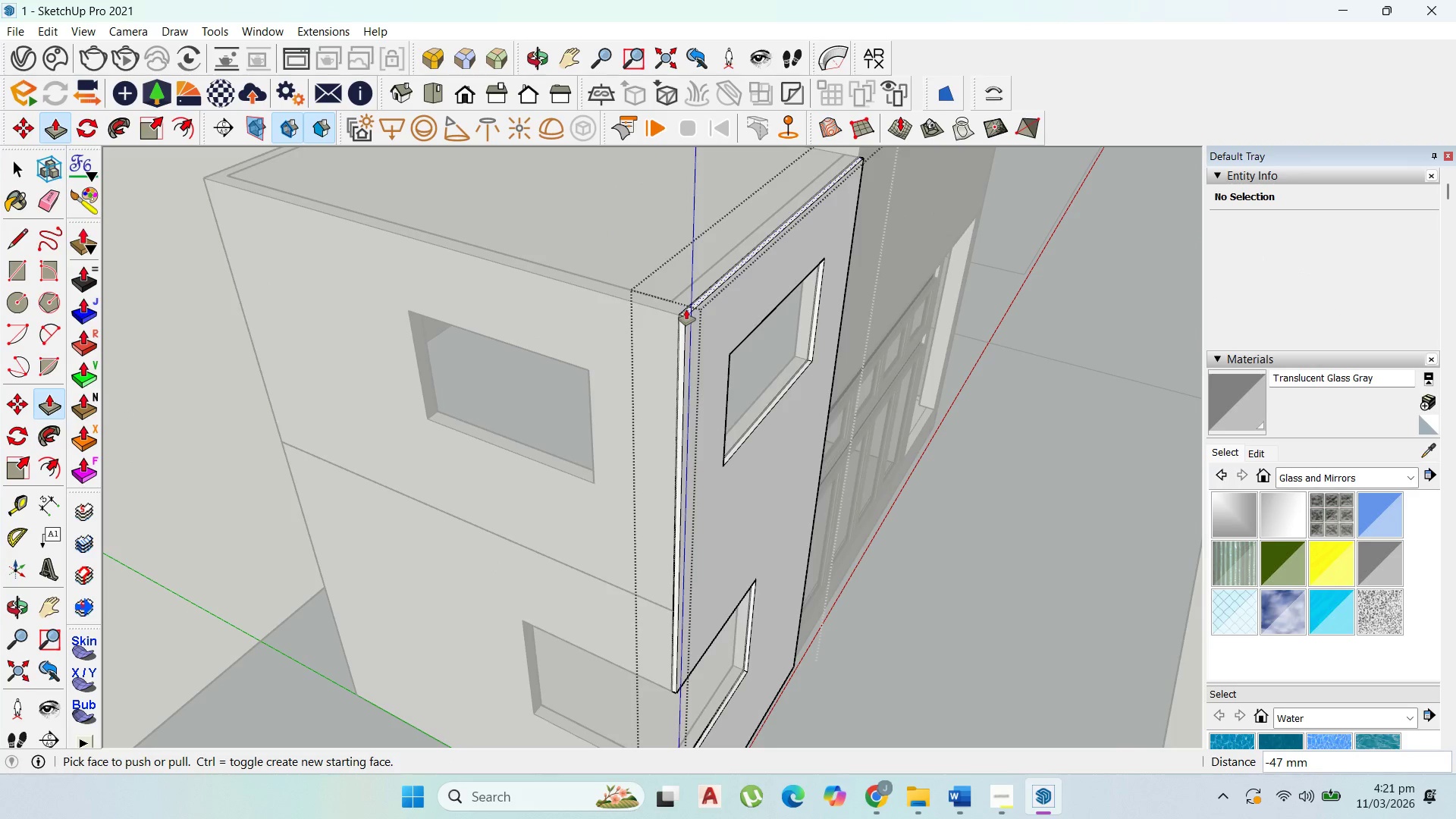 
left_click([686, 309])
 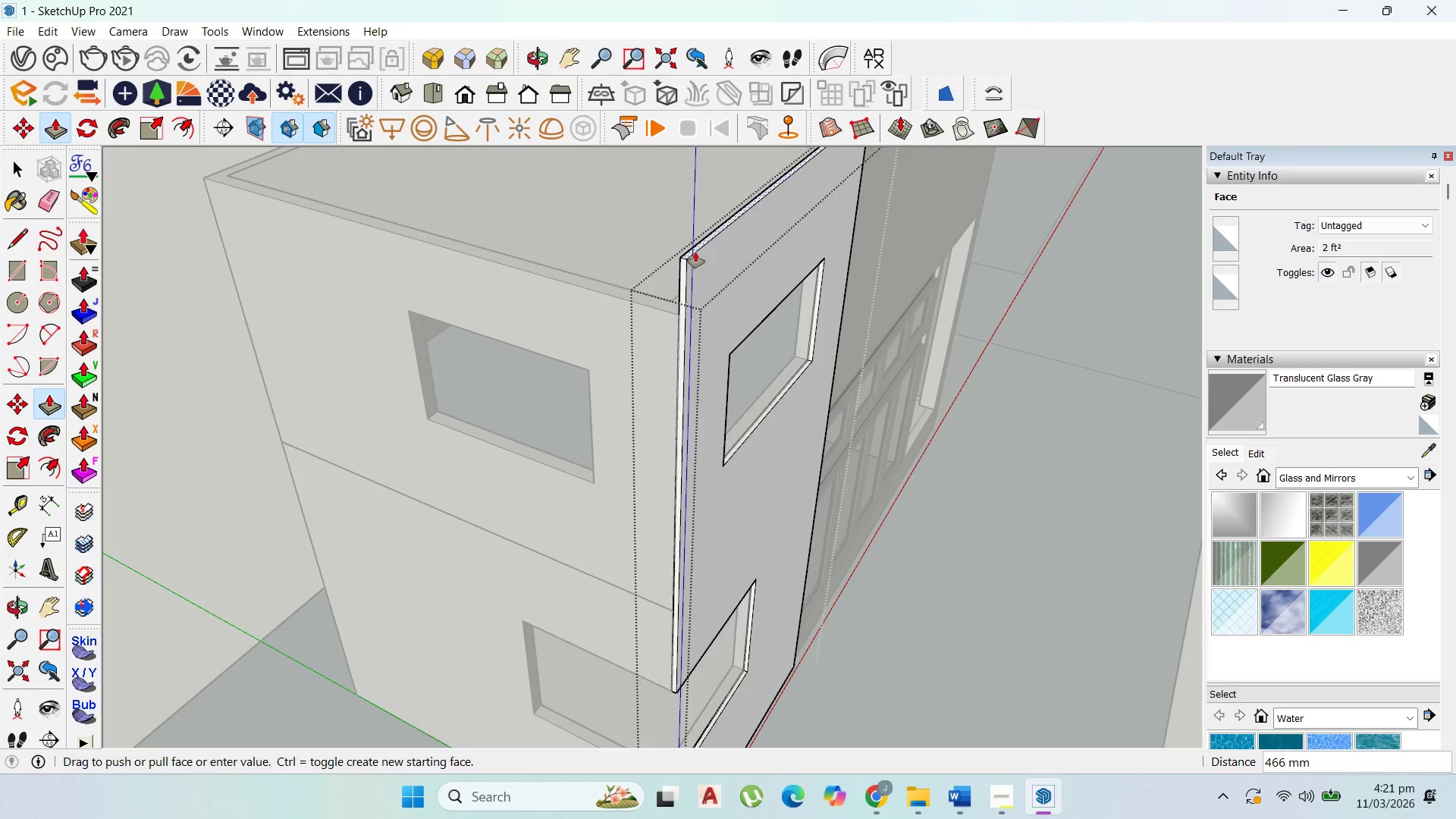 
left_click([695, 252])
 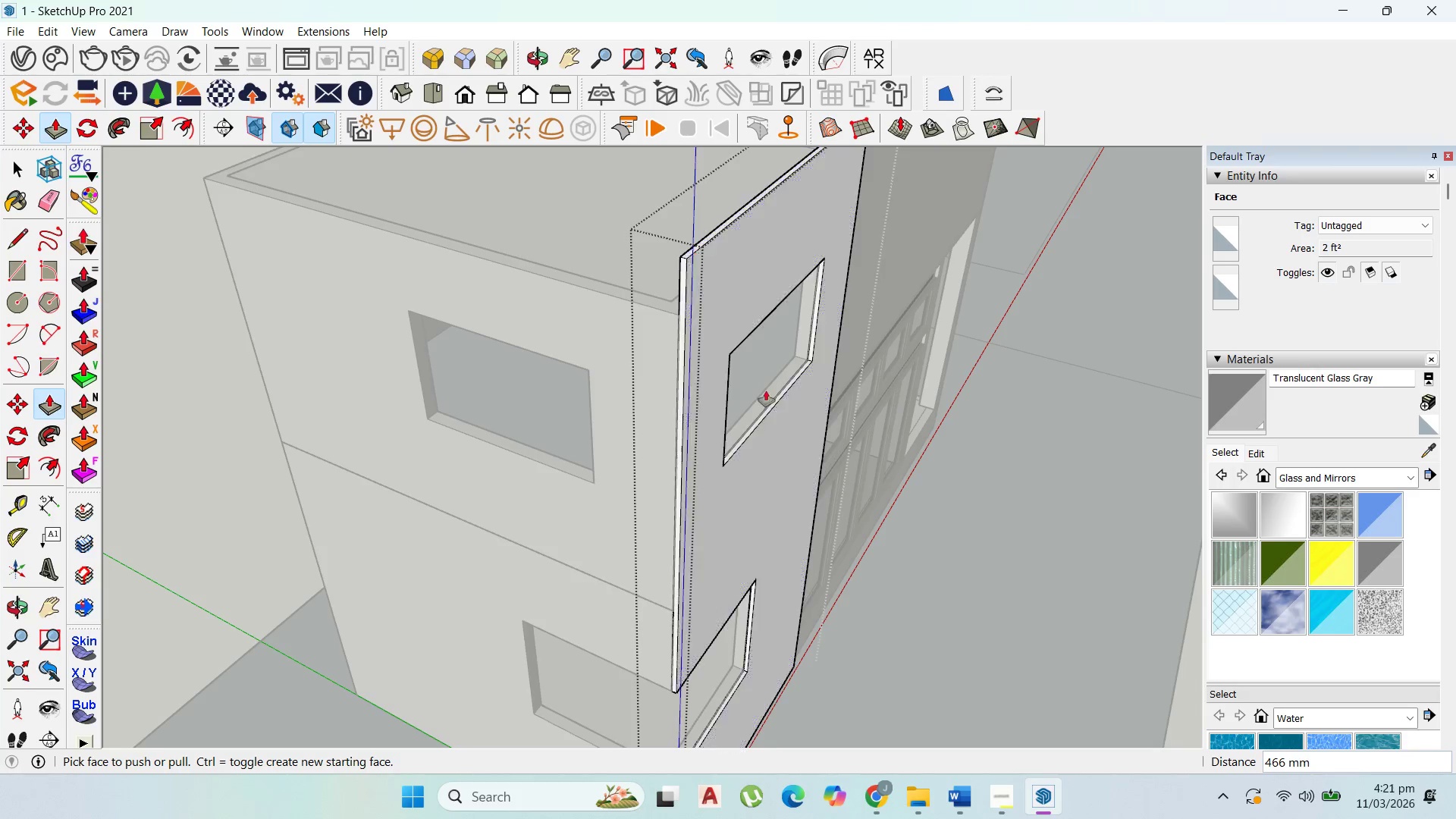 
scroll: coordinate [776, 435], scroll_direction: none, amount: 0.0
 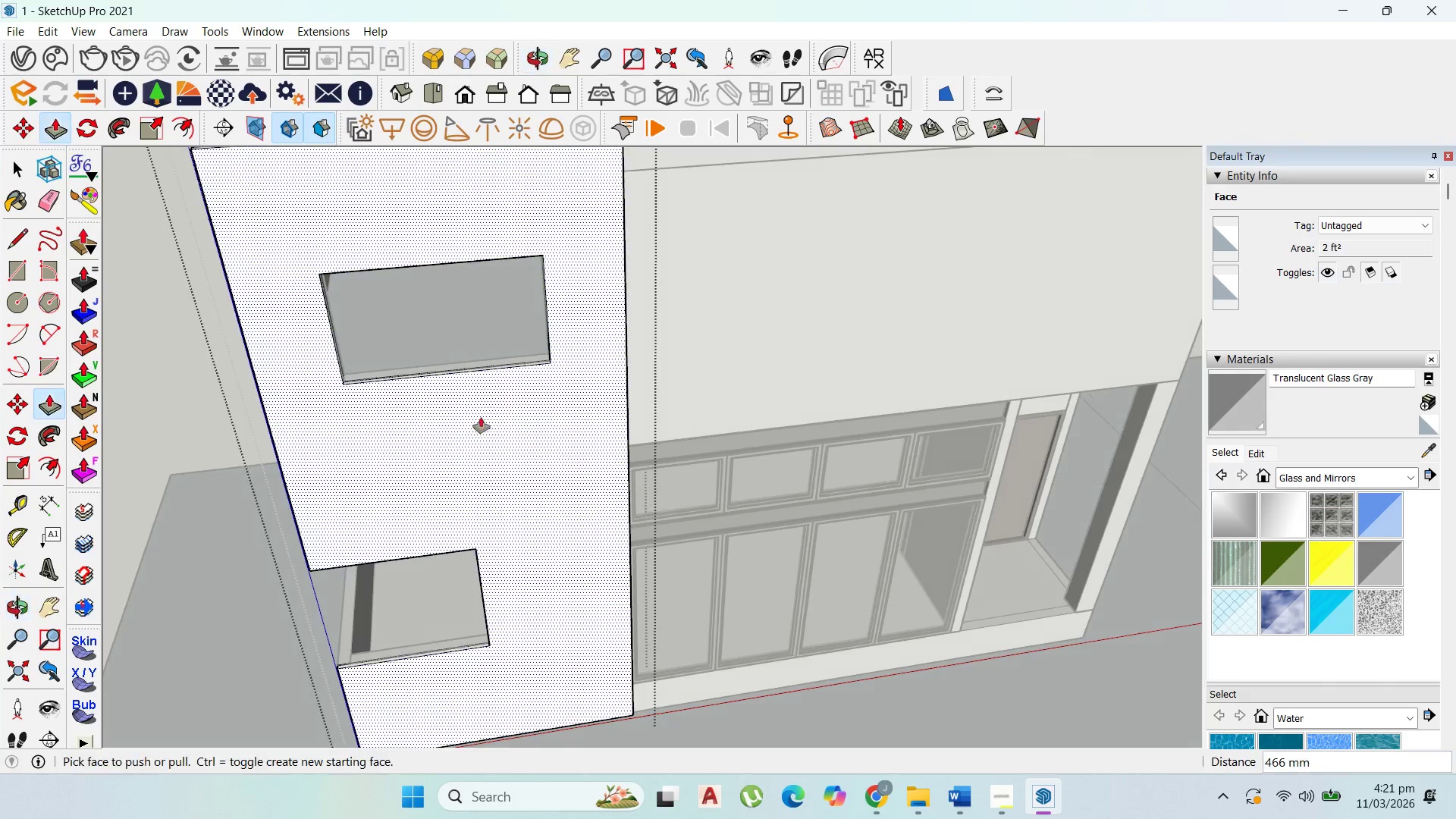 
scroll: coordinate [598, 456], scroll_direction: down, amount: 5.0
 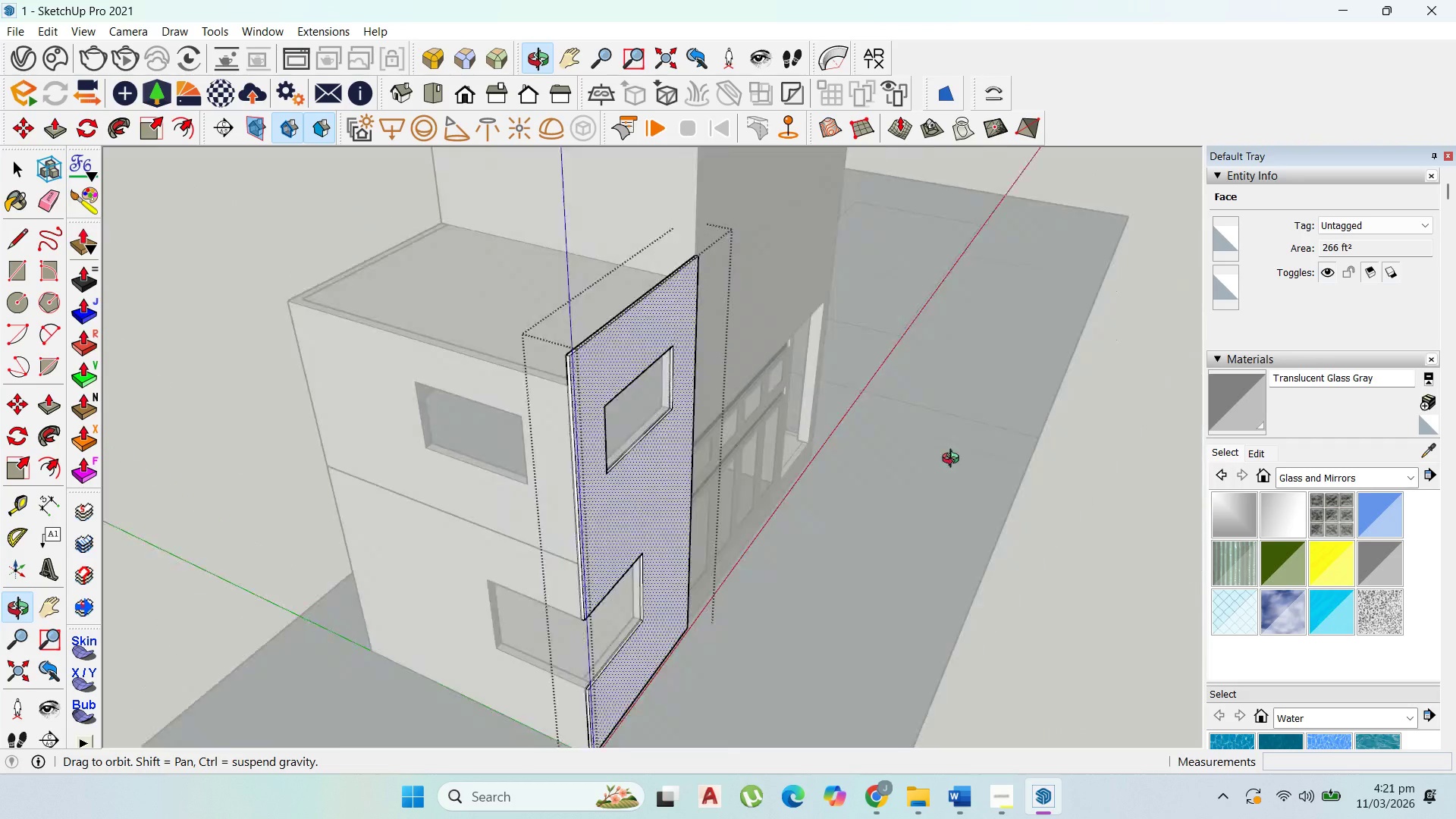 
scroll: coordinate [604, 373], scroll_direction: up, amount: 6.0
 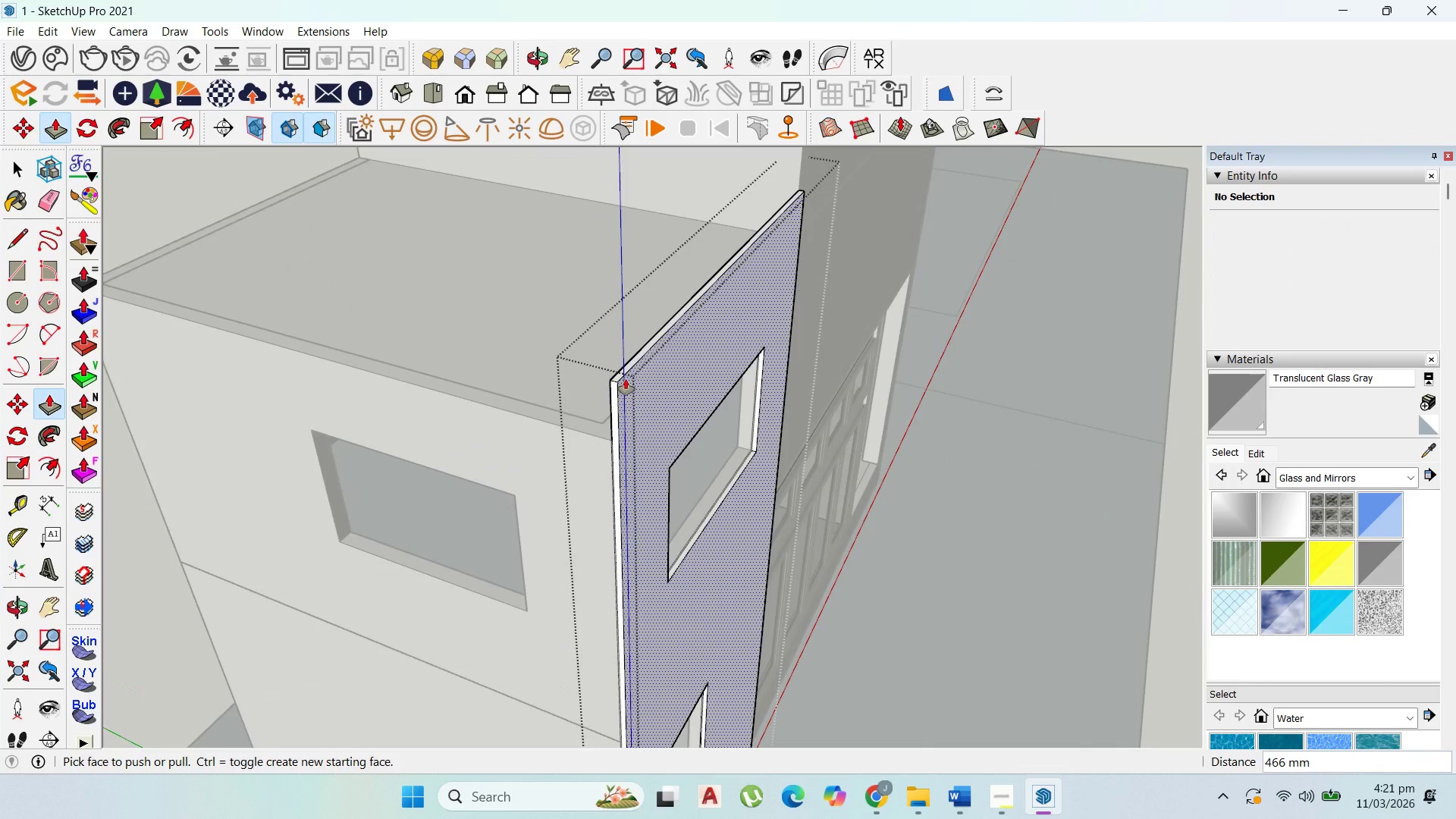 
key(Control+Z)
 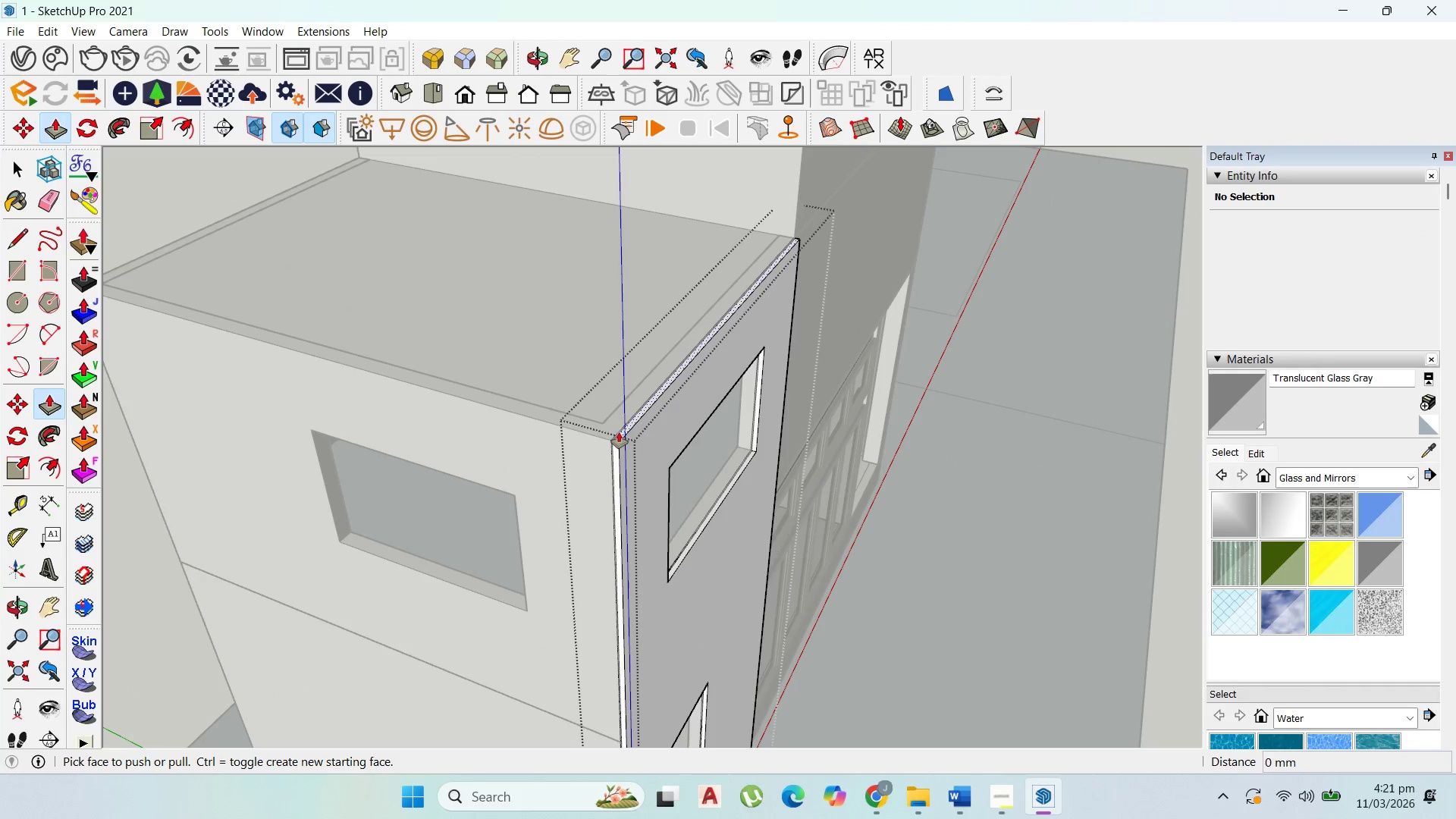 
left_click_drag(start_coordinate=[620, 431], to_coordinate=[629, 317])
 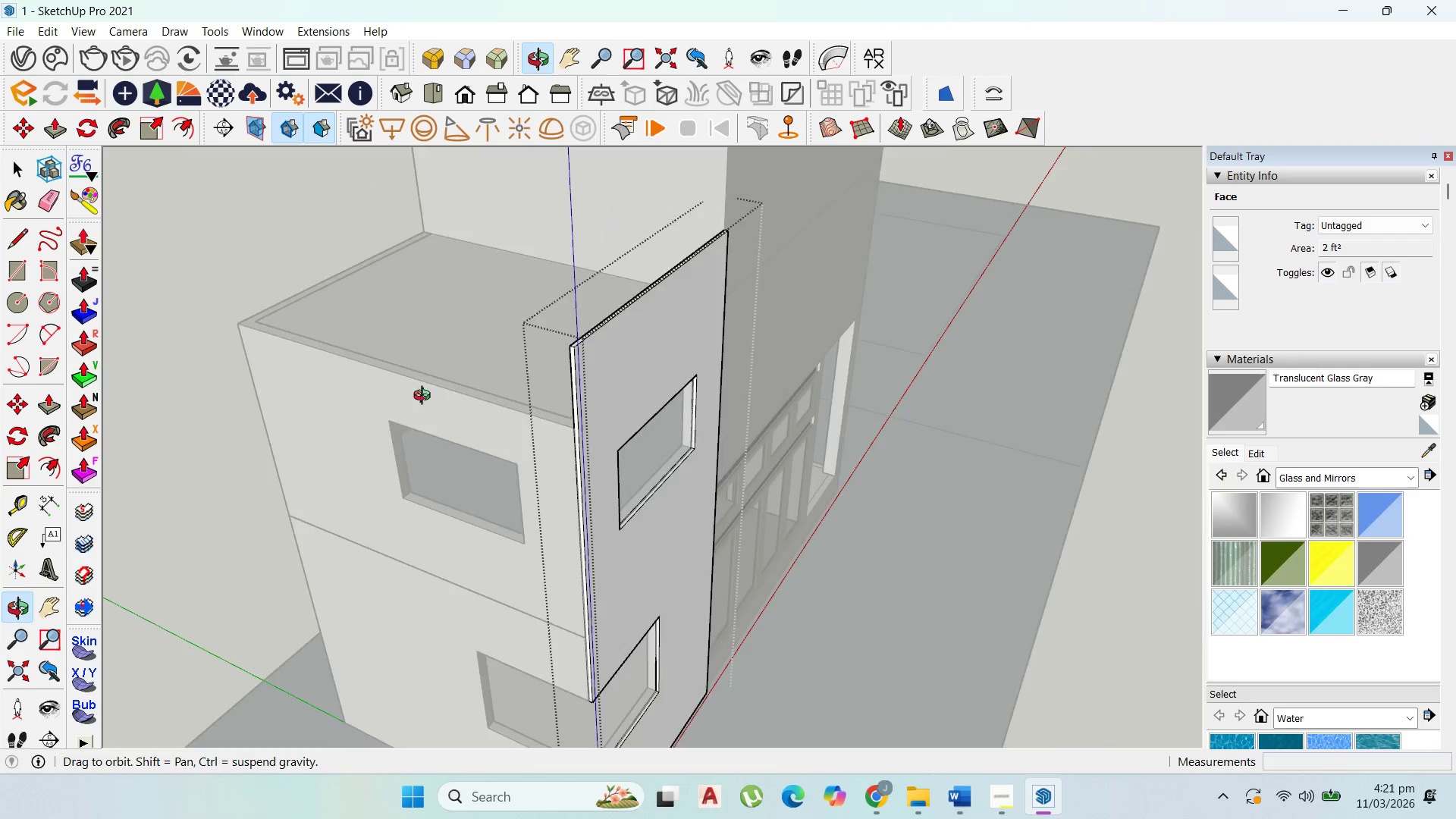 
type(1000)
 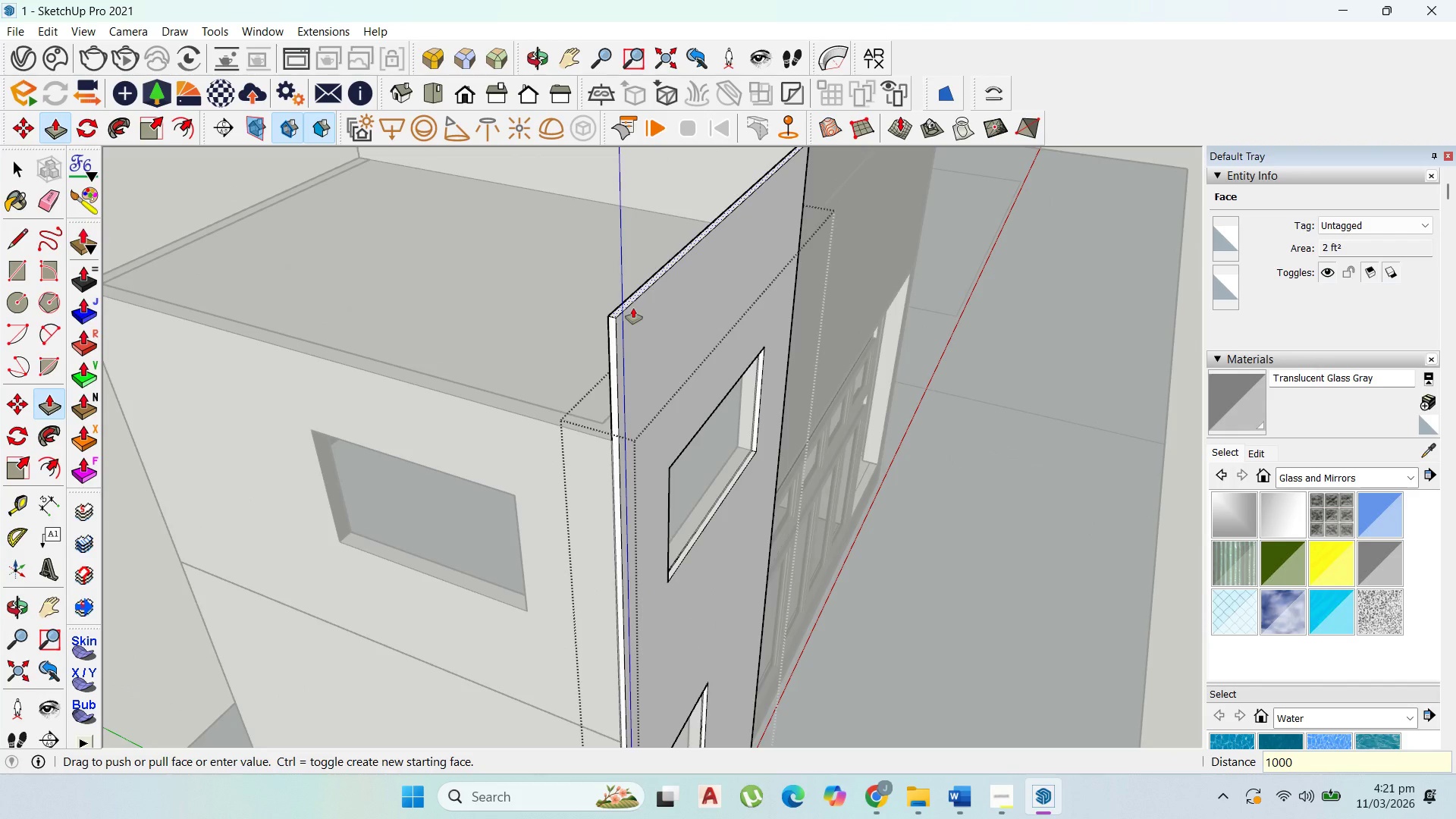 
key(Enter)
 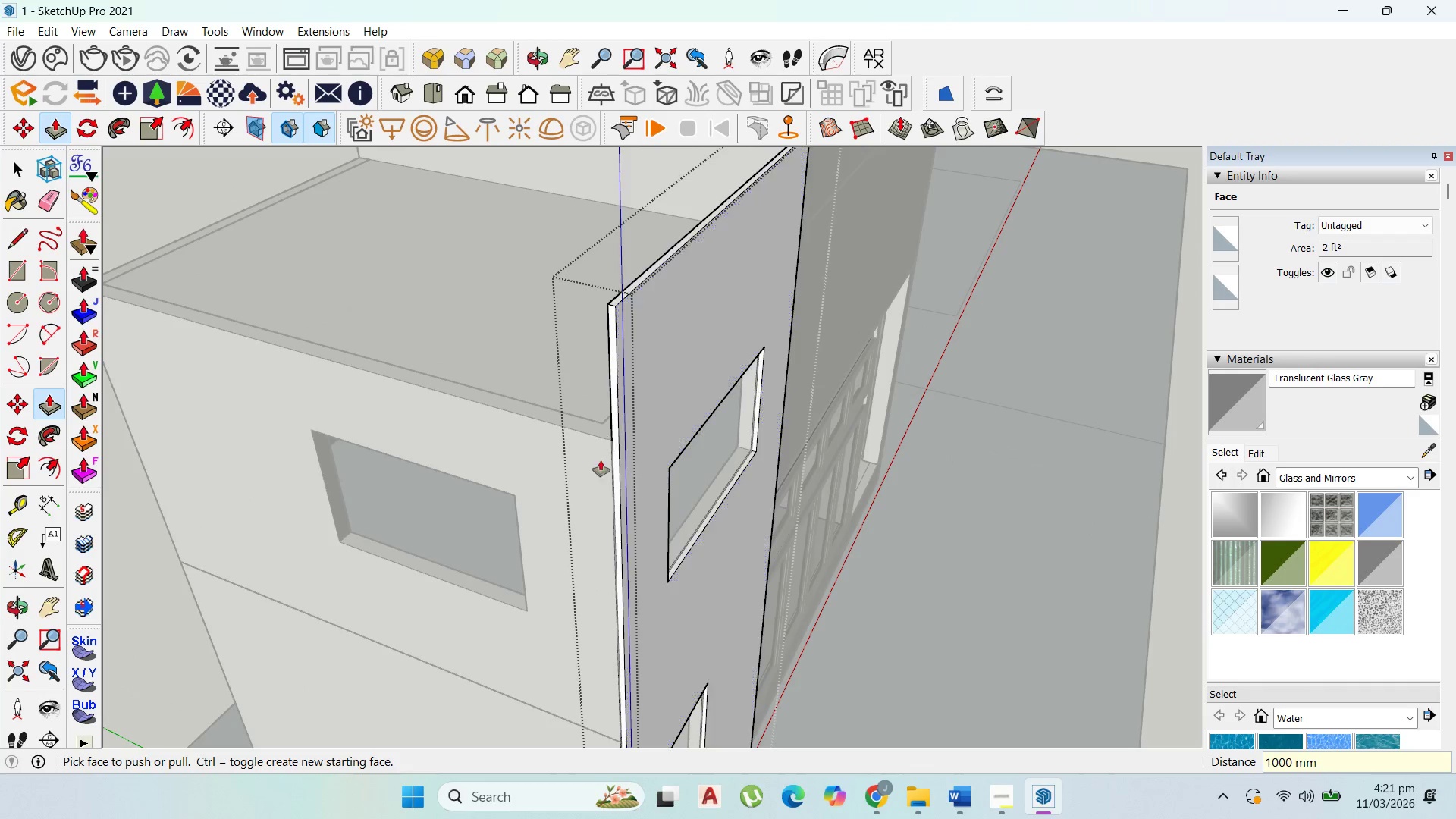 
scroll: coordinate [544, 442], scroll_direction: down, amount: 10.0
 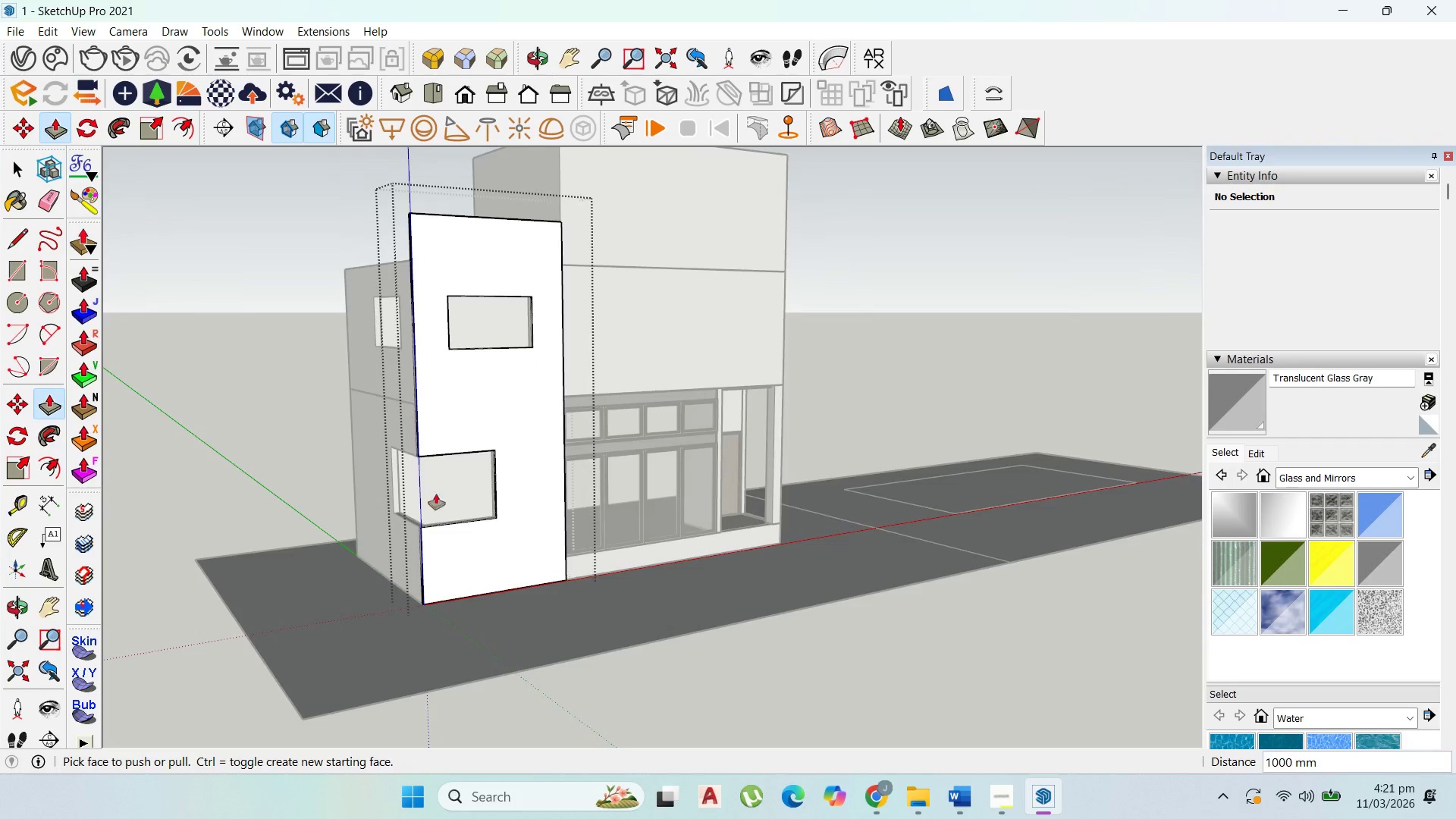 
scroll: coordinate [526, 459], scroll_direction: up, amount: 2.0
 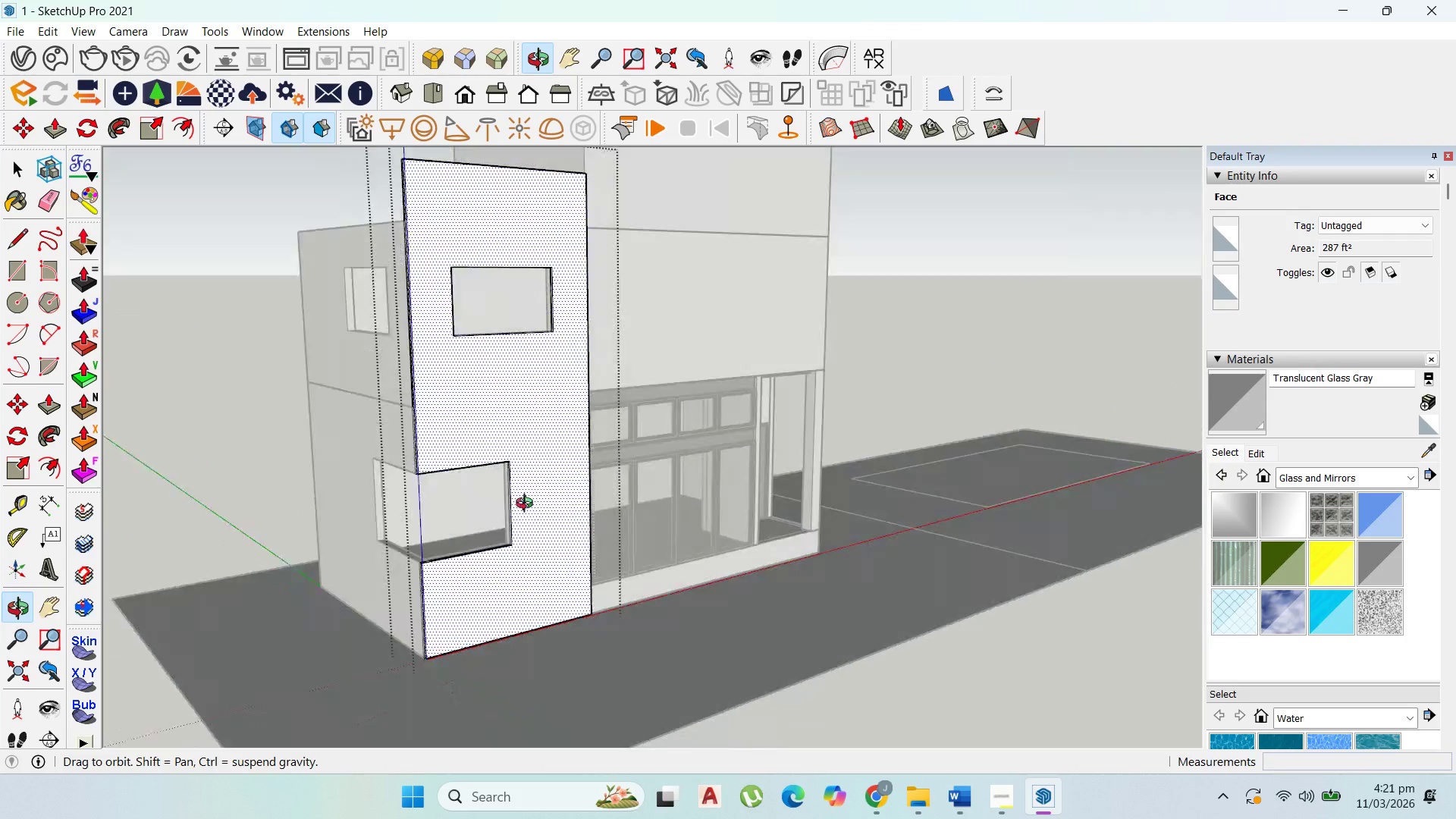 
scroll: coordinate [663, 488], scroll_direction: down, amount: 2.0
 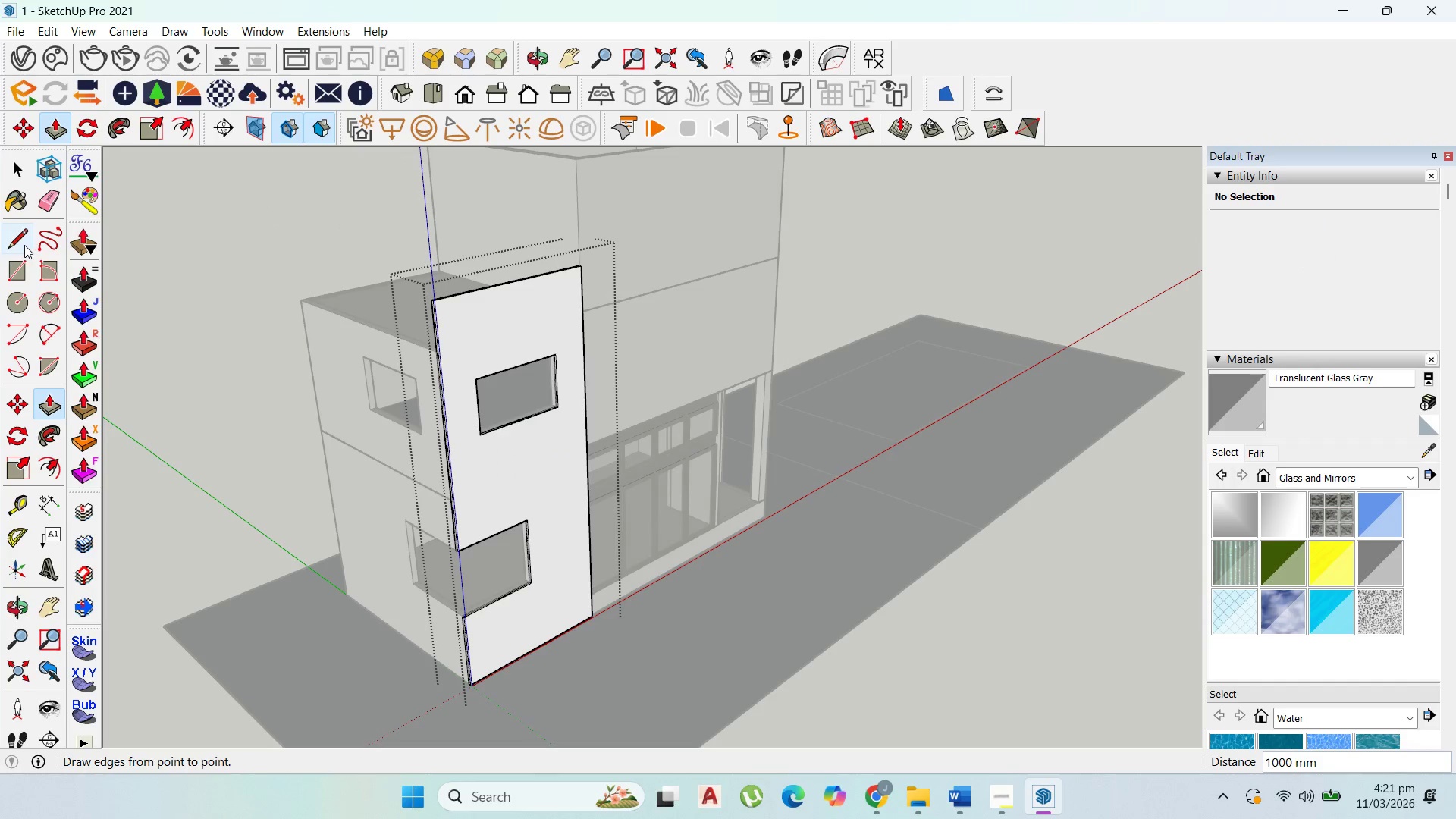 
left_click([11, 503])
 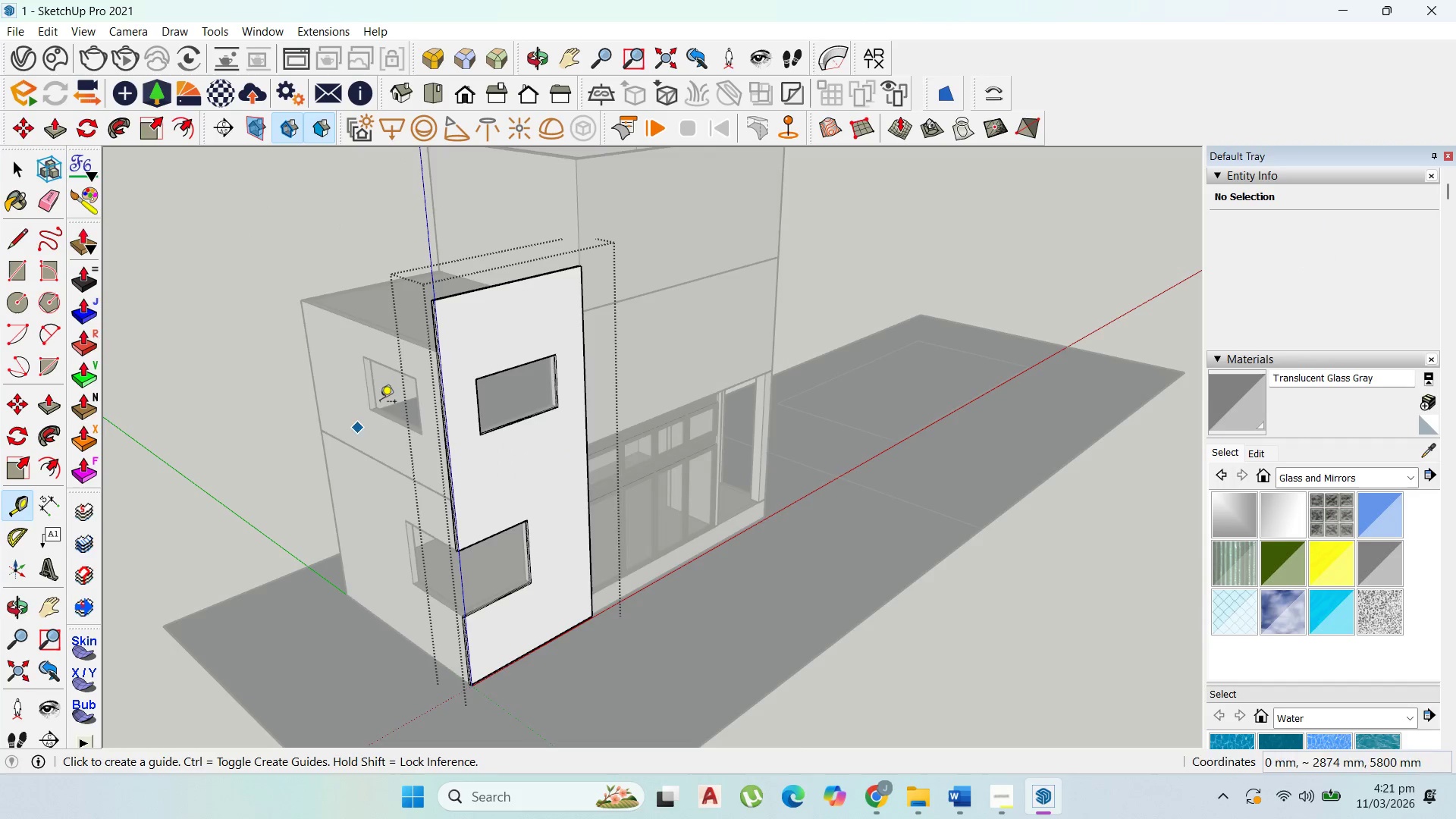 
scroll: coordinate [498, 412], scroll_direction: up, amount: 12.0
 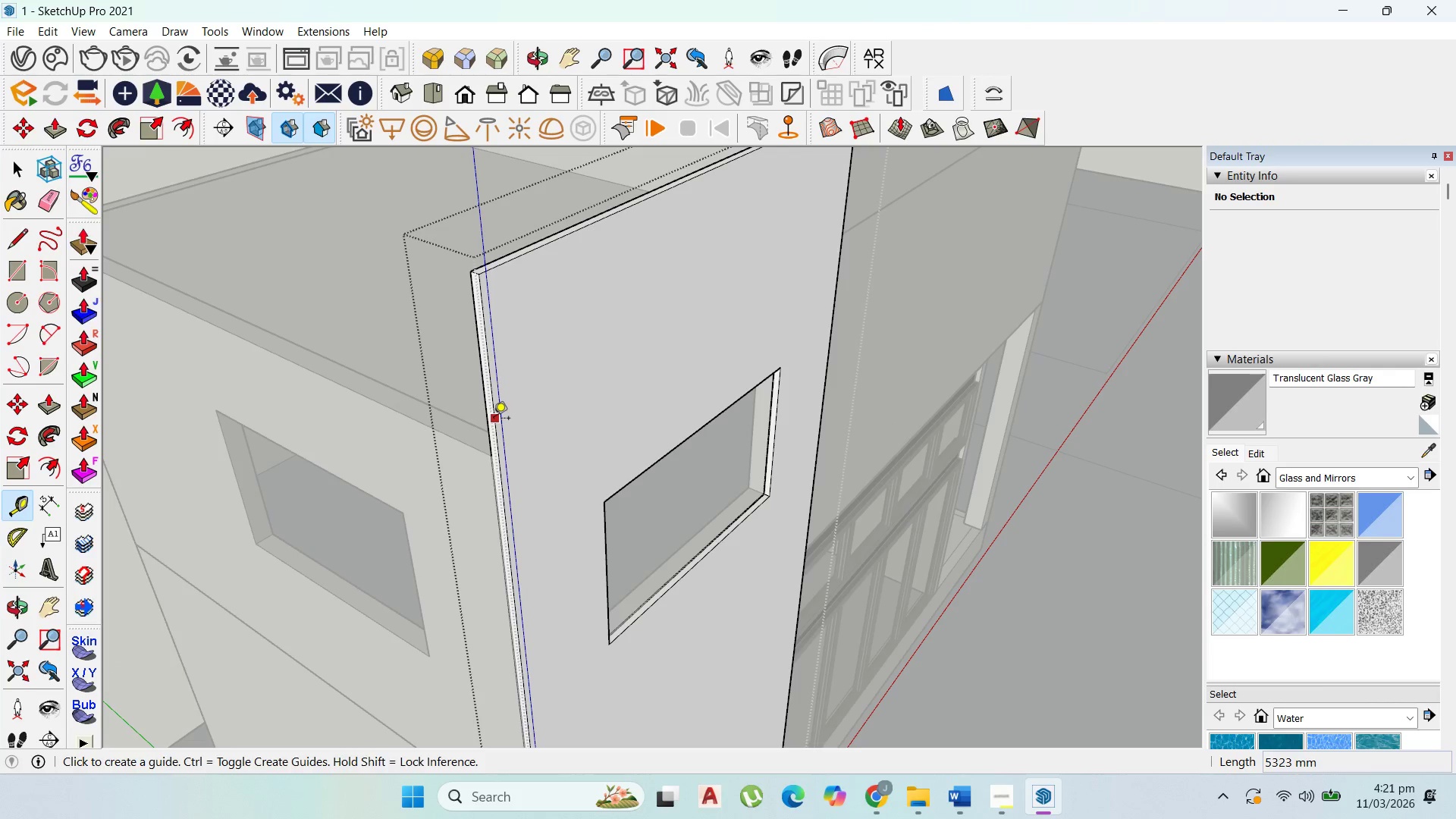 
left_click_drag(start_coordinate=[494, 419], to_coordinate=[501, 420])
 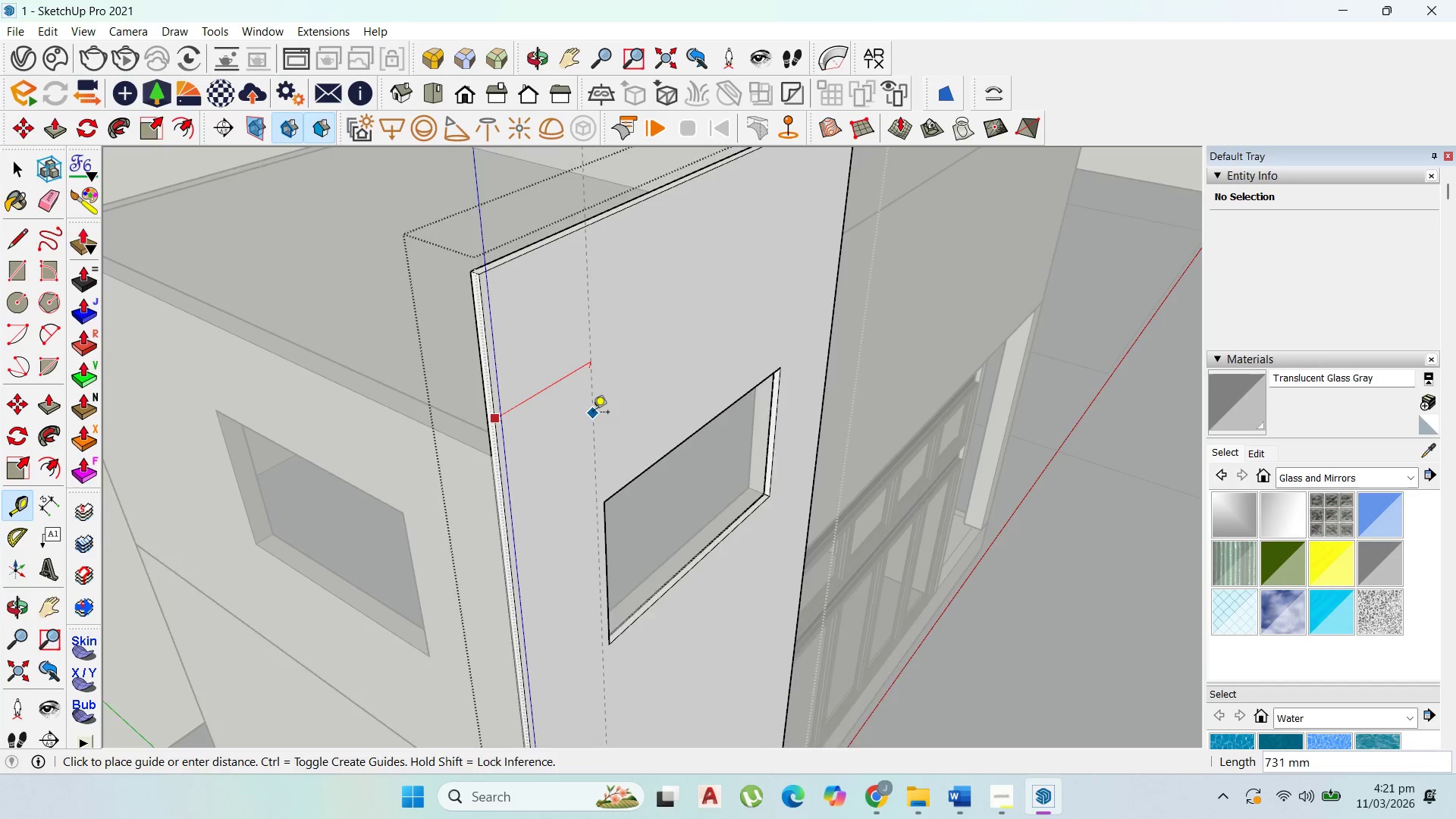 
hold_key(key=ShiftLeft, duration=1.3)
 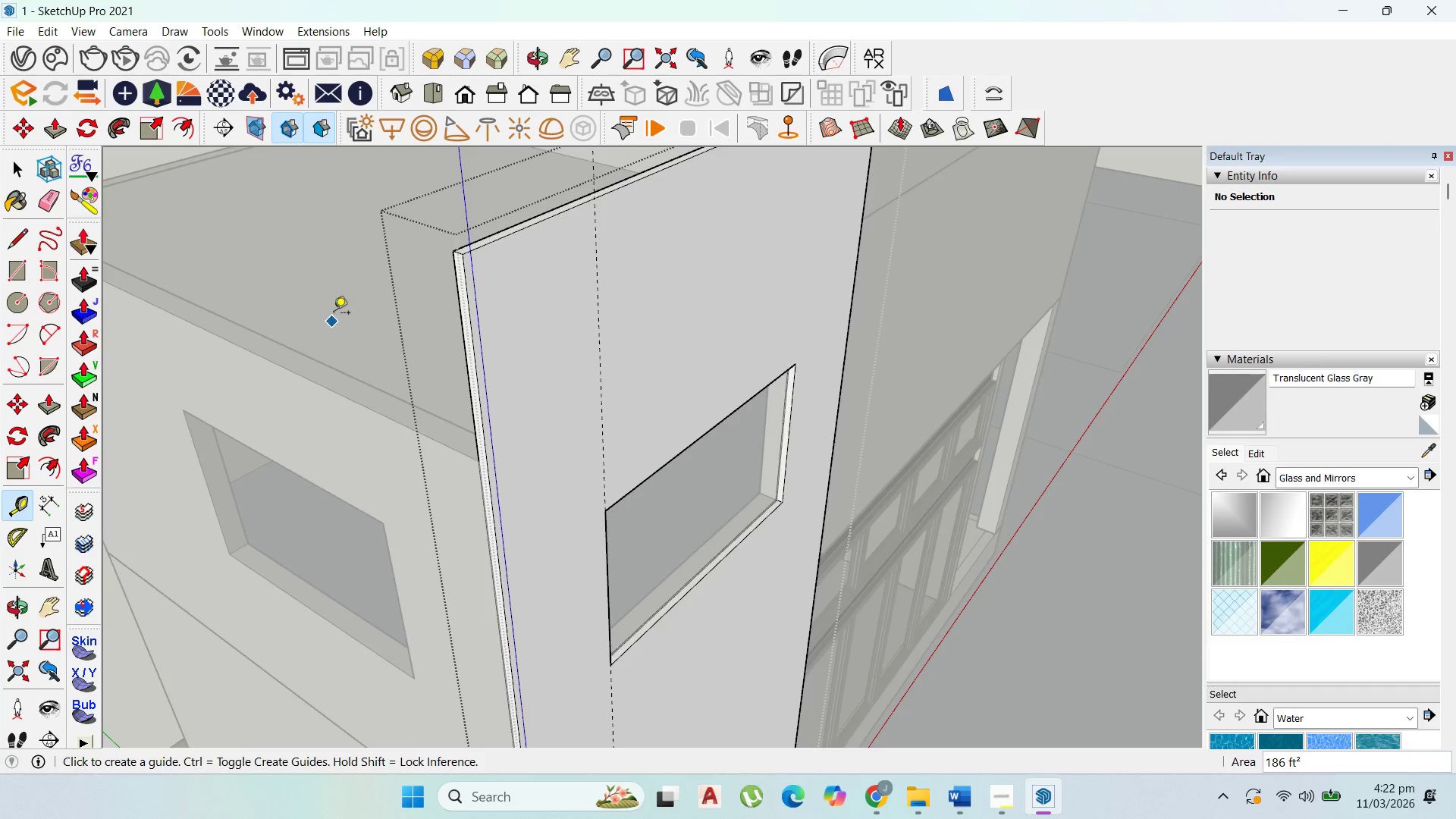 
scroll: coordinate [593, 413], scroll_direction: up, amount: 1.0
 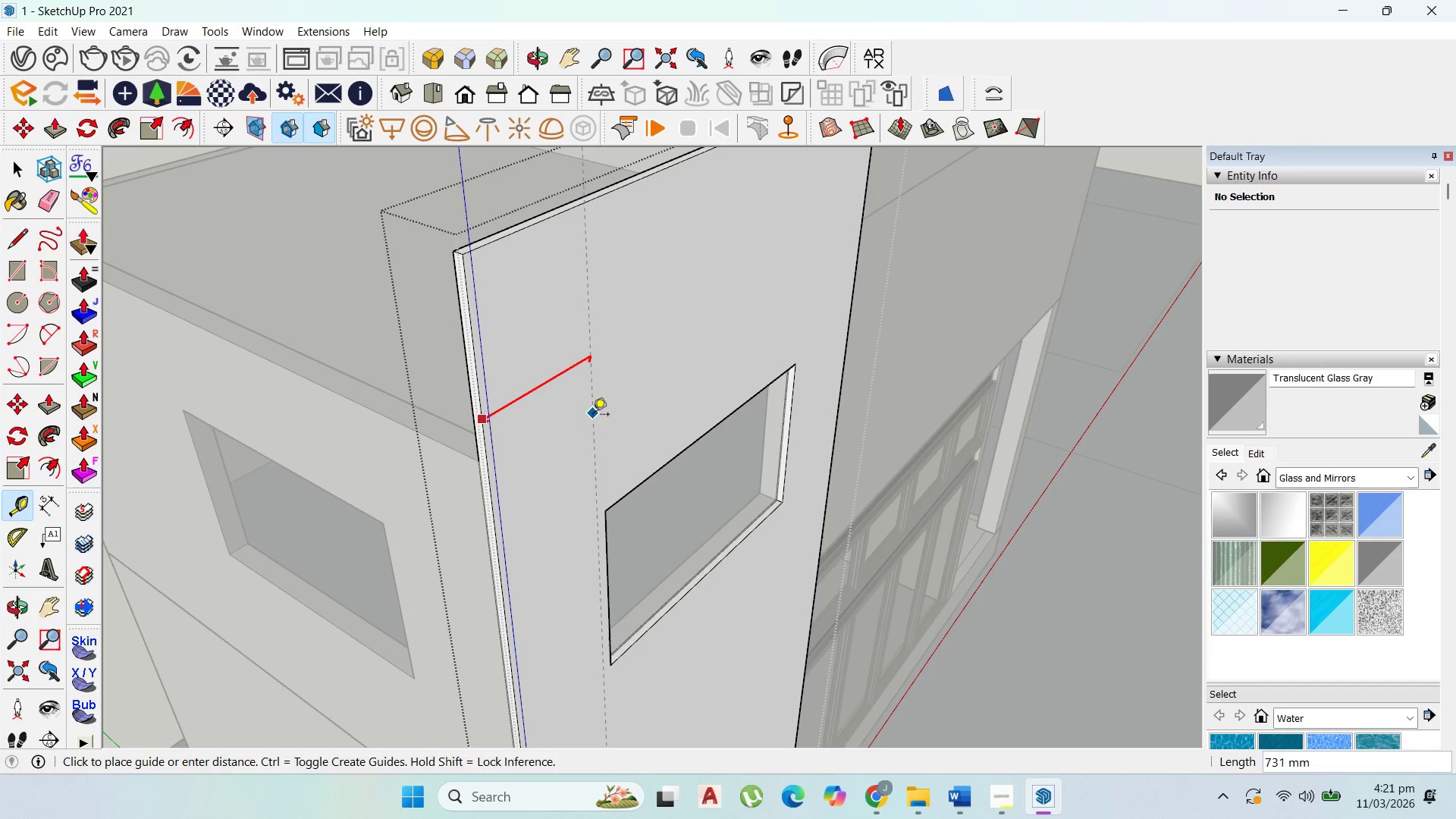 
scroll: coordinate [332, 316], scroll_direction: down, amount: 4.0
 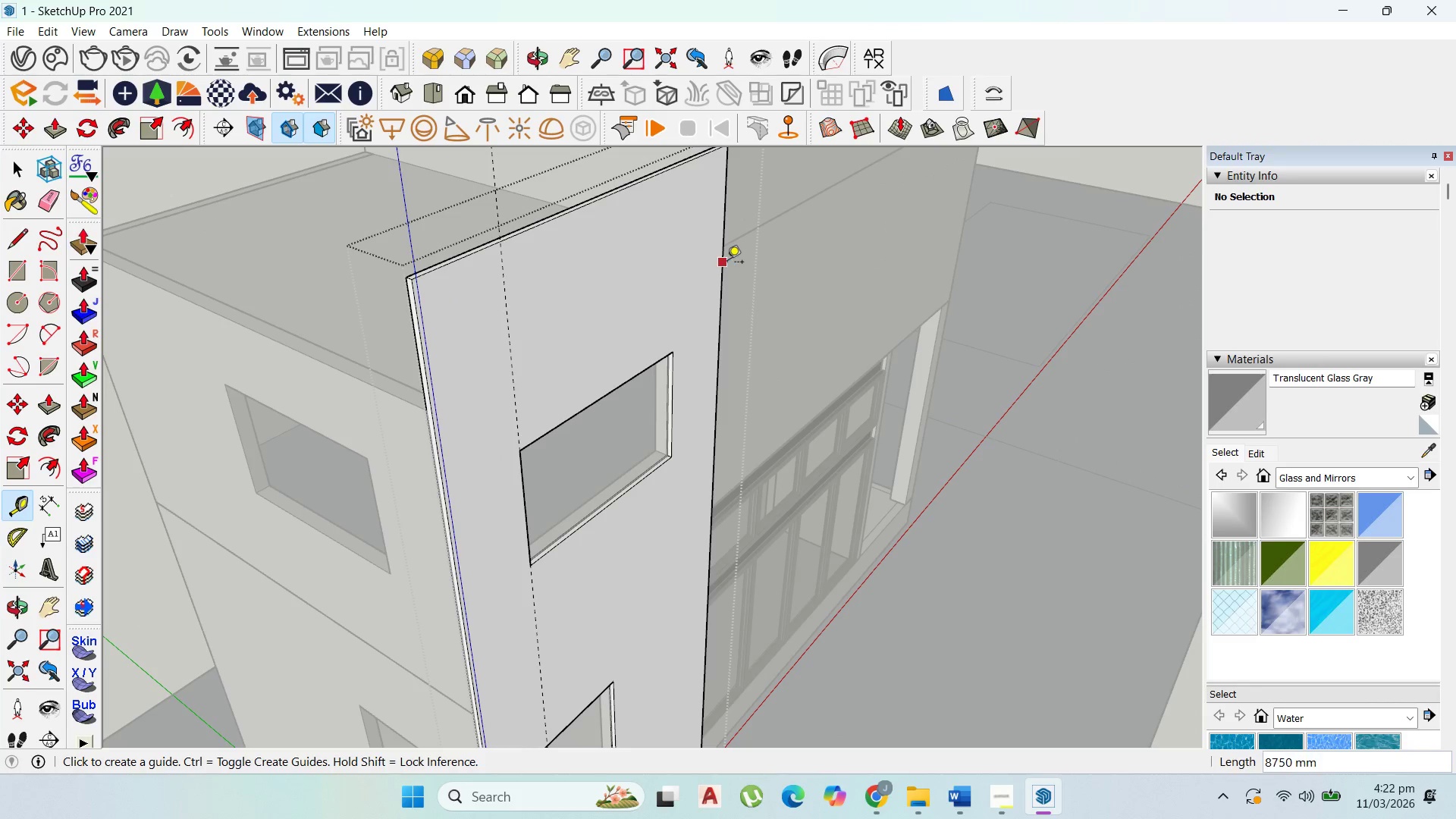 
left_click([722, 262])
 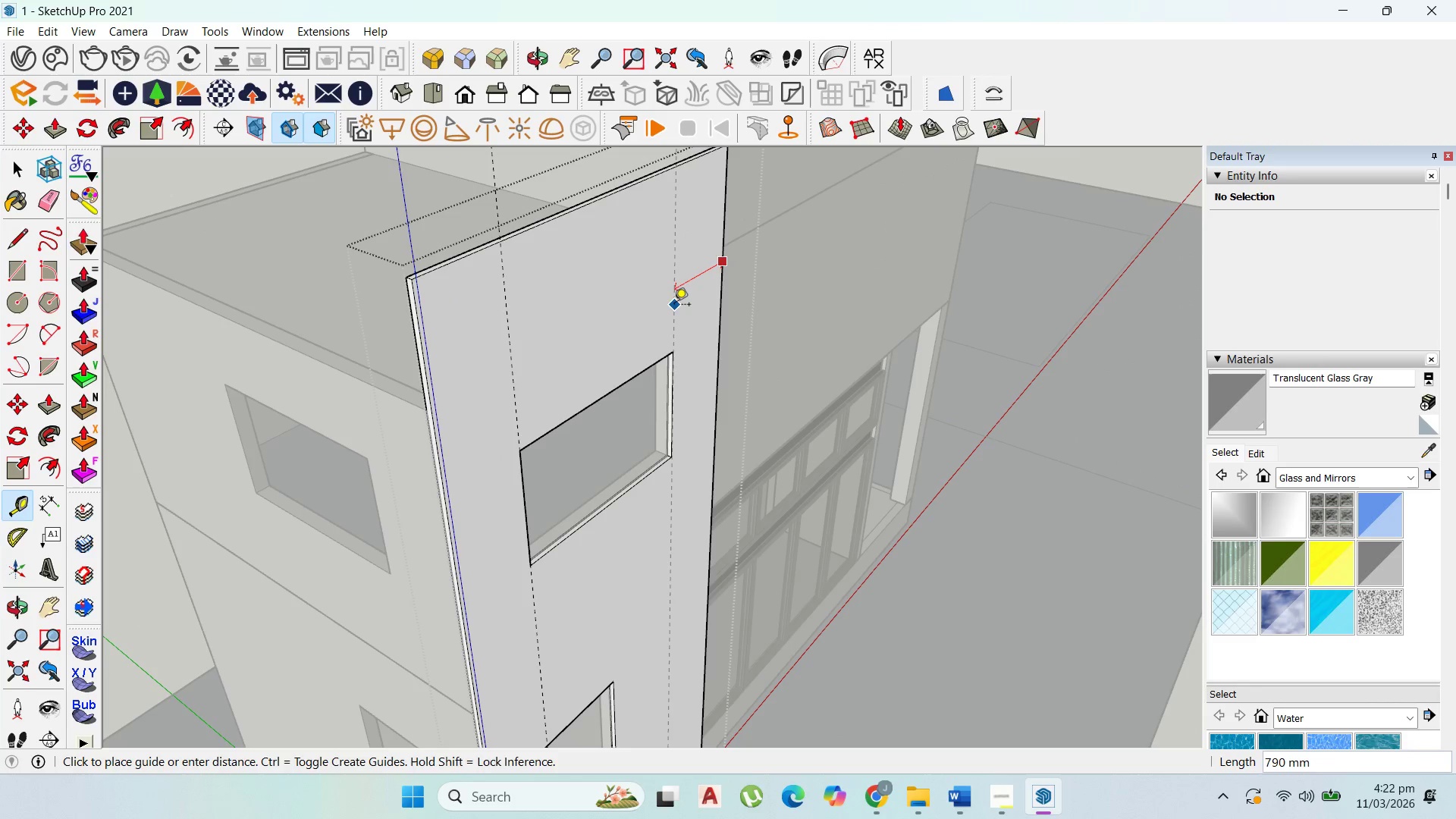 
hold_key(key=ShiftLeft, duration=0.95)
left_click([673, 352])
 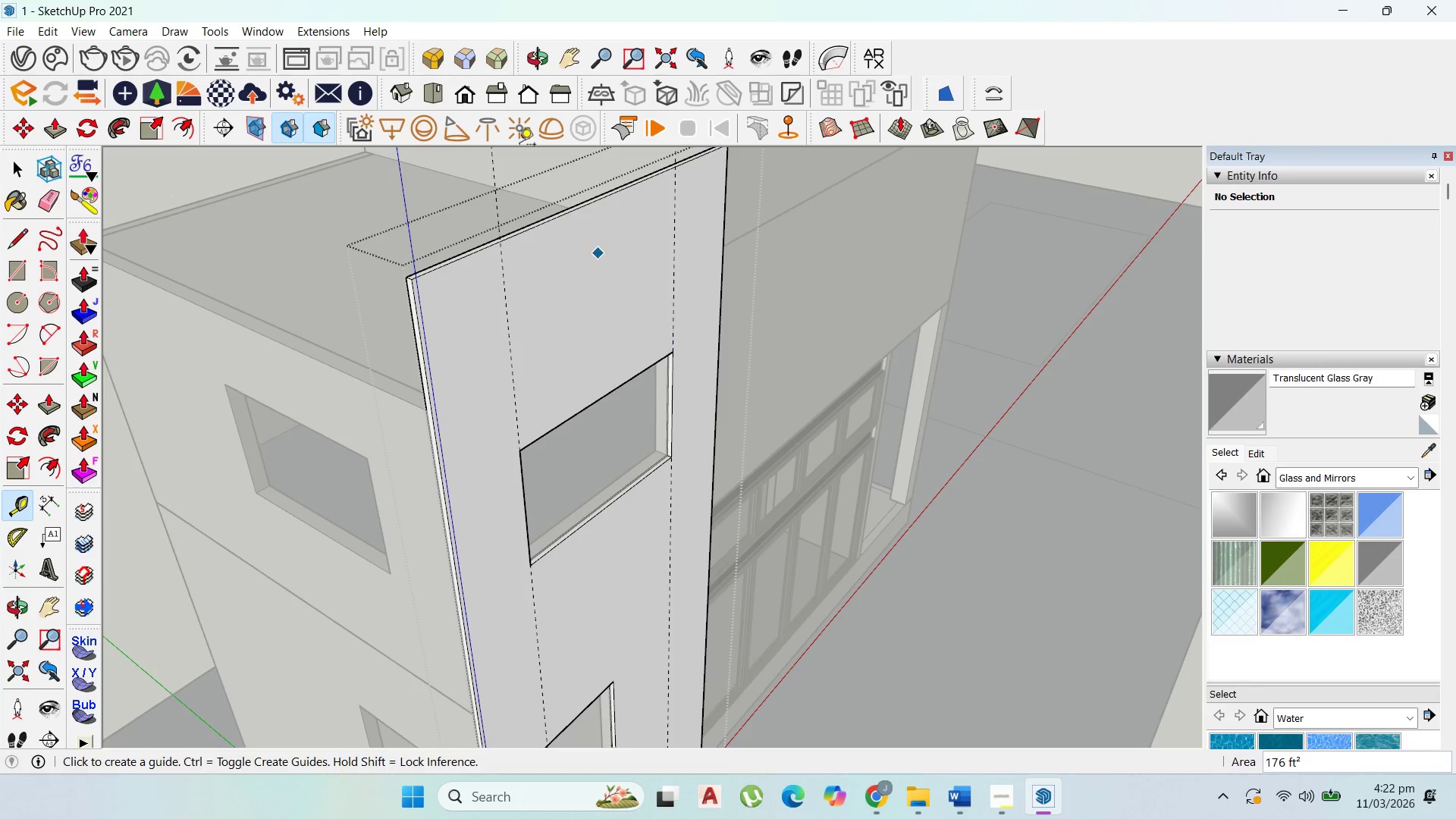 
scroll: coordinate [667, 628], scroll_direction: down, amount: 5.0
 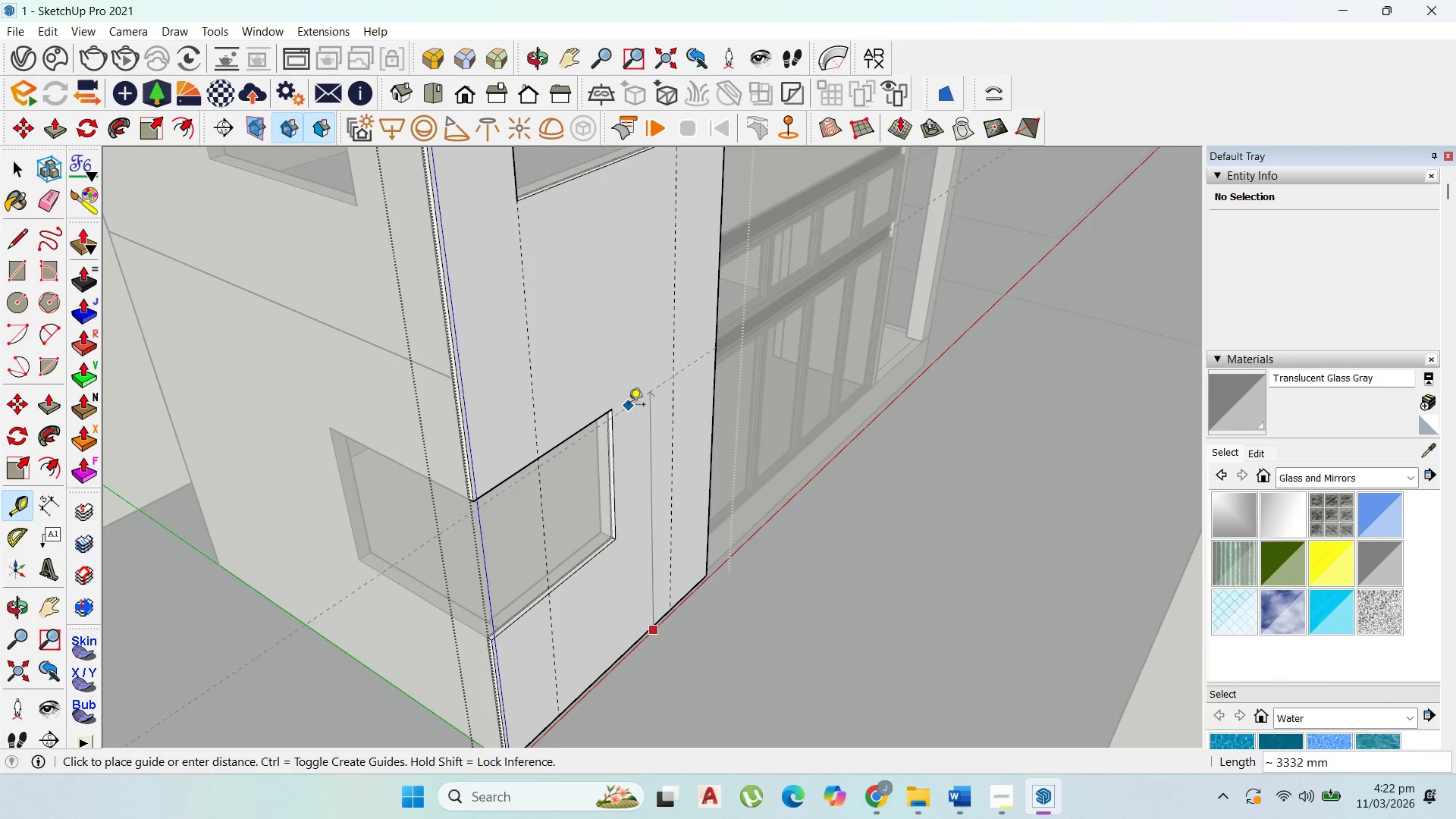 
hold_key(key=ShiftLeft, duration=1.52)
left_click([610, 411])
 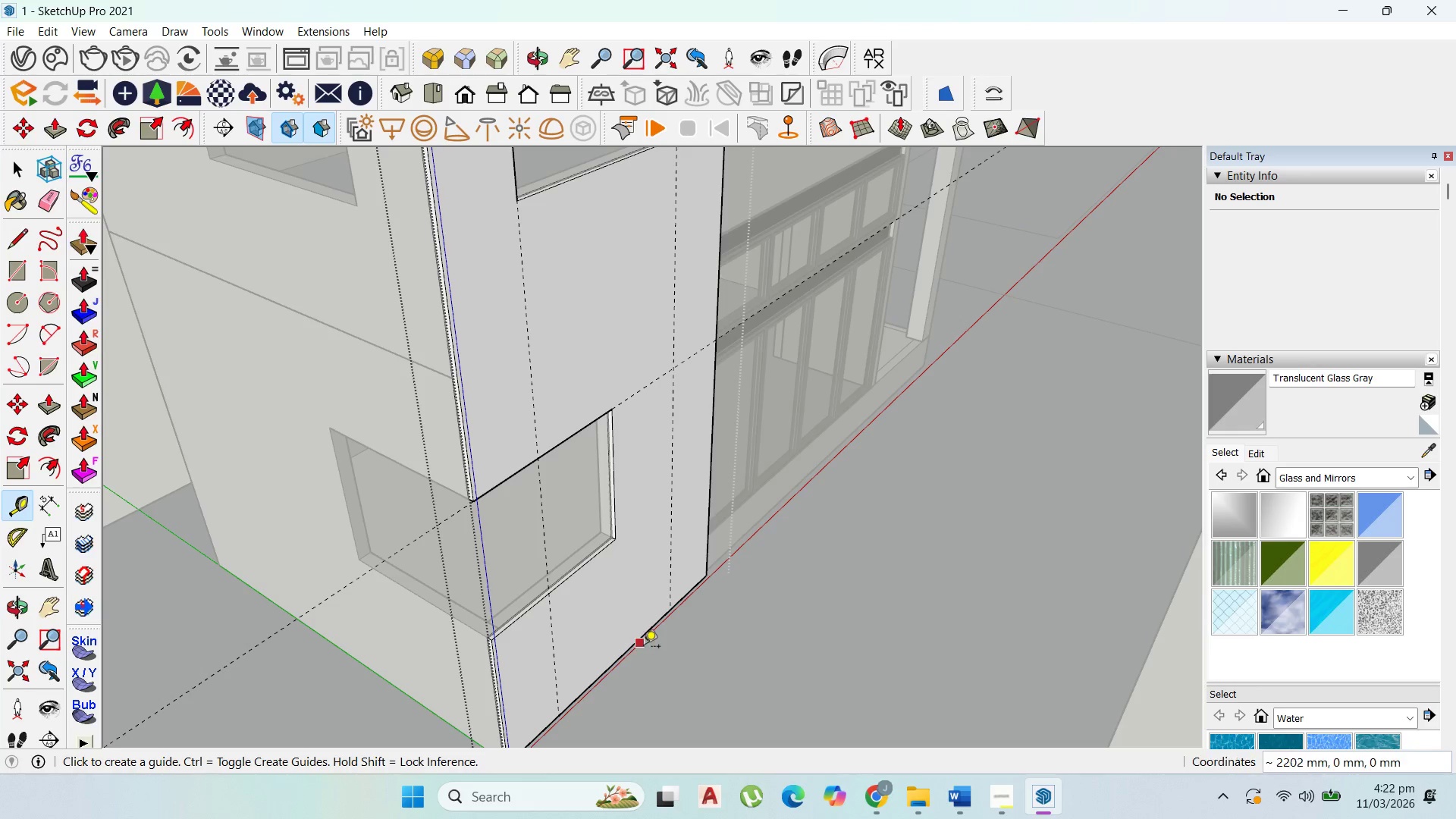 
left_click_drag(start_coordinate=[644, 645], to_coordinate=[644, 639])
 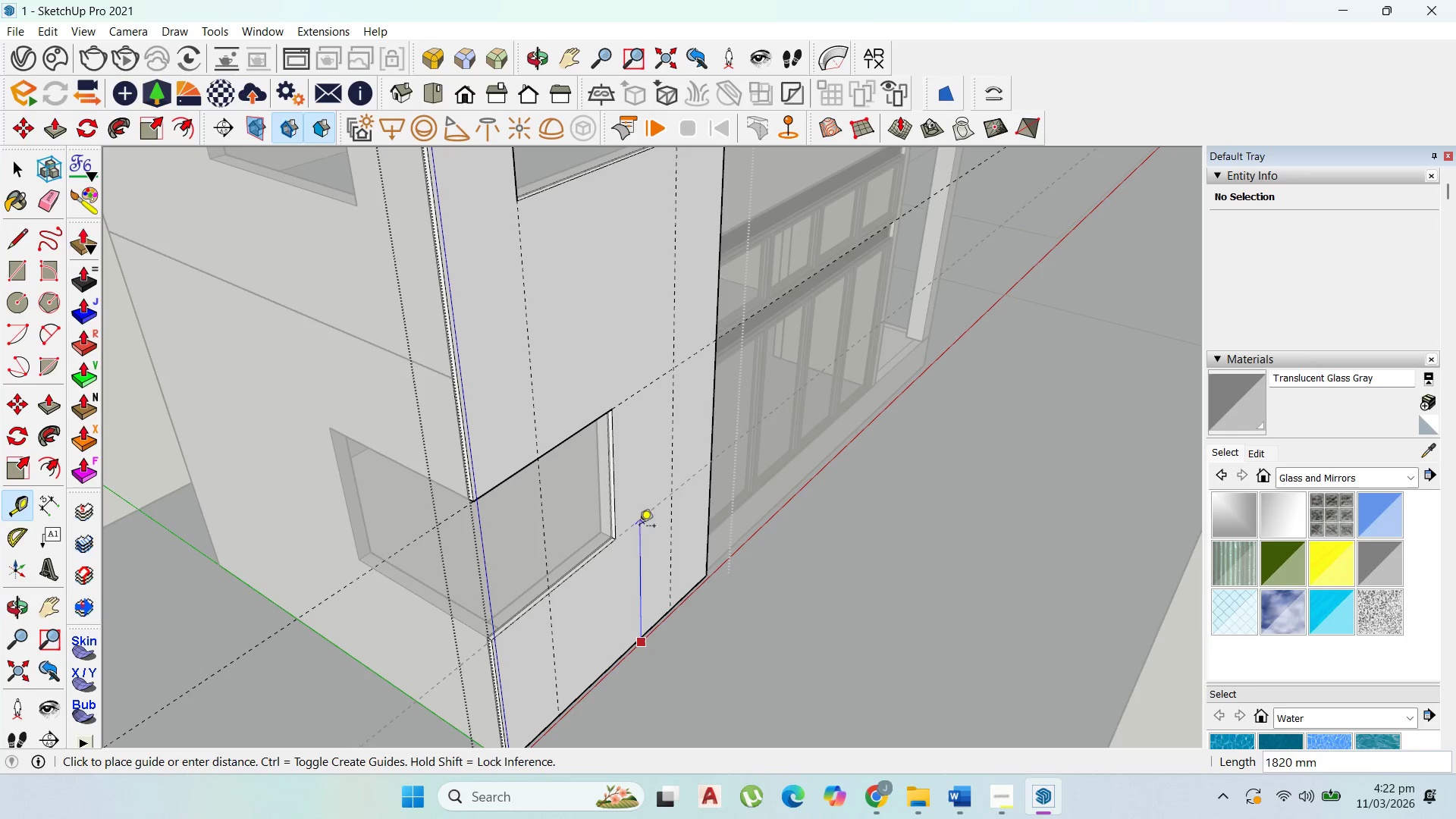 
hold_key(key=ShiftLeft, duration=0.86)
left_click([620, 541])
 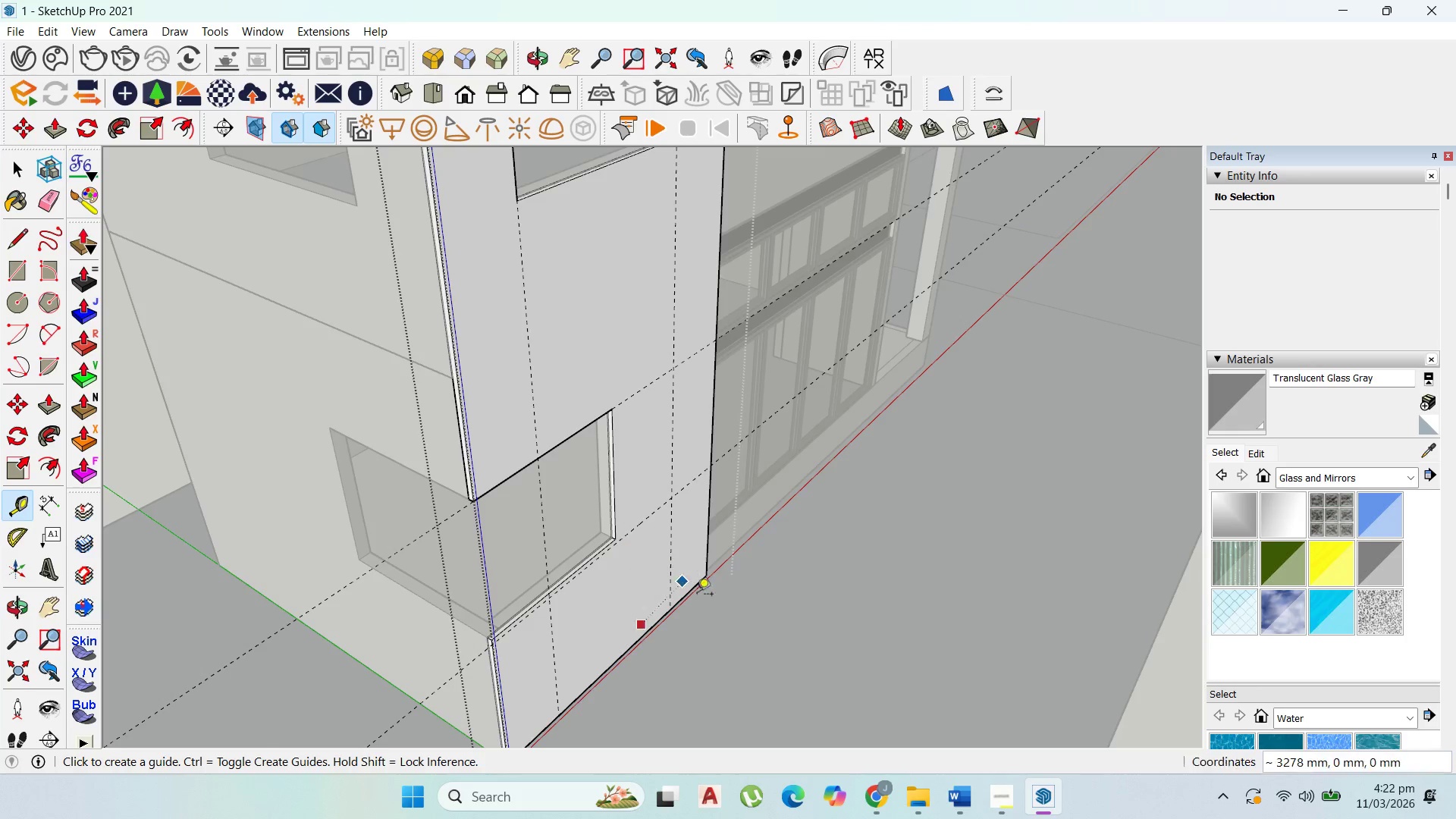 
scroll: coordinate [718, 600], scroll_direction: down, amount: 4.0
 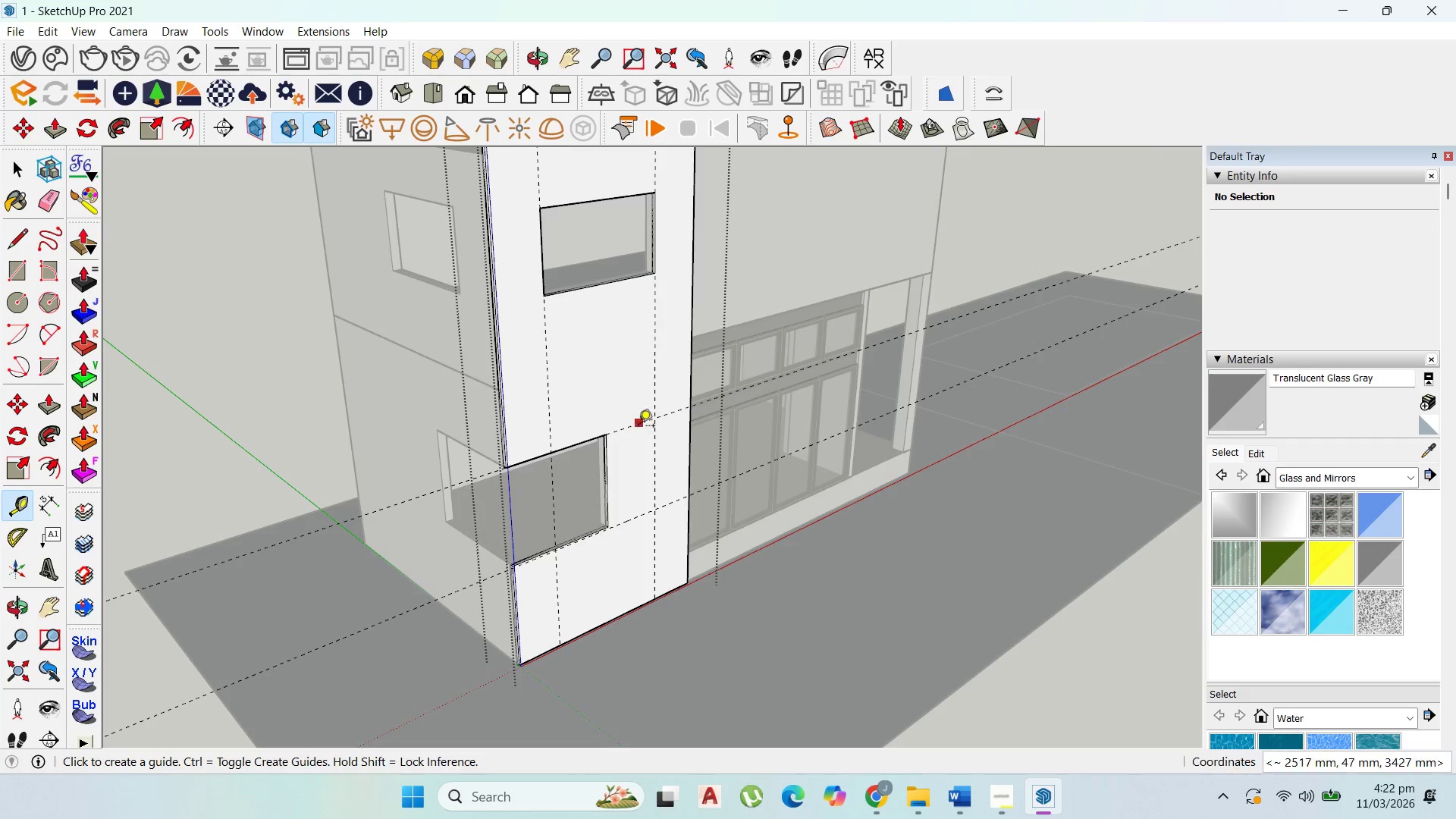 
left_click([639, 423])
 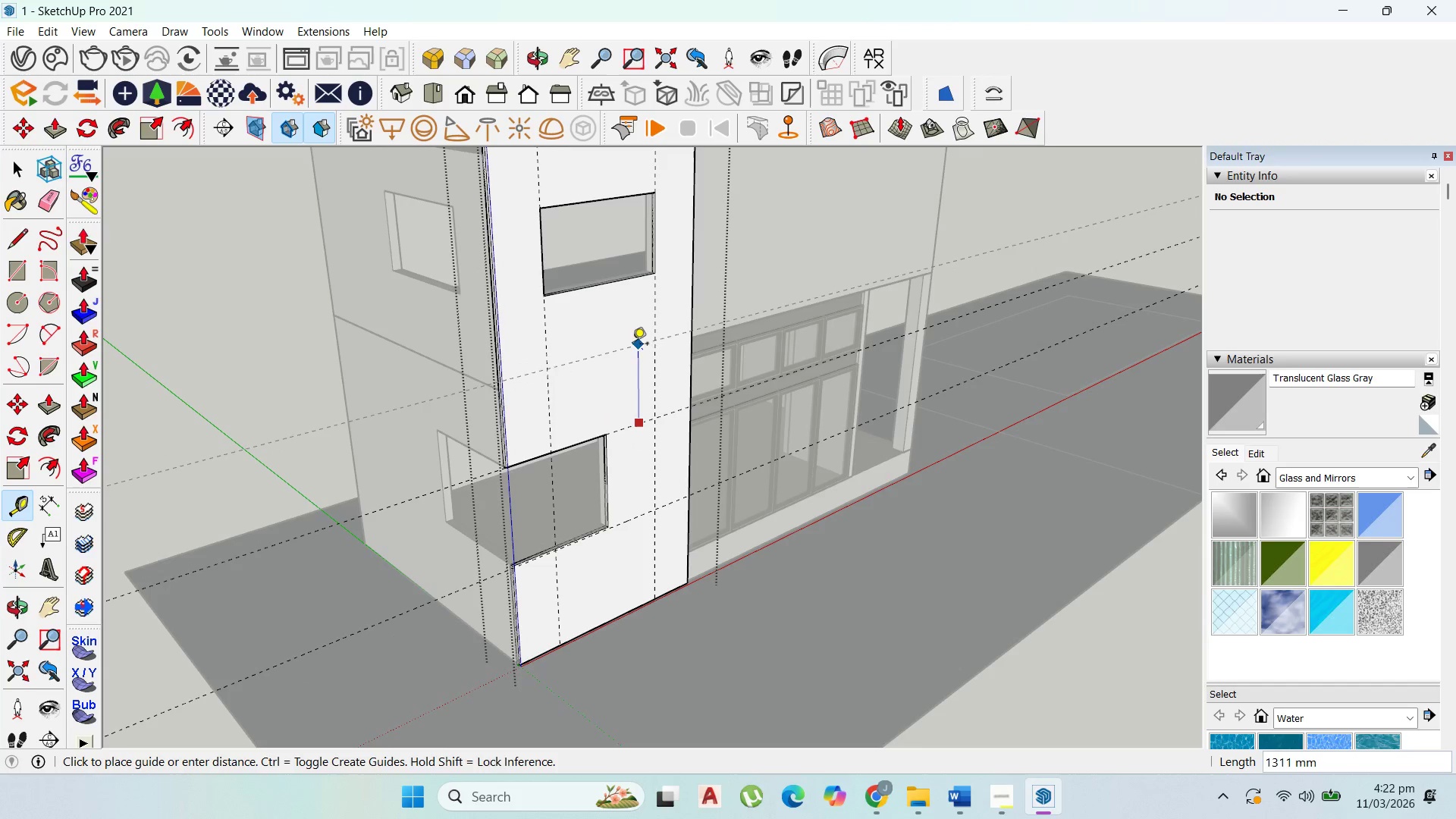 
type(1500)
 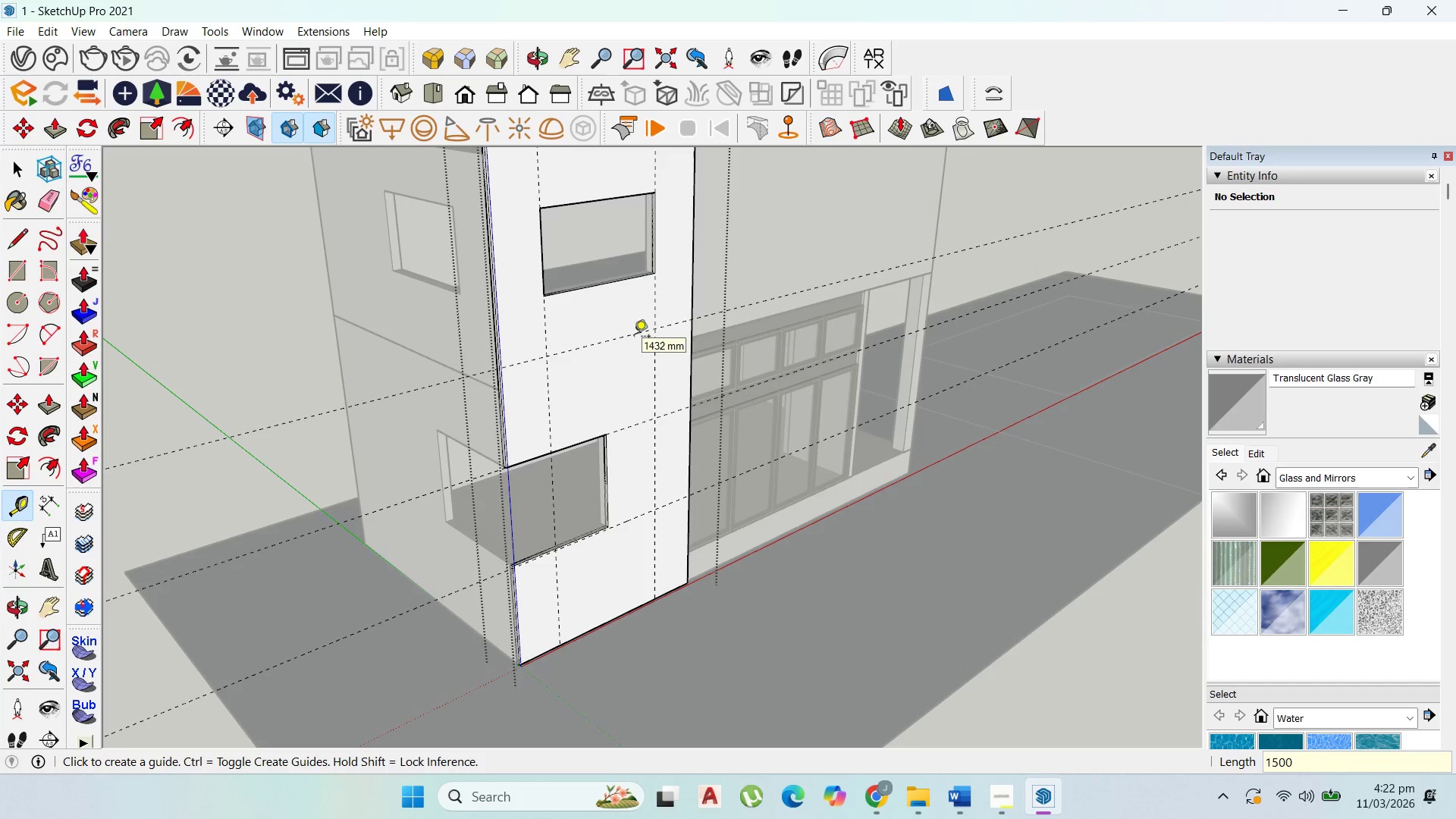 
key(Enter)
 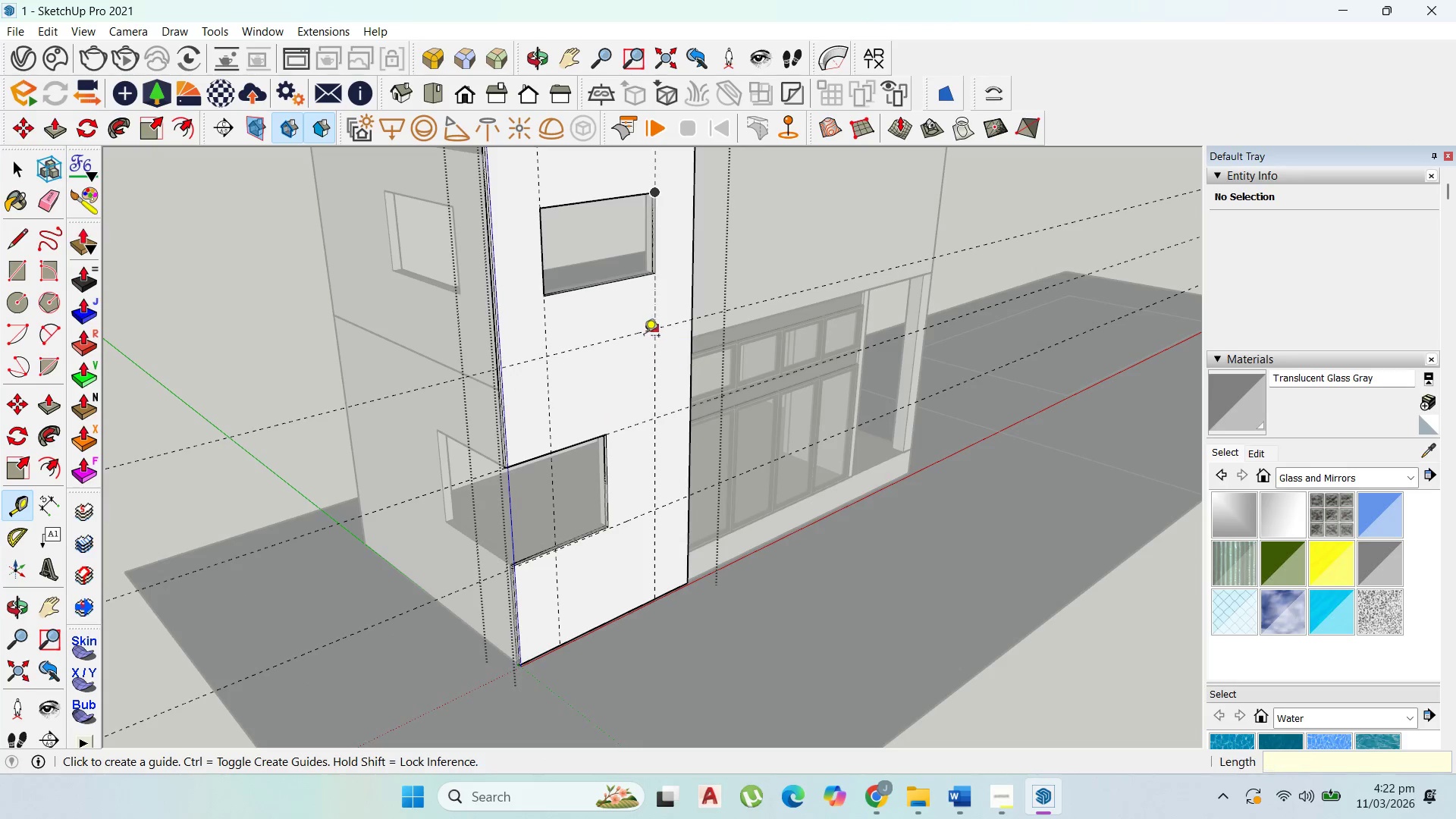 
left_click([643, 337])
 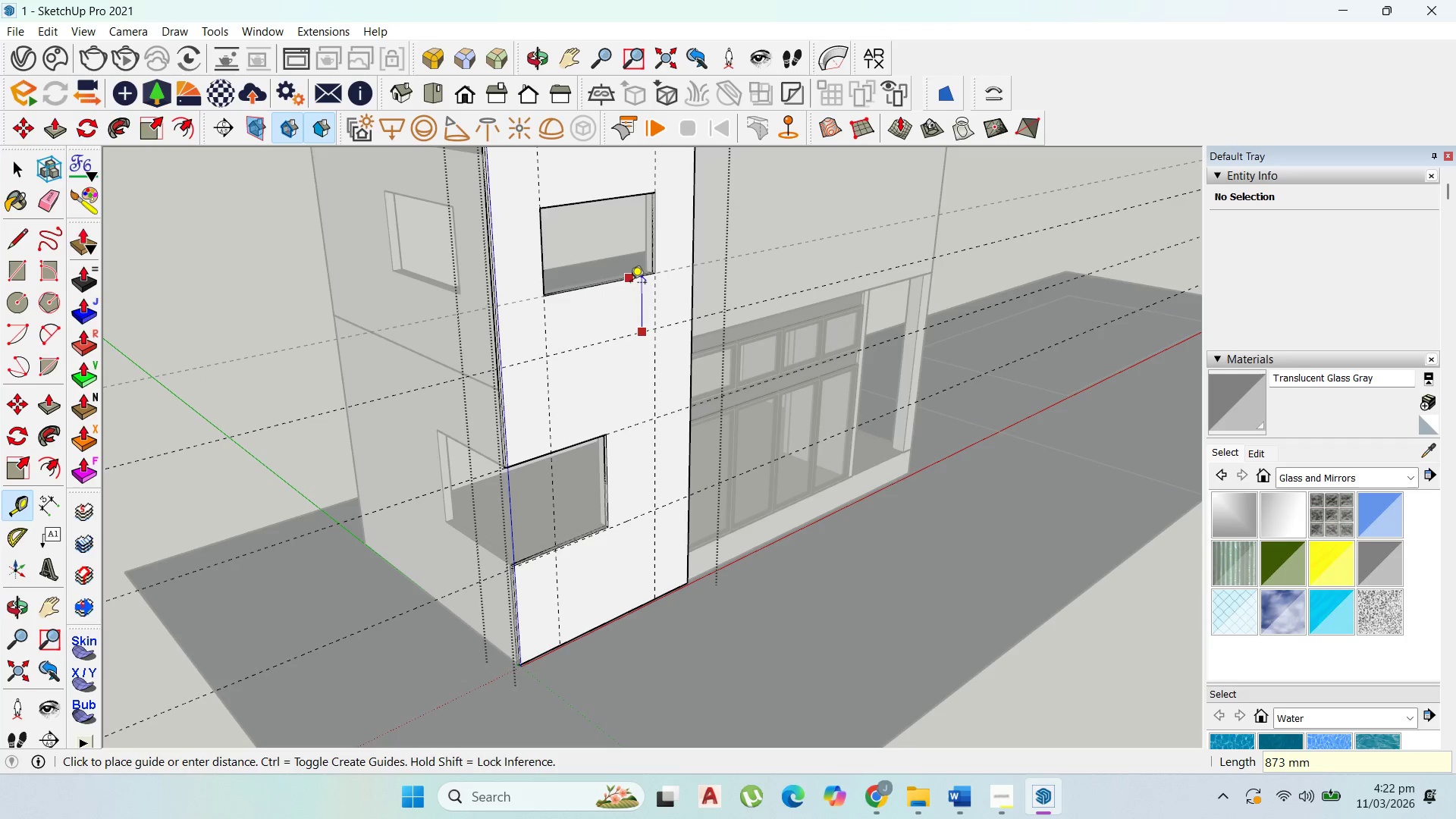 
left_click([631, 283])
 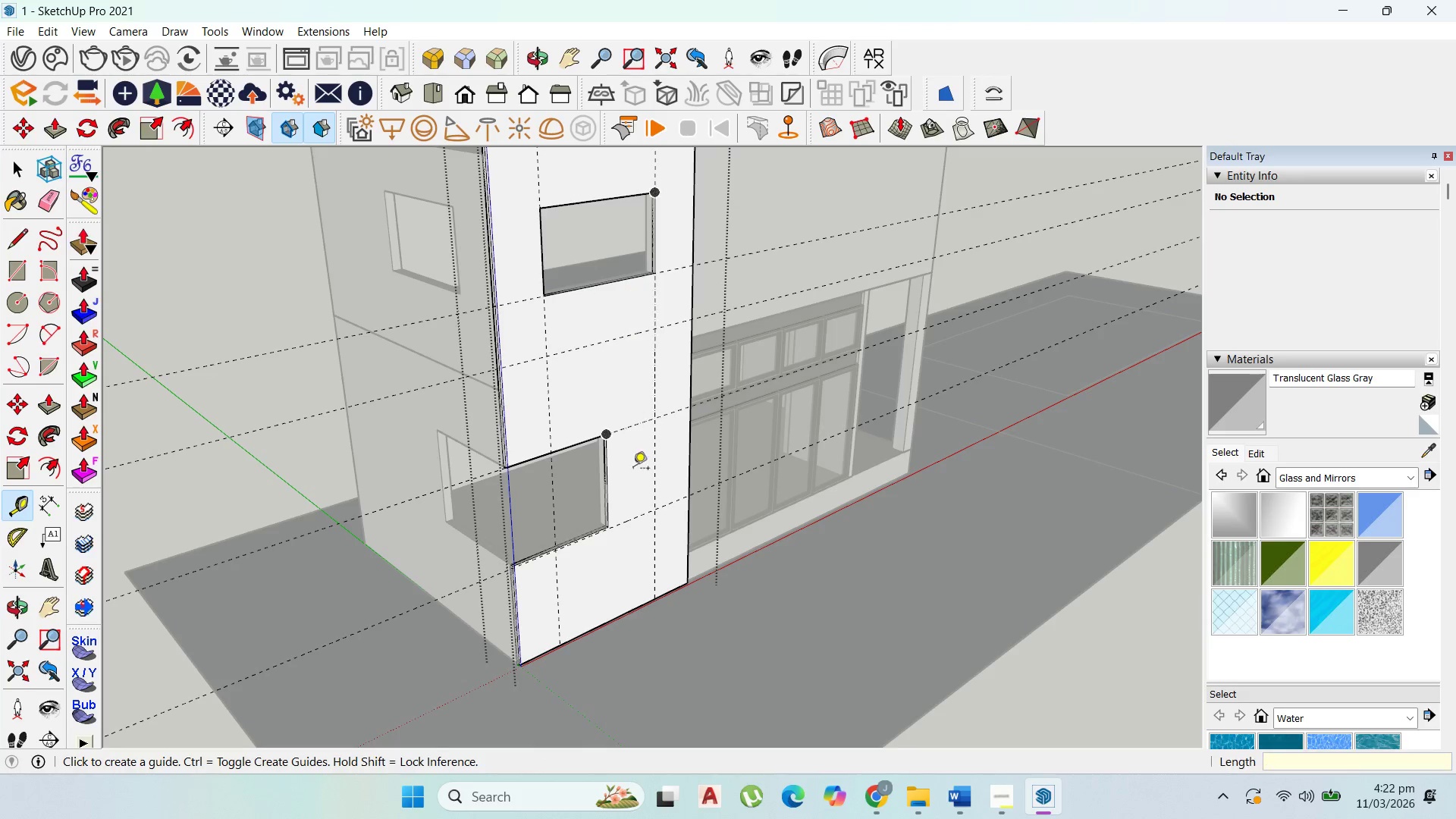 
scroll: coordinate [591, 252], scroll_direction: down, amount: 1.0
 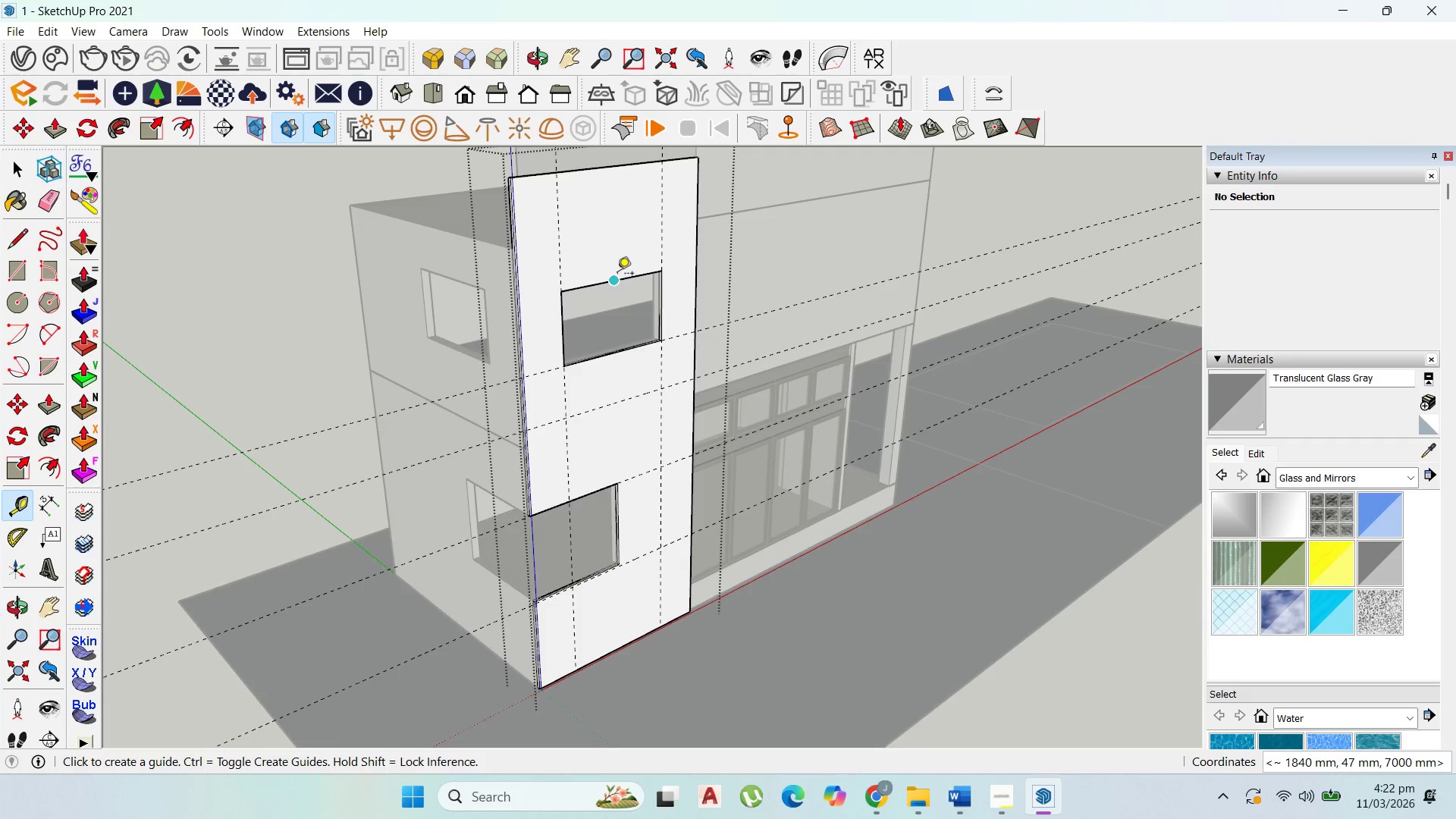 
left_click([617, 275])
 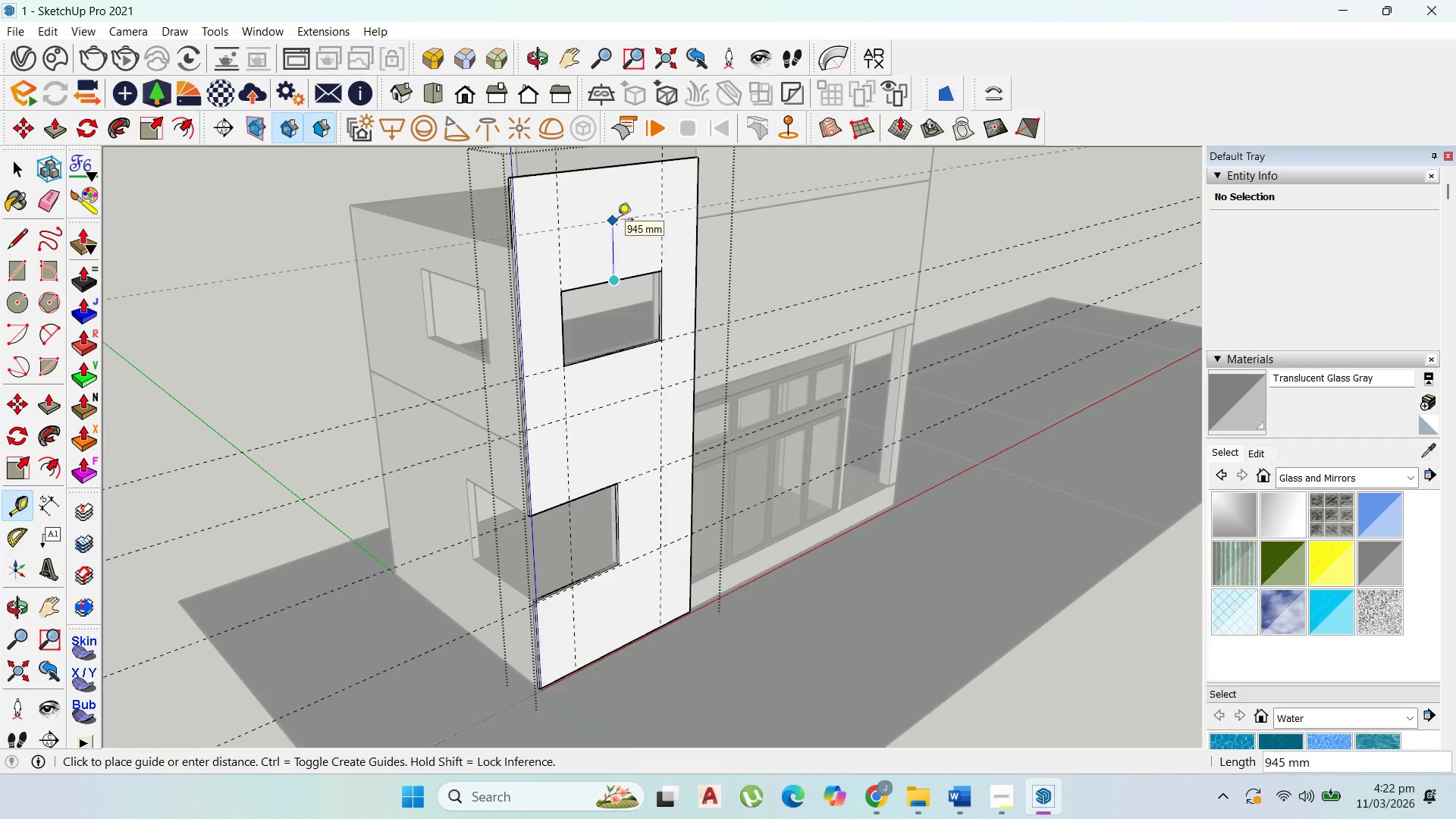 
type(1000)
 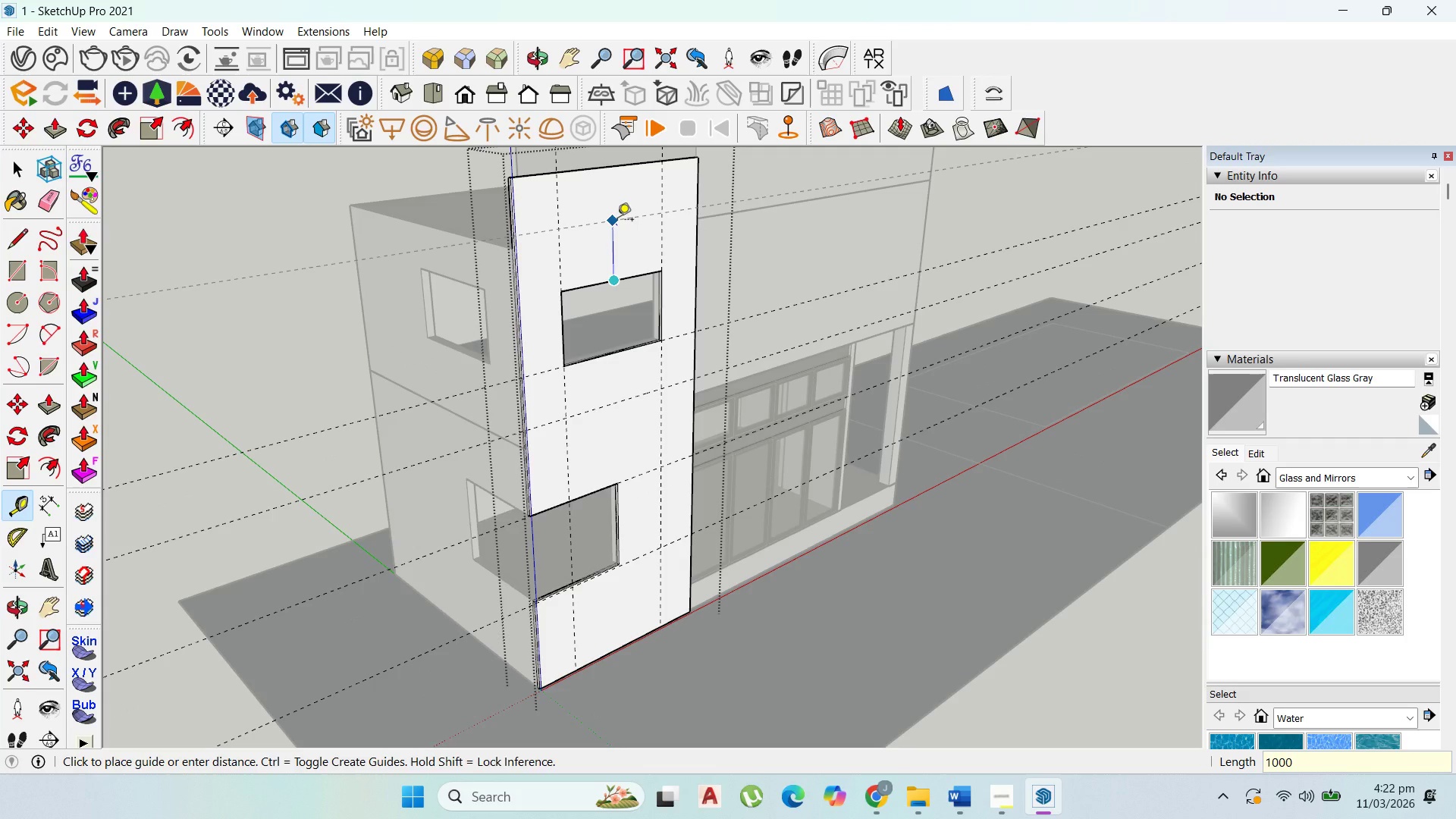 
key(Enter)
 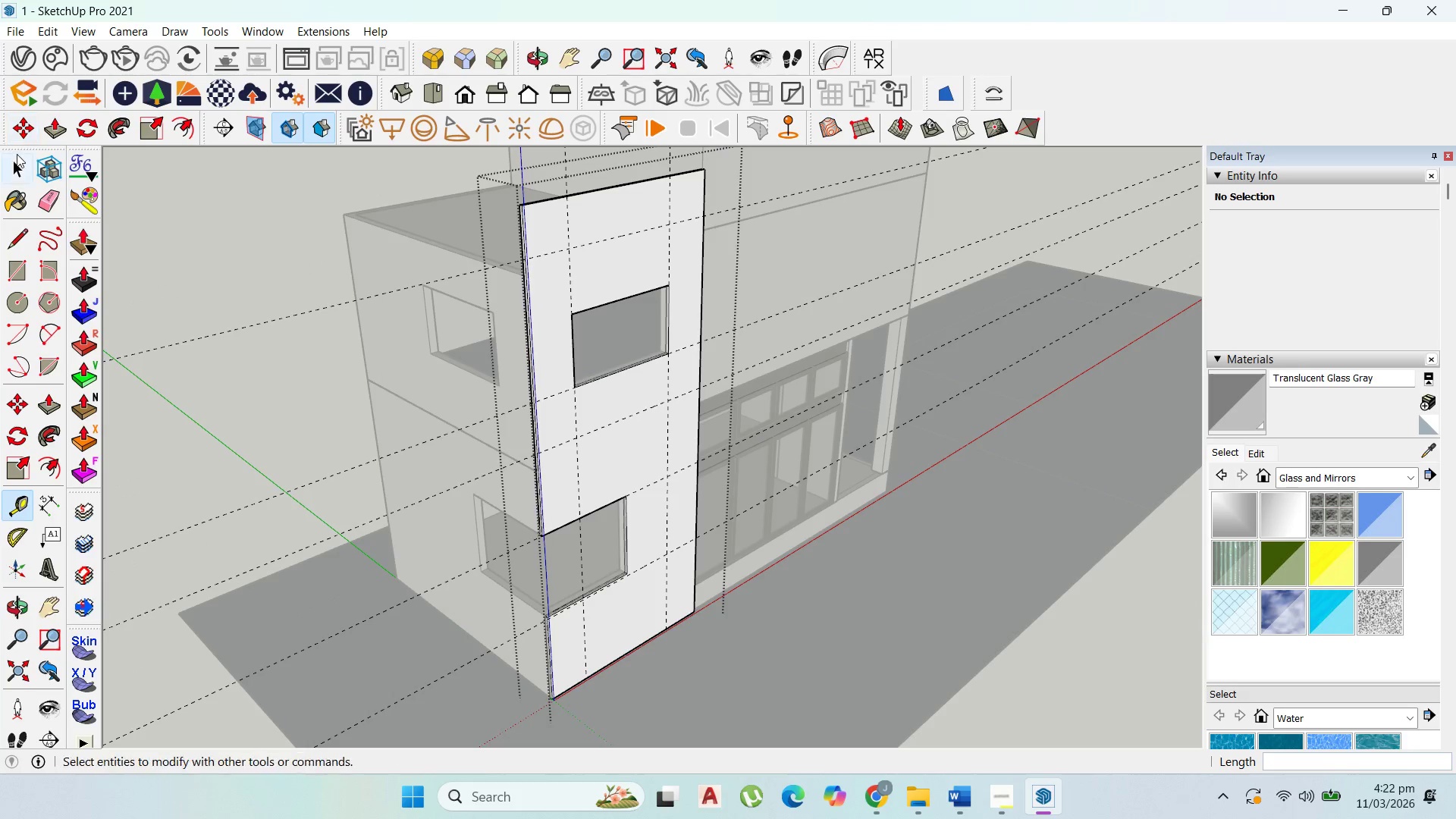 
left_click([20, 169])
 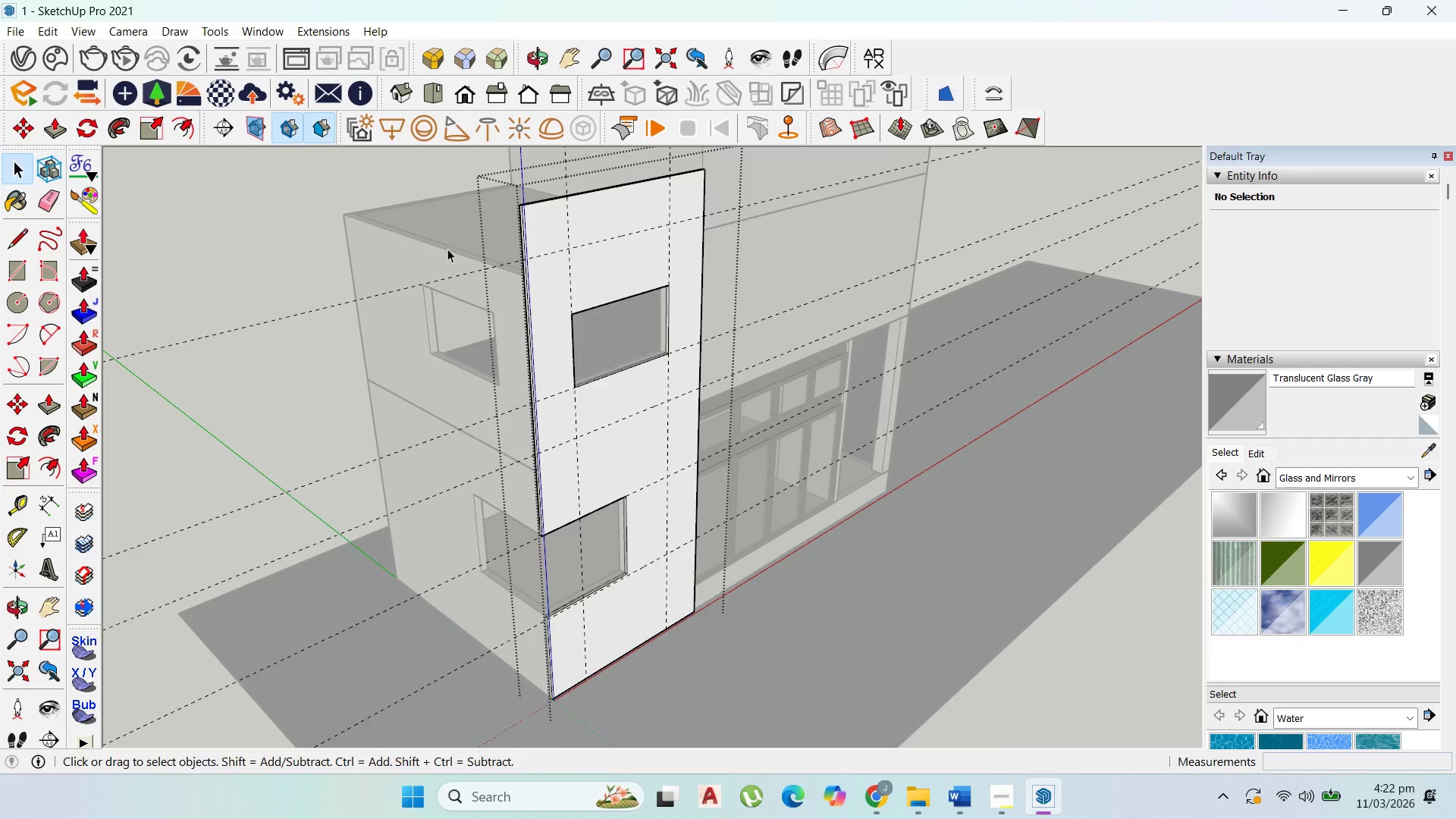 
scroll: coordinate [751, 326], scroll_direction: up, amount: 5.0
 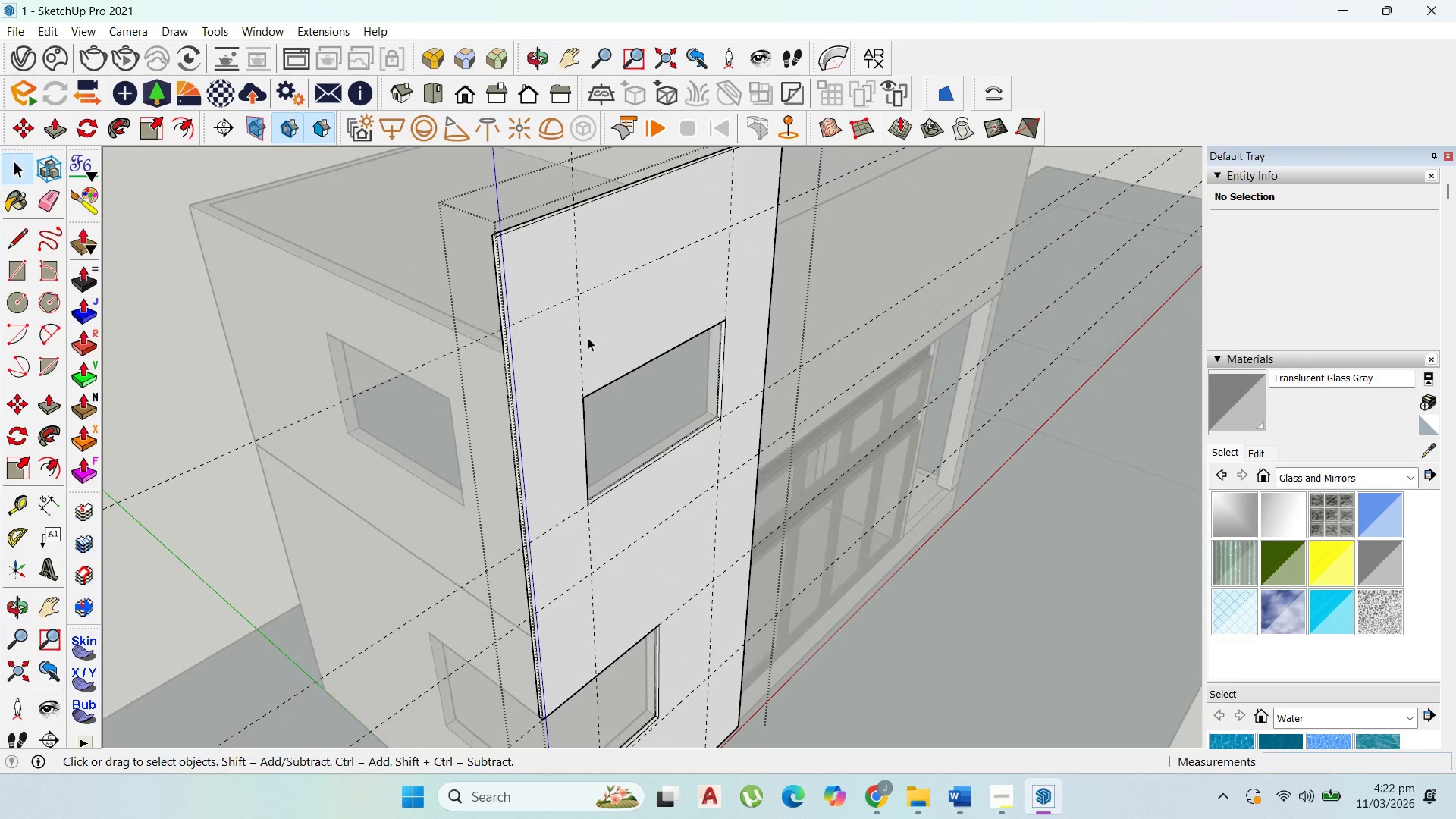 
double_click([574, 343])
 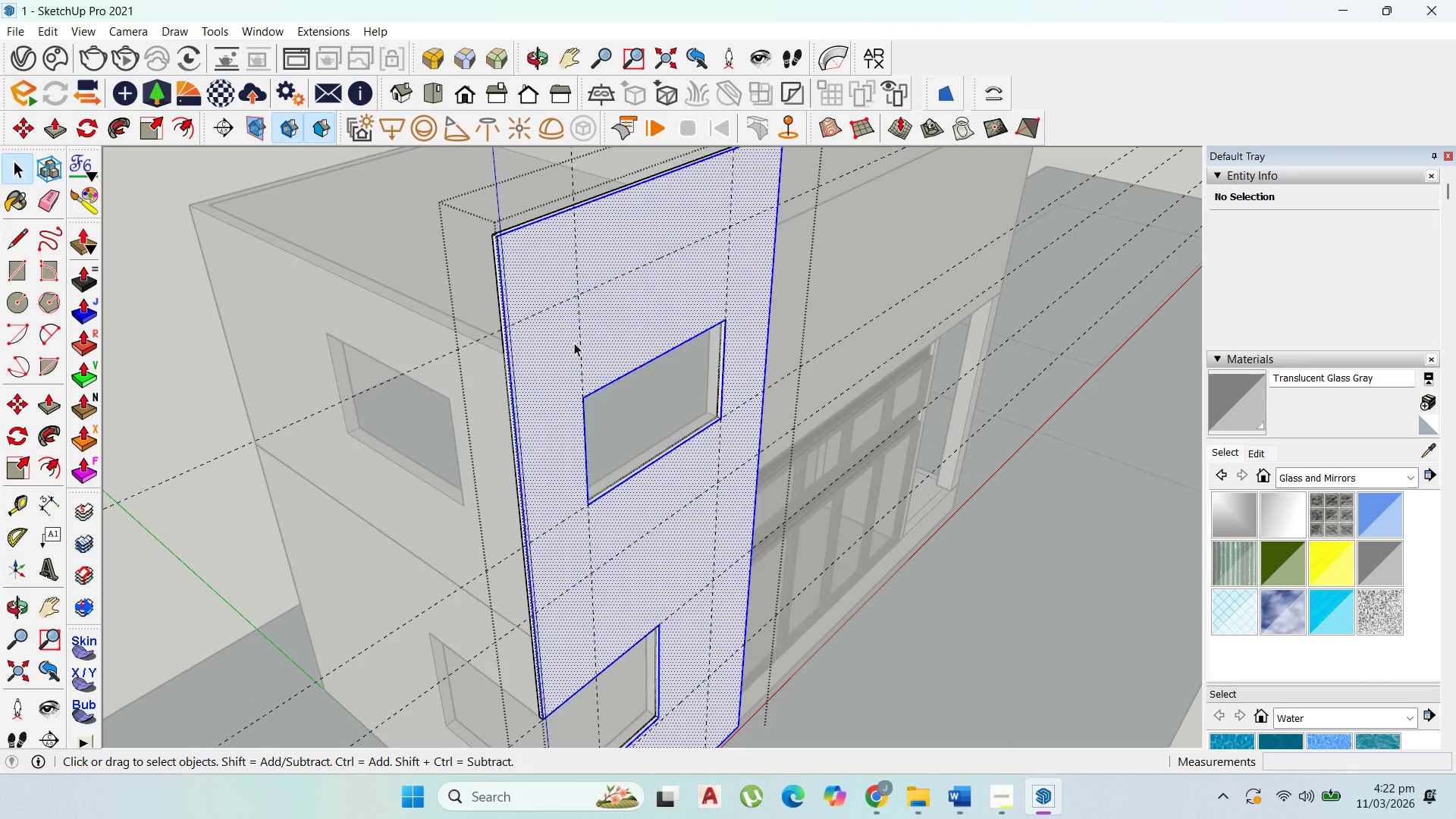 
triple_click([574, 343])
 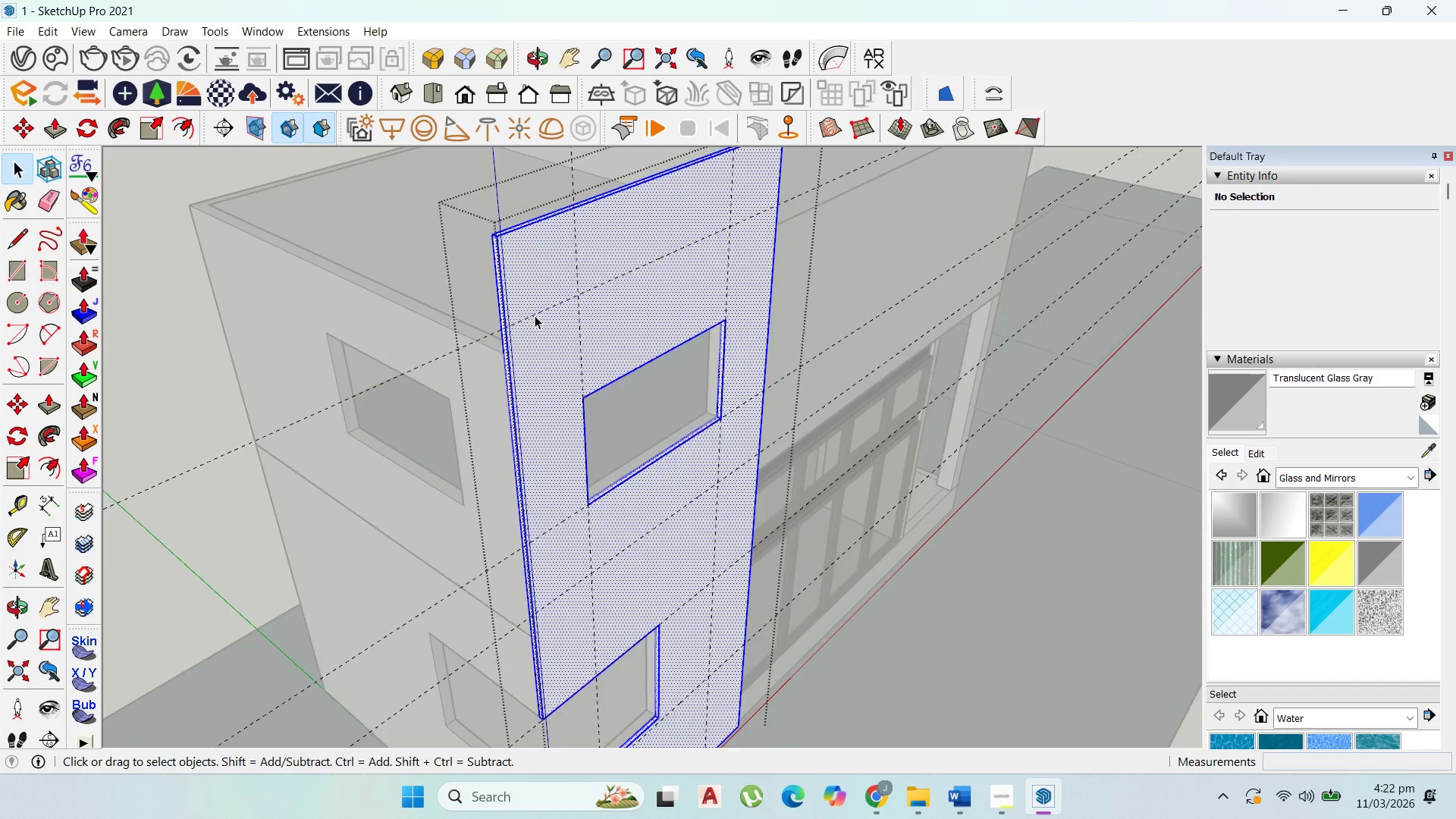 
scroll: coordinate [542, 312], scroll_direction: up, amount: 3.0
 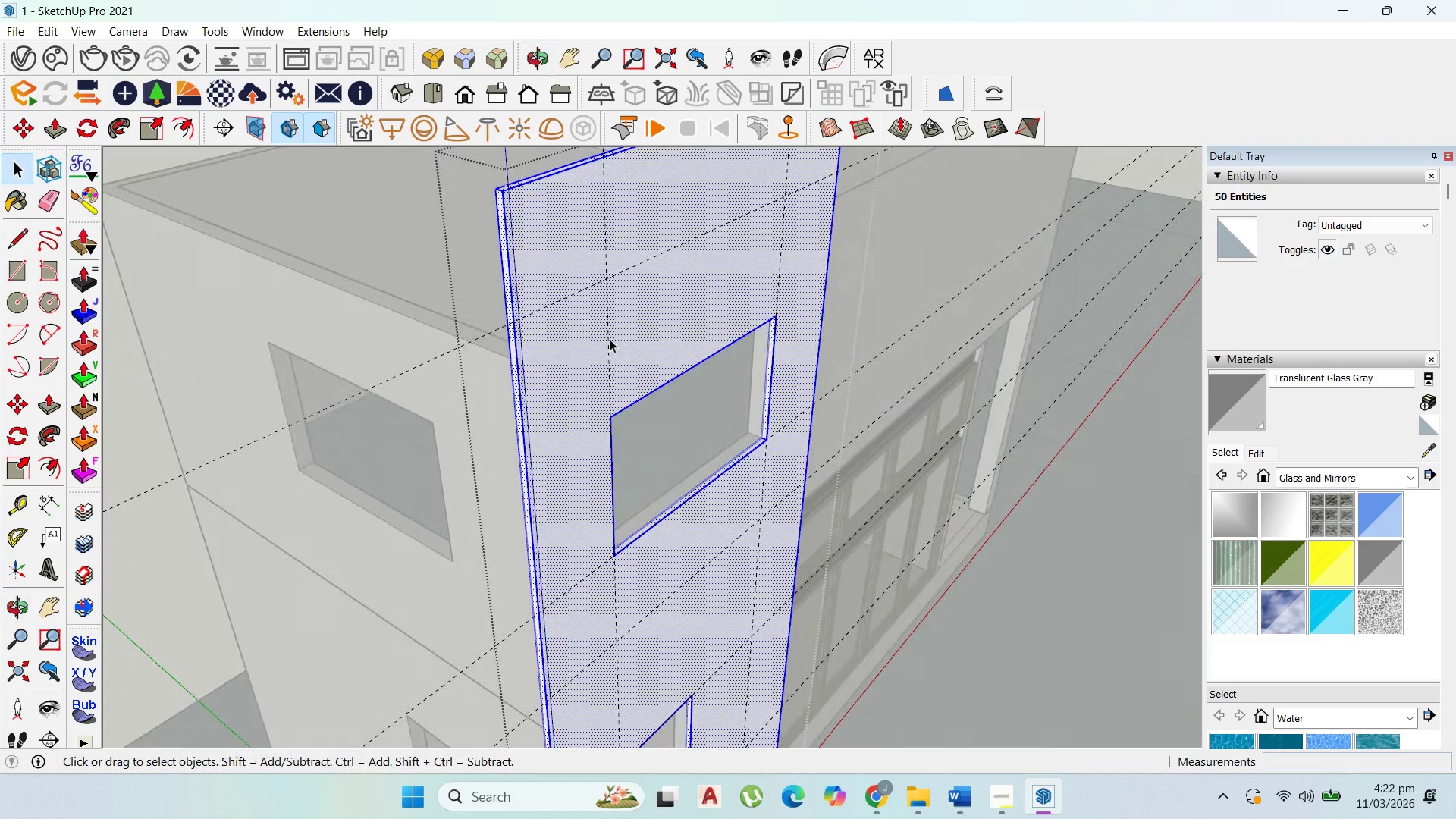 
scroll: coordinate [516, 293], scroll_direction: down, amount: 2.0
 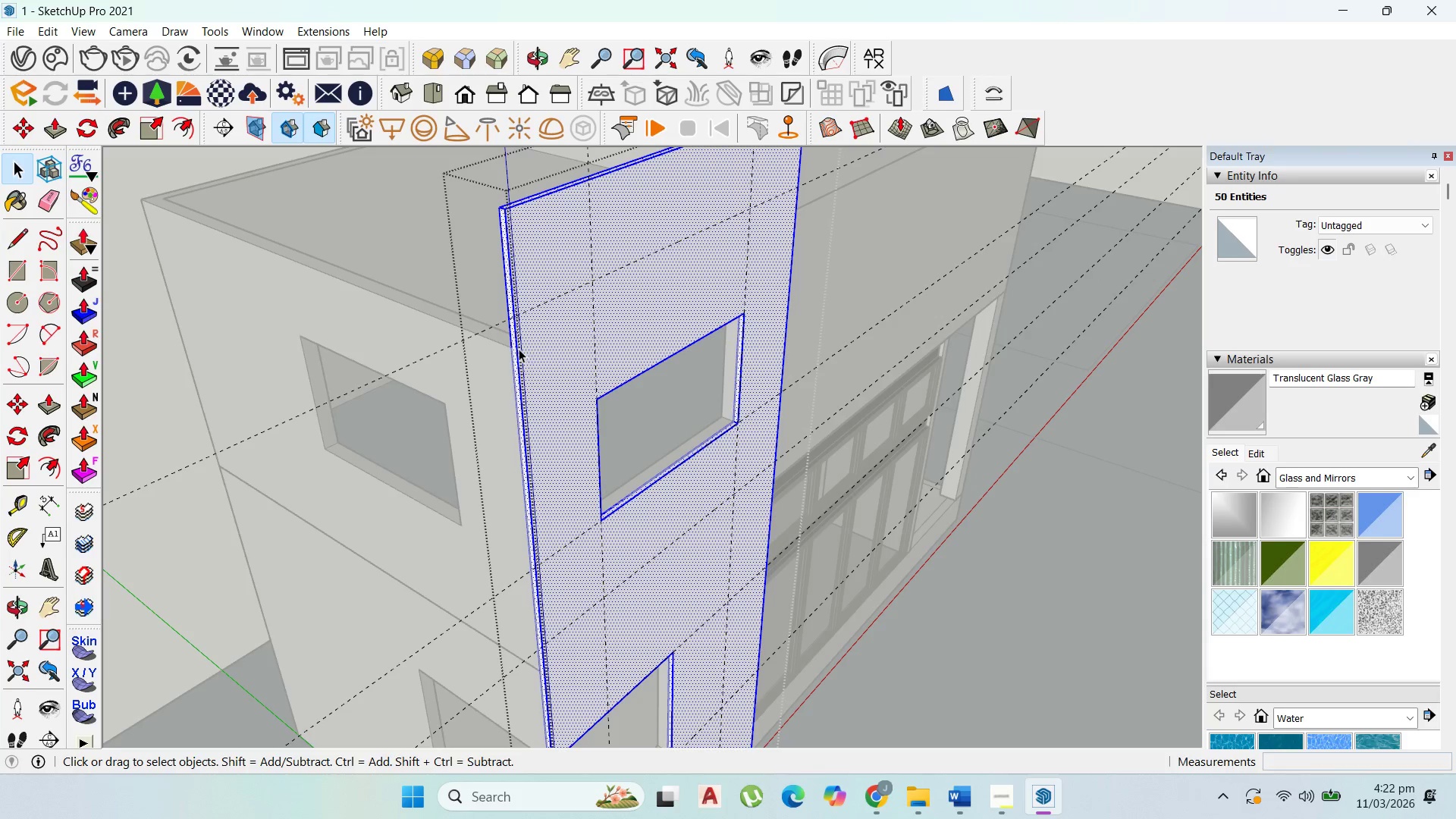 
left_click([516, 349])
 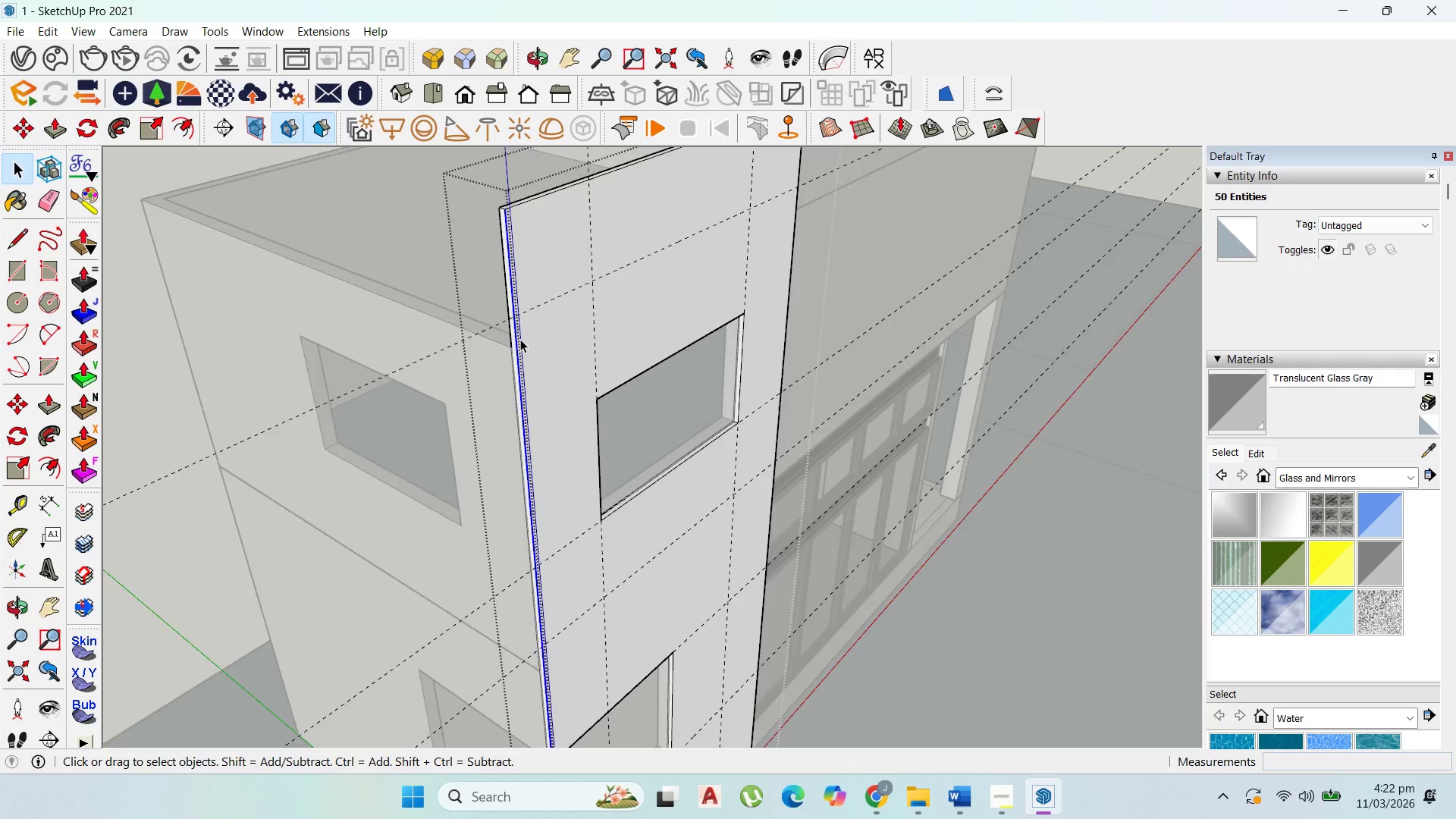 
scroll: coordinate [522, 335], scroll_direction: down, amount: 4.0
 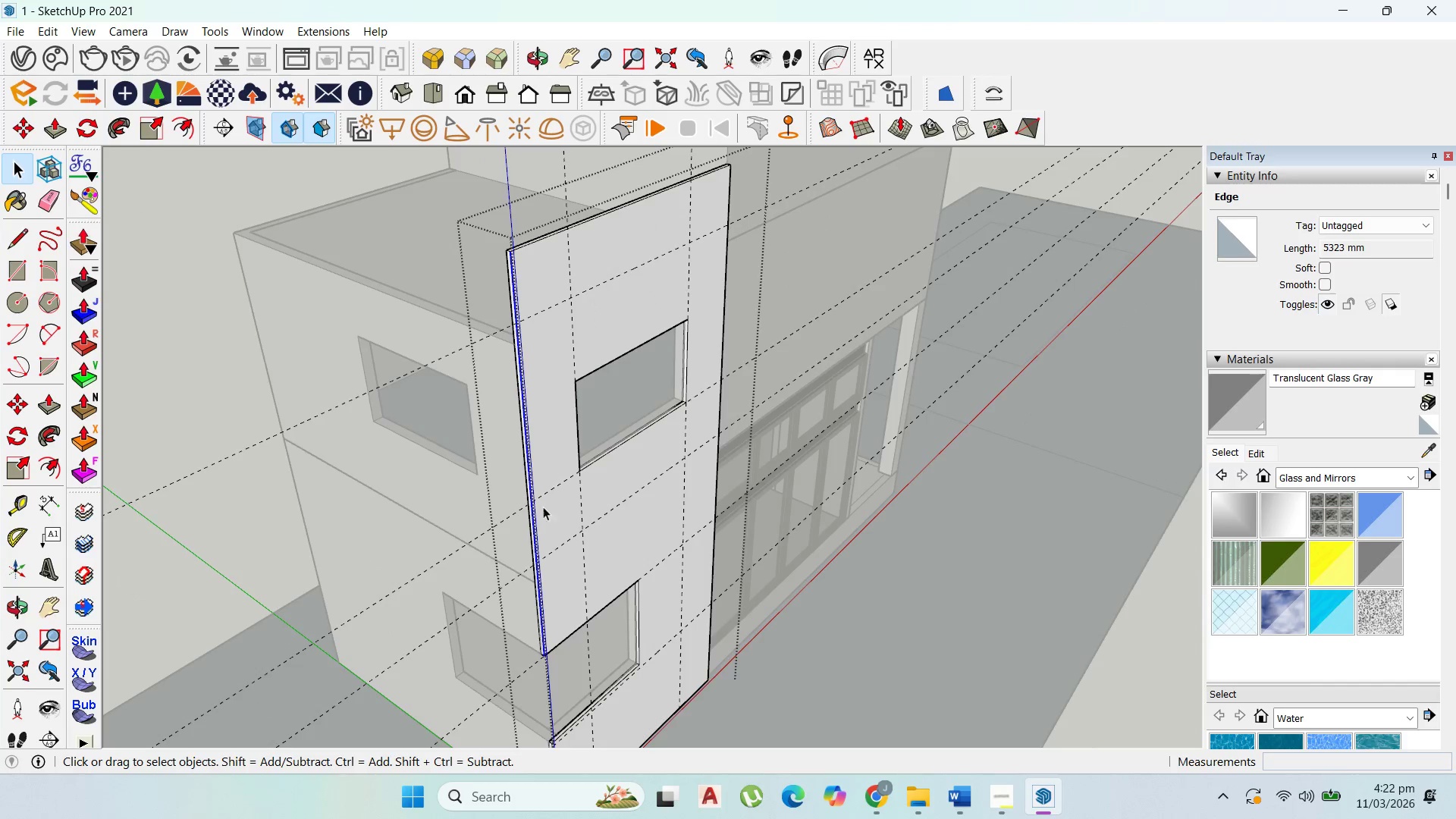 
scroll: coordinate [539, 534], scroll_direction: up, amount: 6.0
 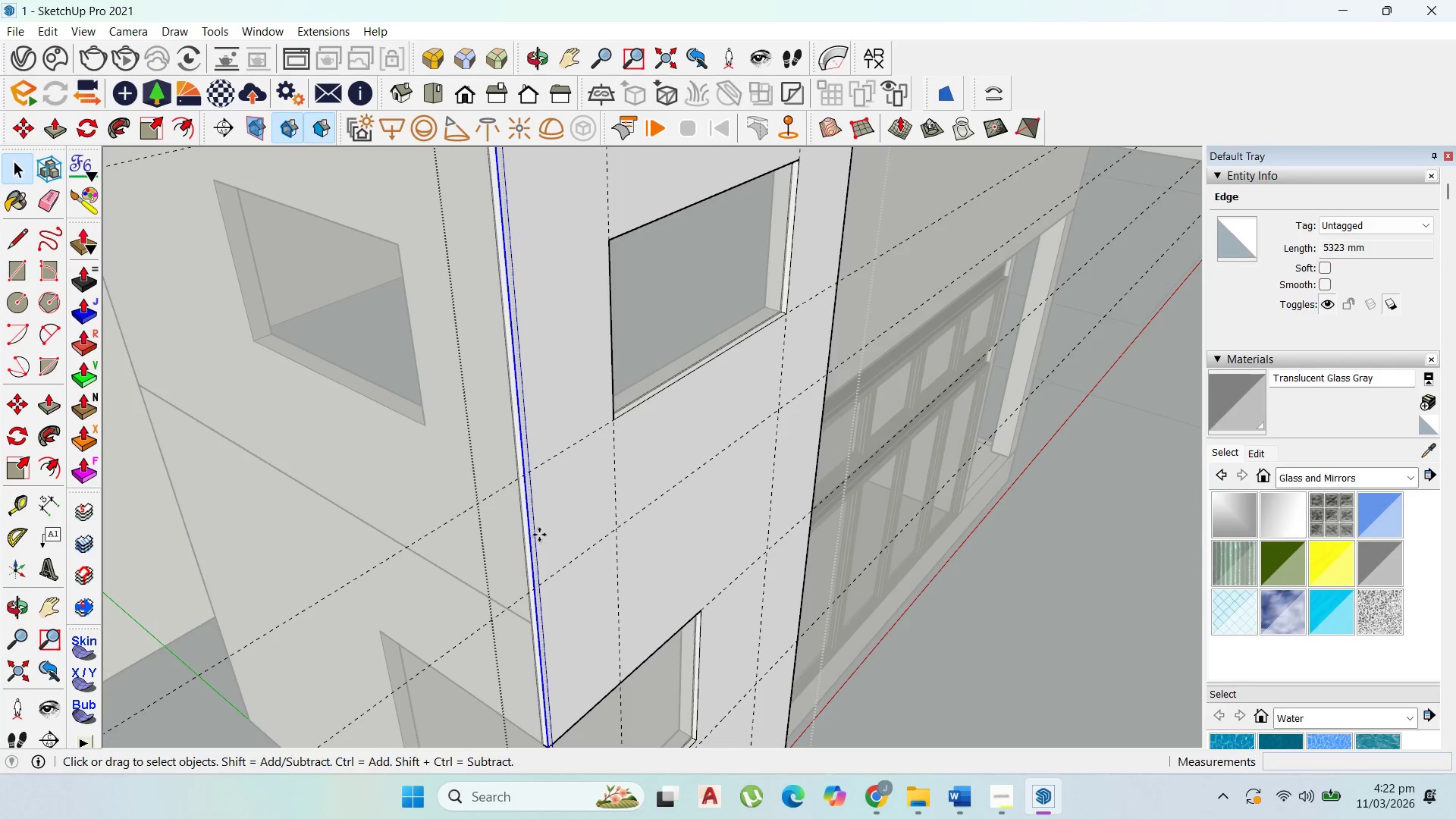 
key(M)
 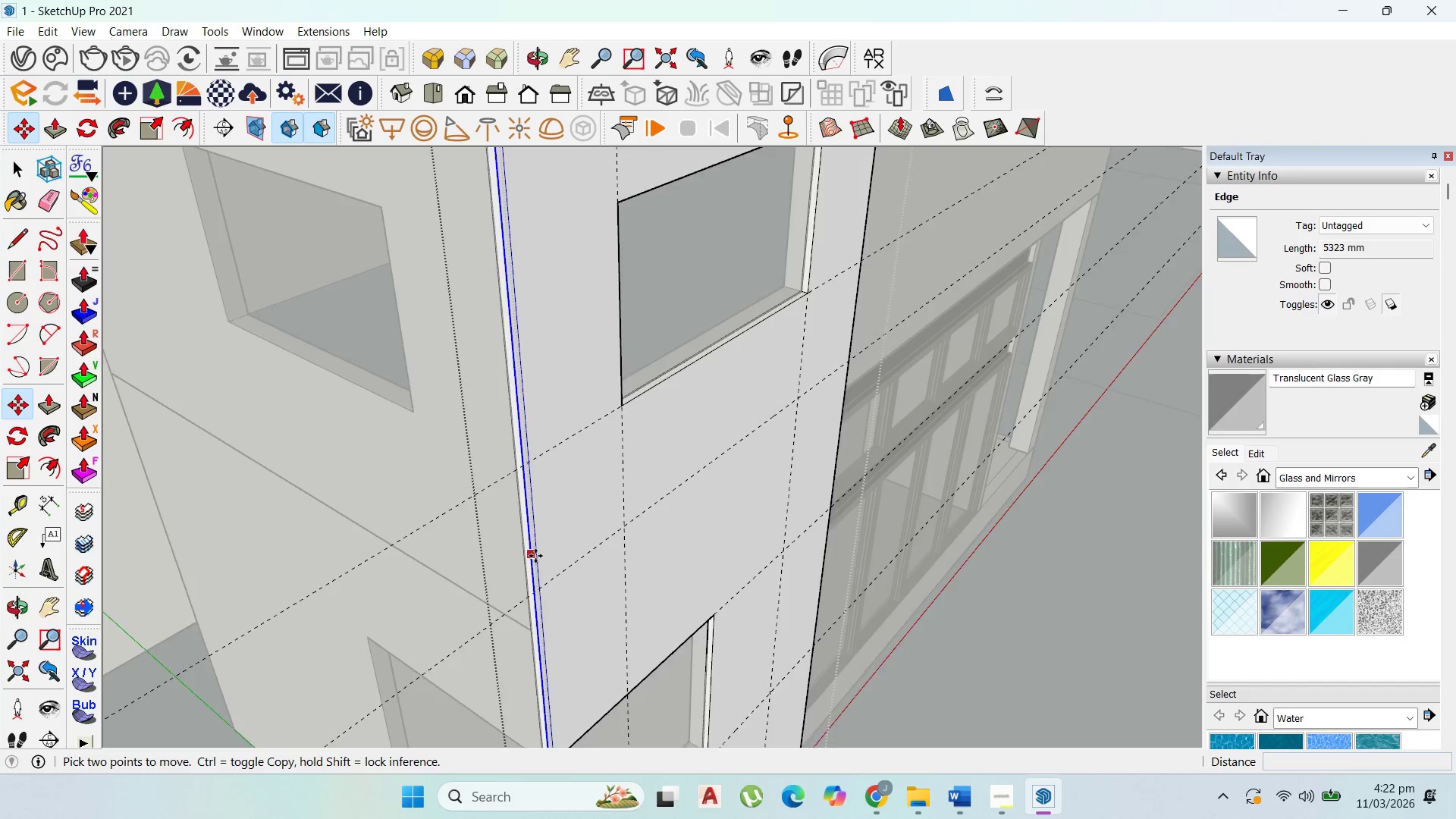 
scroll: coordinate [535, 556], scroll_direction: up, amount: 2.0
 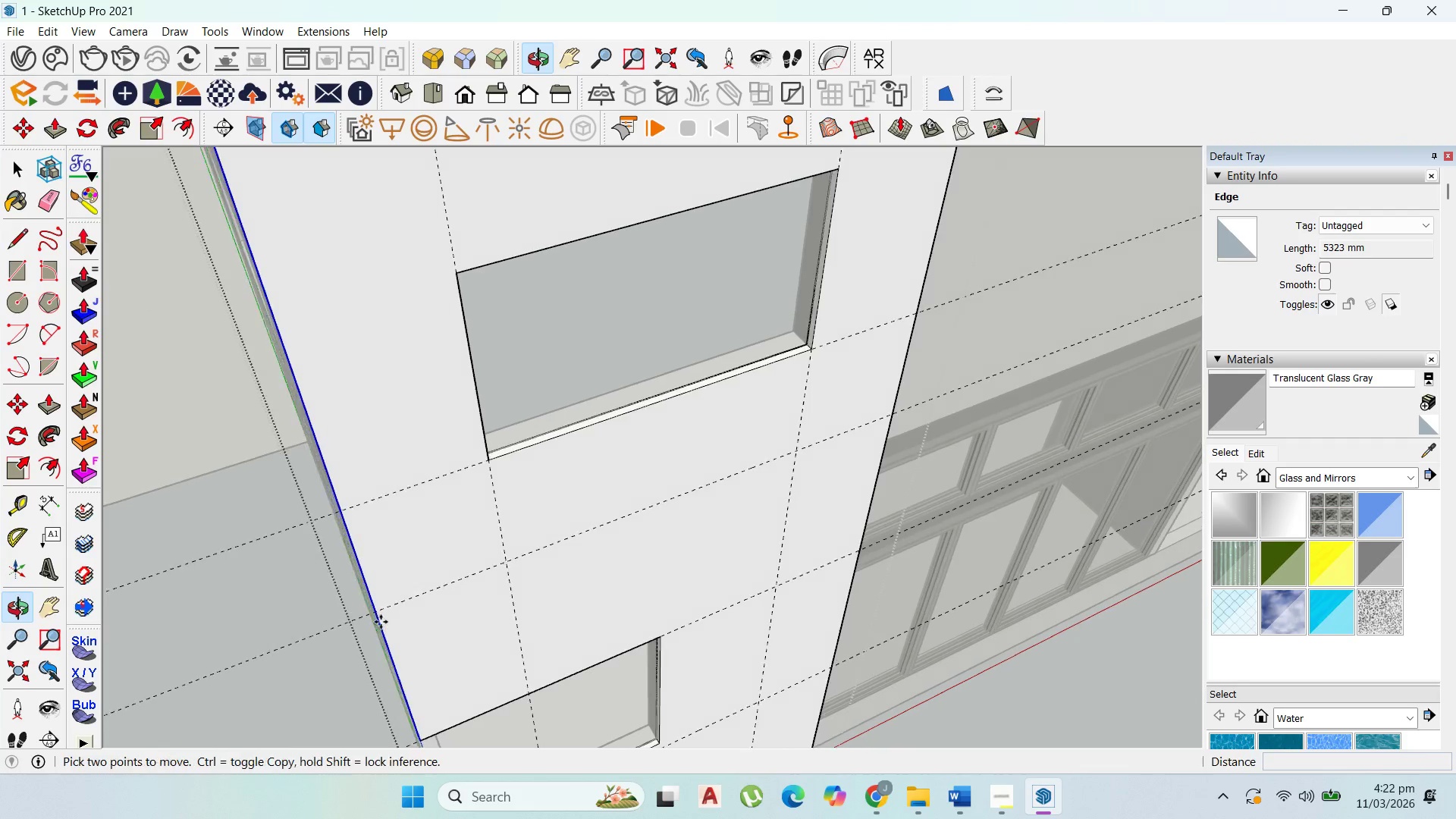 
left_click_drag(start_coordinate=[365, 580], to_coordinate=[371, 580])
 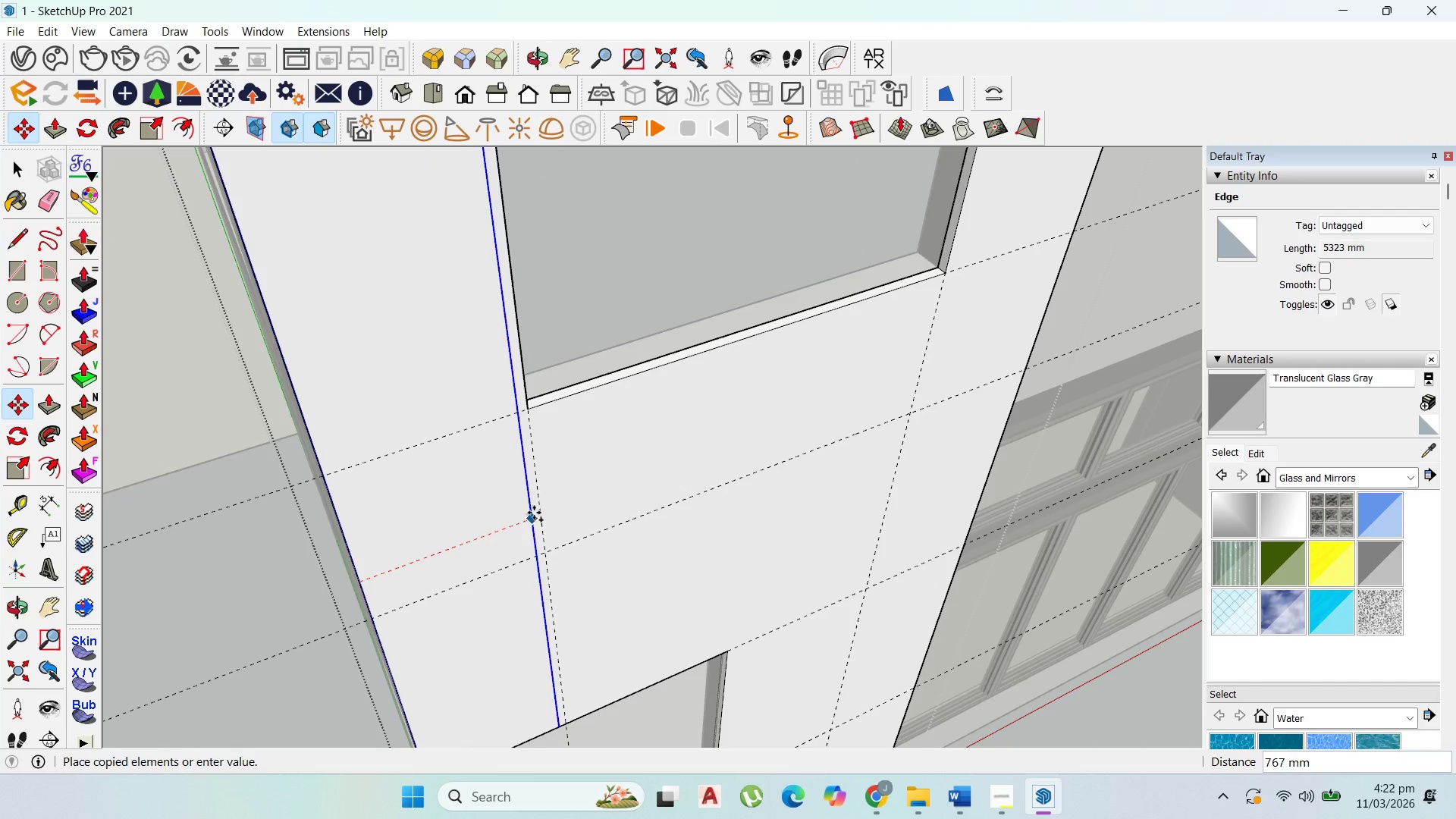 
scroll: coordinate [378, 576], scroll_direction: up, amount: 3.0
 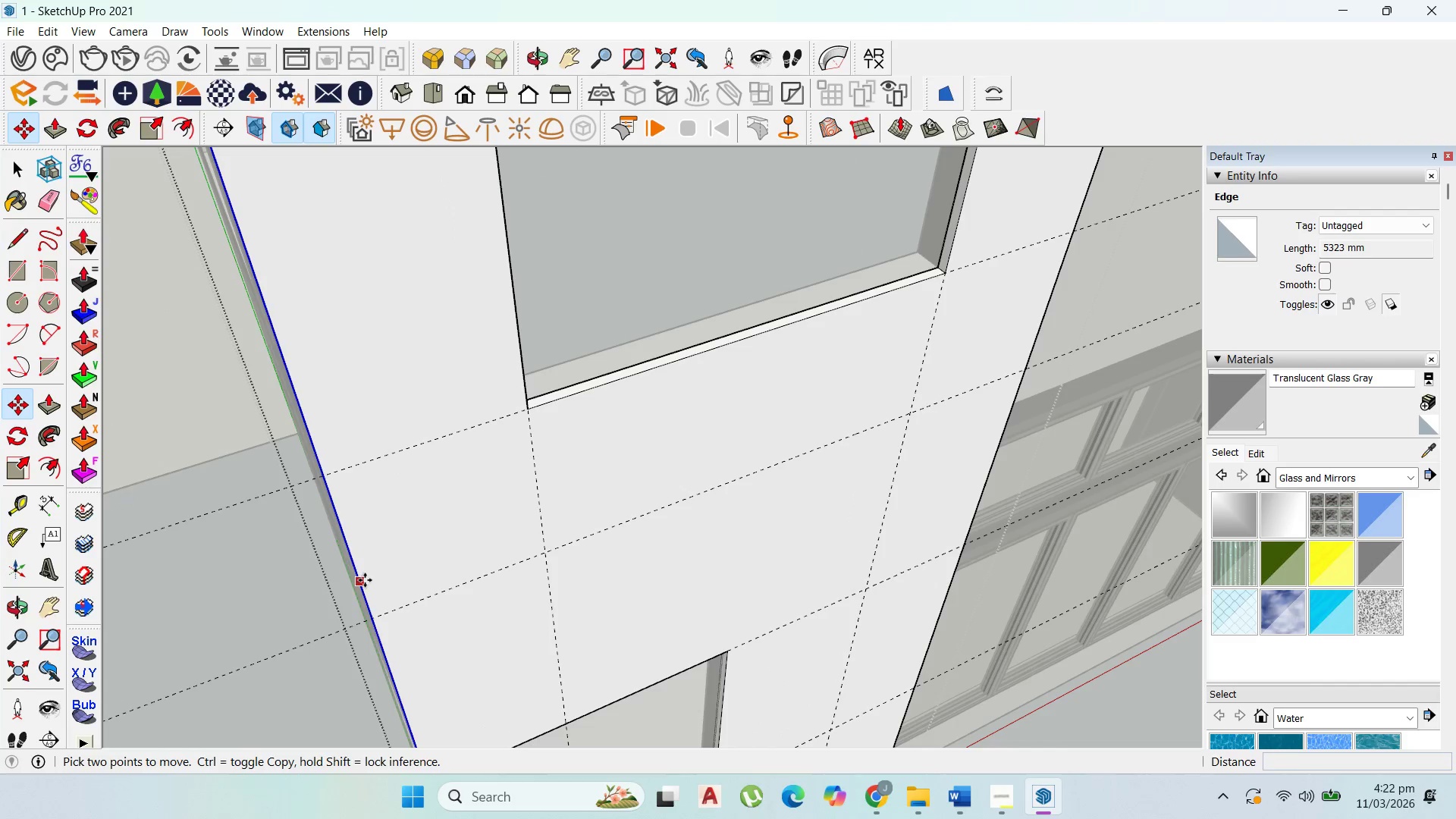 
key(Control+ControlLeft)
 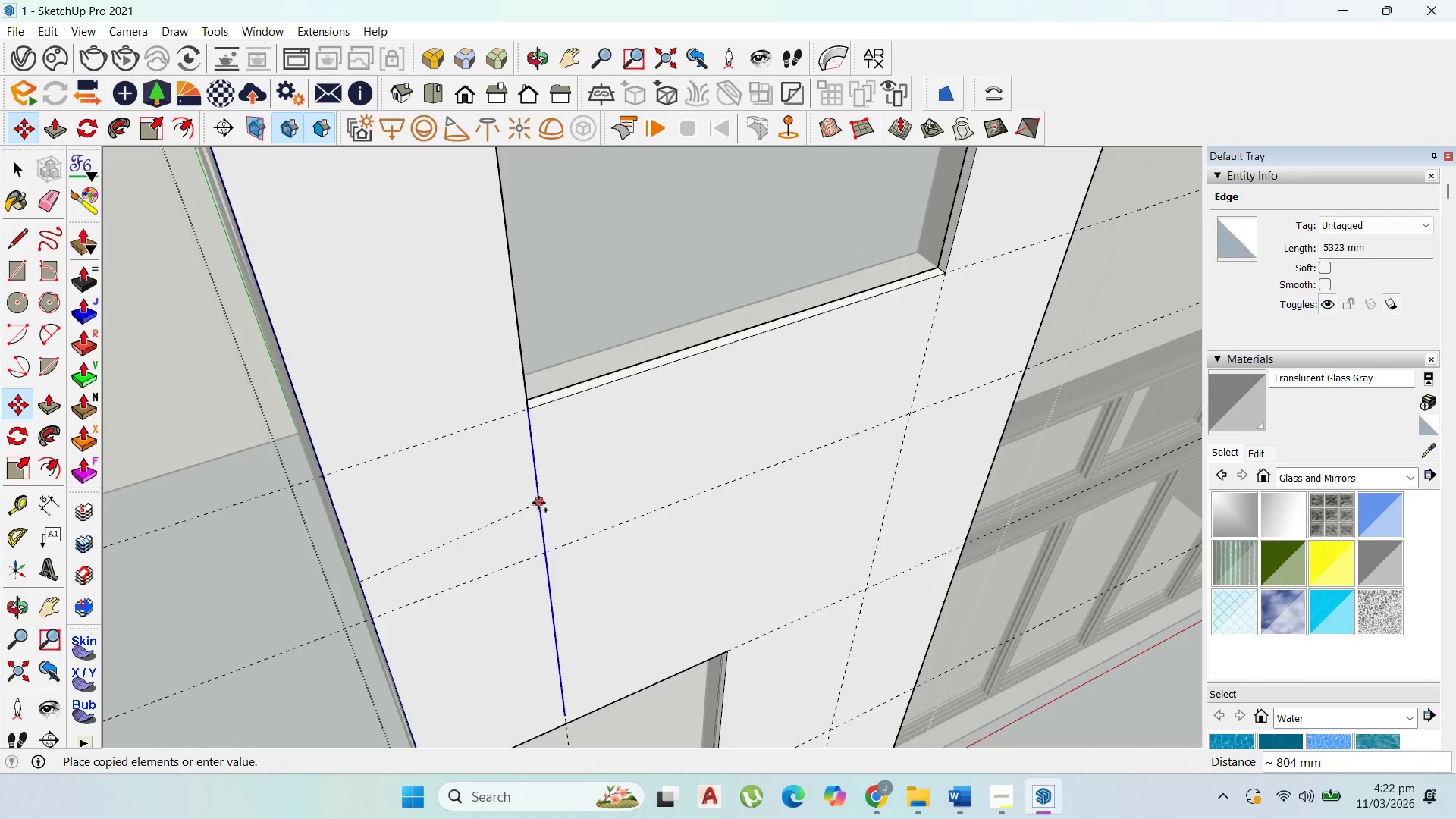 
left_click([538, 503])
 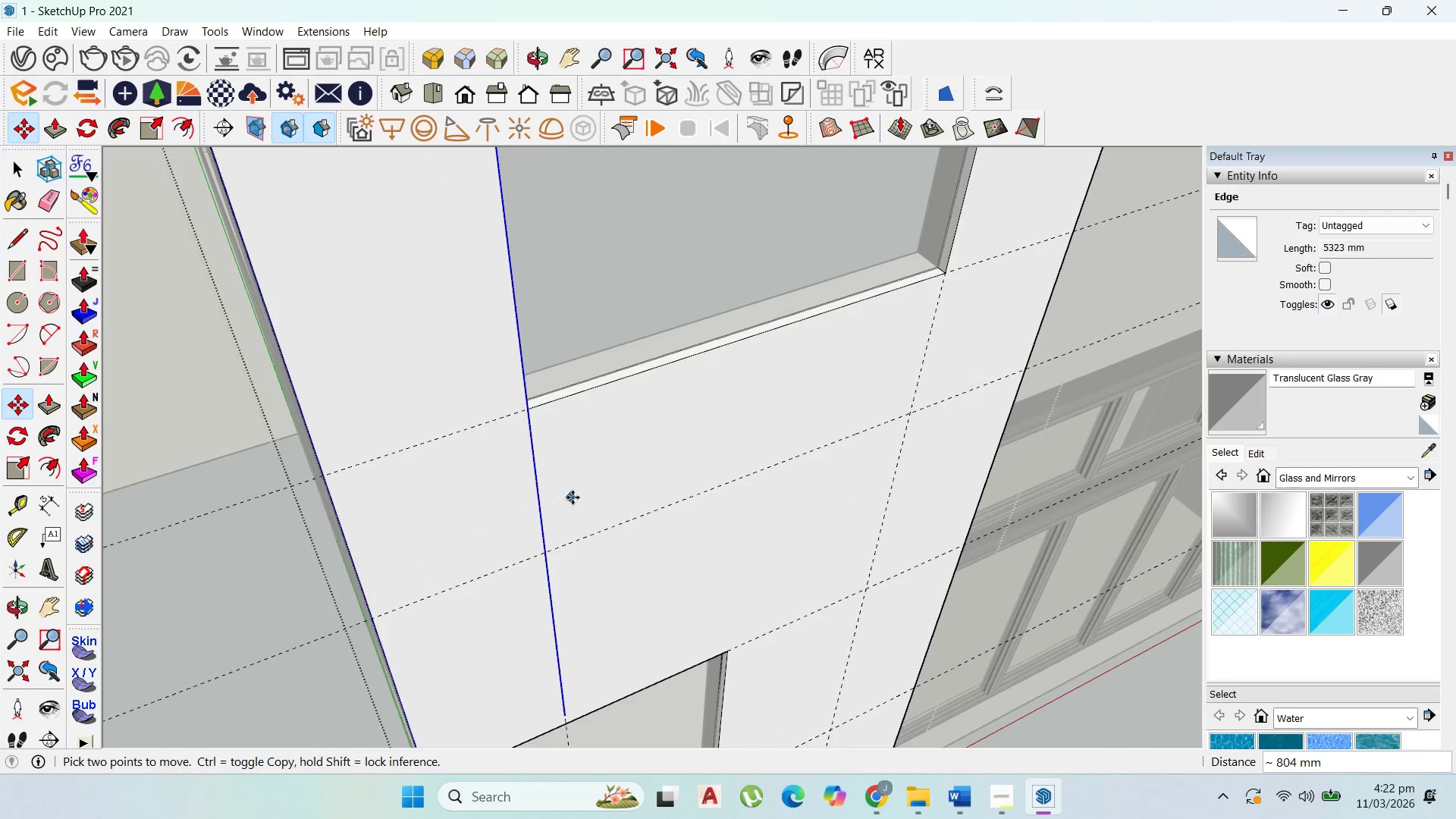 
scroll: coordinate [633, 640], scroll_direction: down, amount: 10.0
 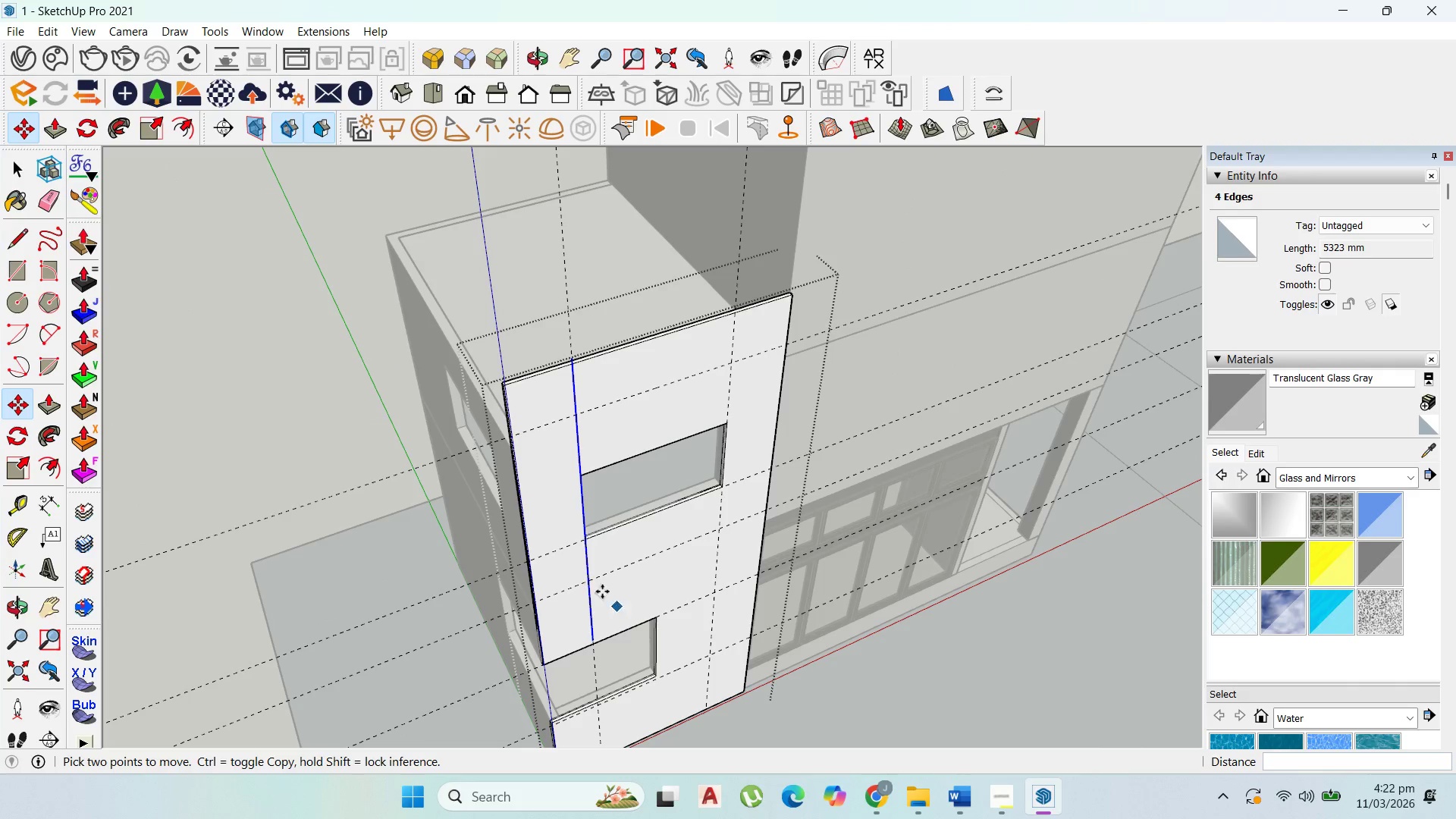 
key(Control+Z)
 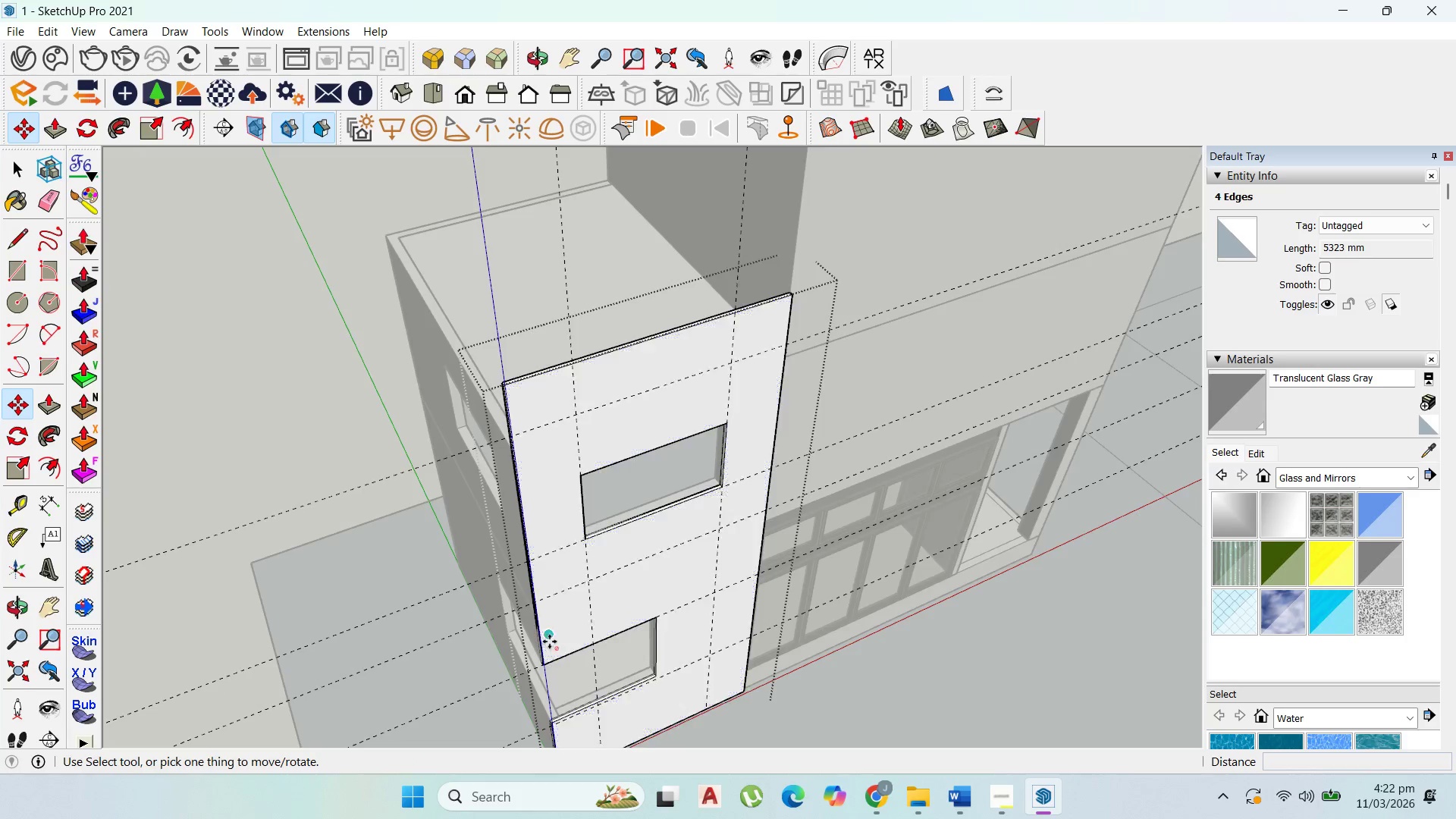 
scroll: coordinate [540, 588], scroll_direction: up, amount: 14.0
 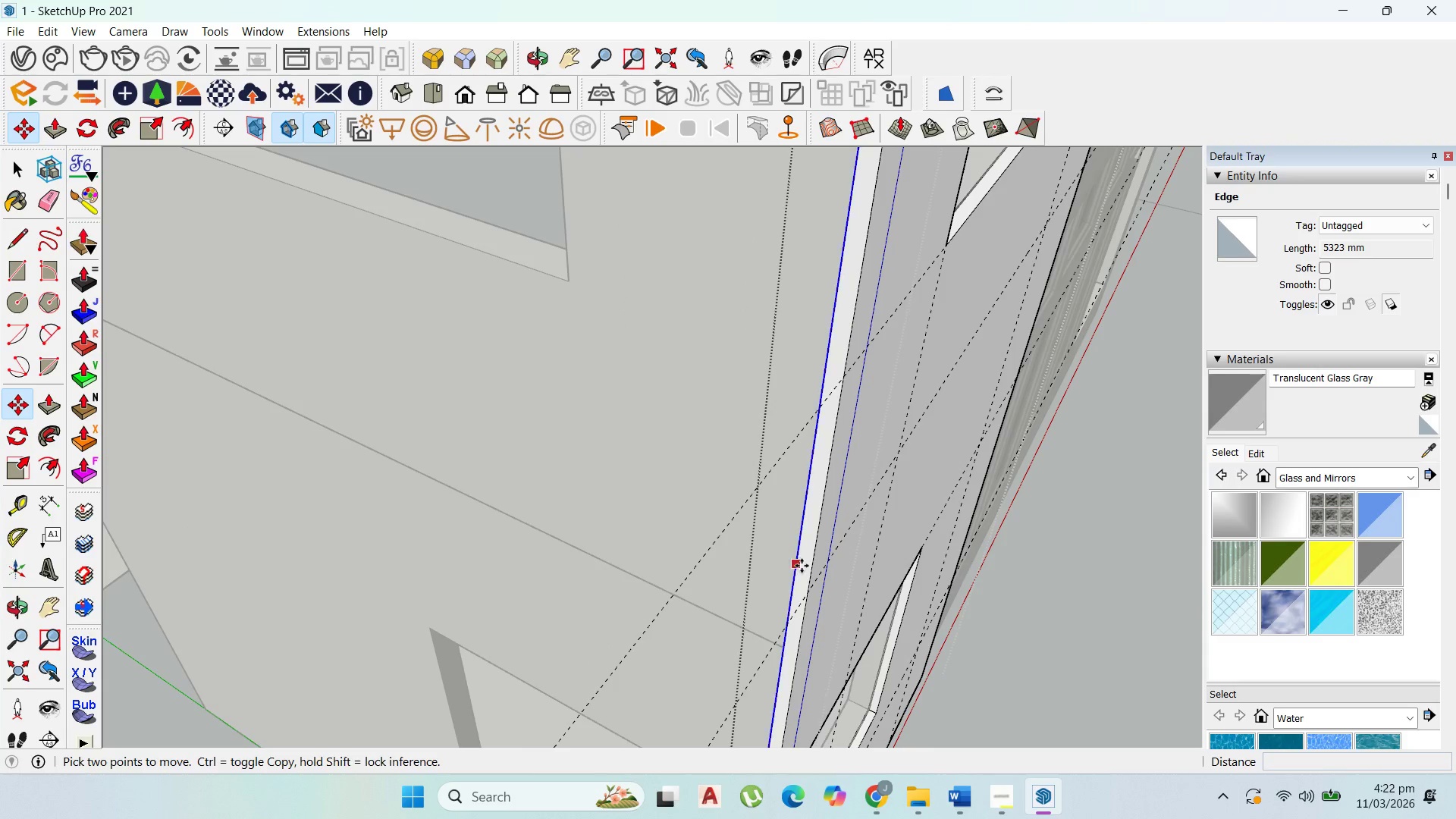 
left_click([816, 572])
 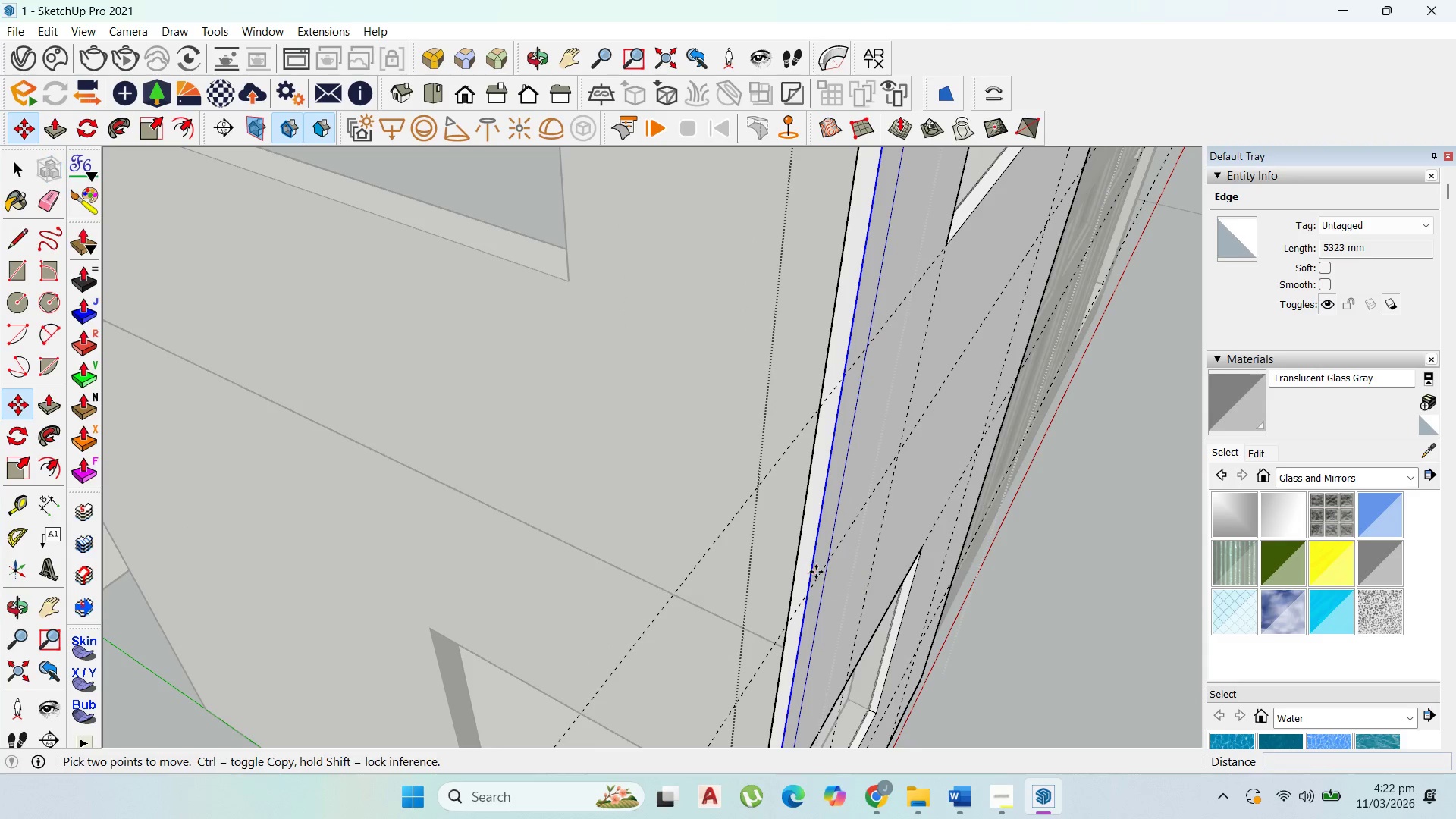 
key(Control+ControlLeft)
 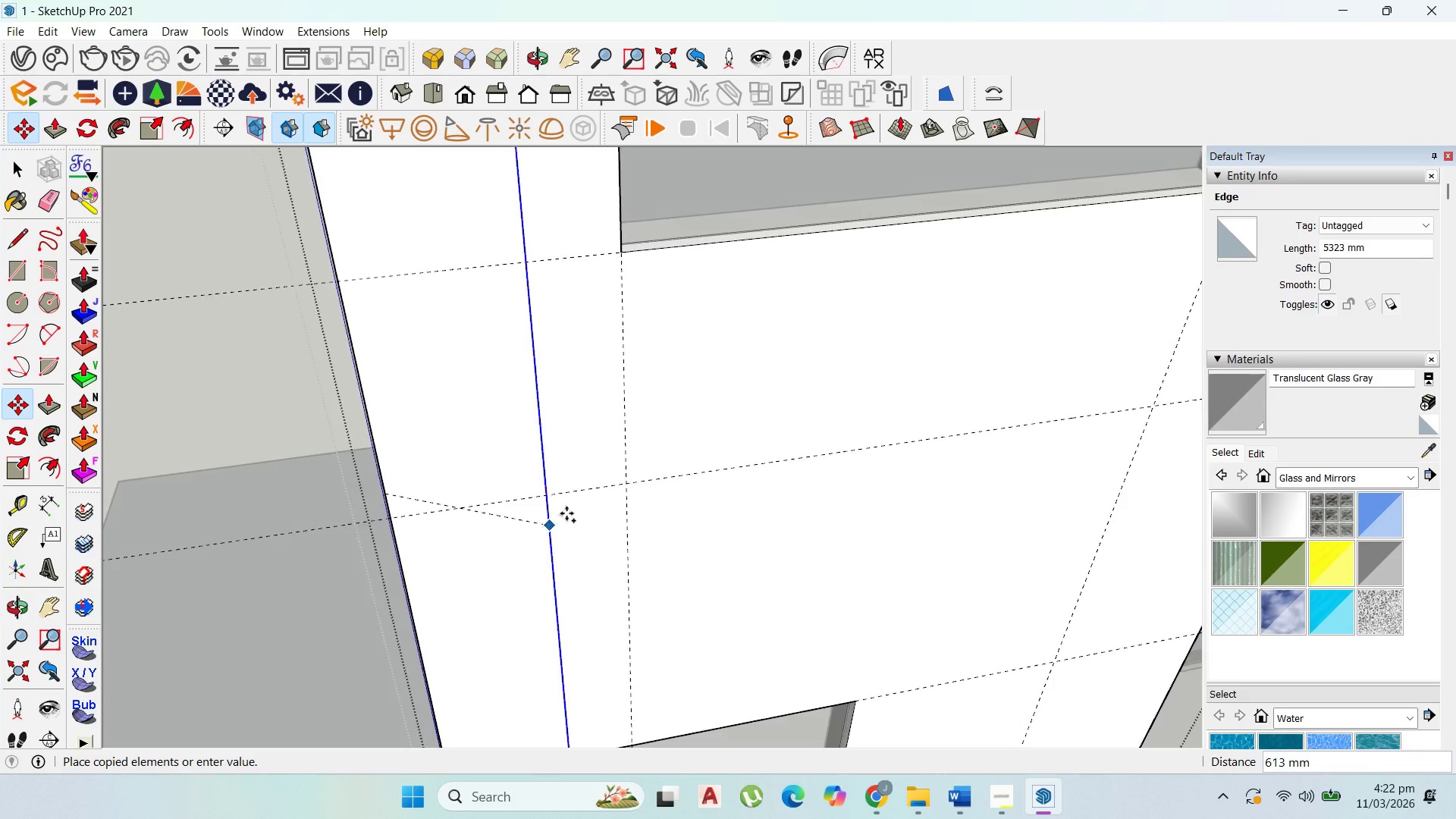 
scroll: coordinate [554, 556], scroll_direction: down, amount: 7.0
 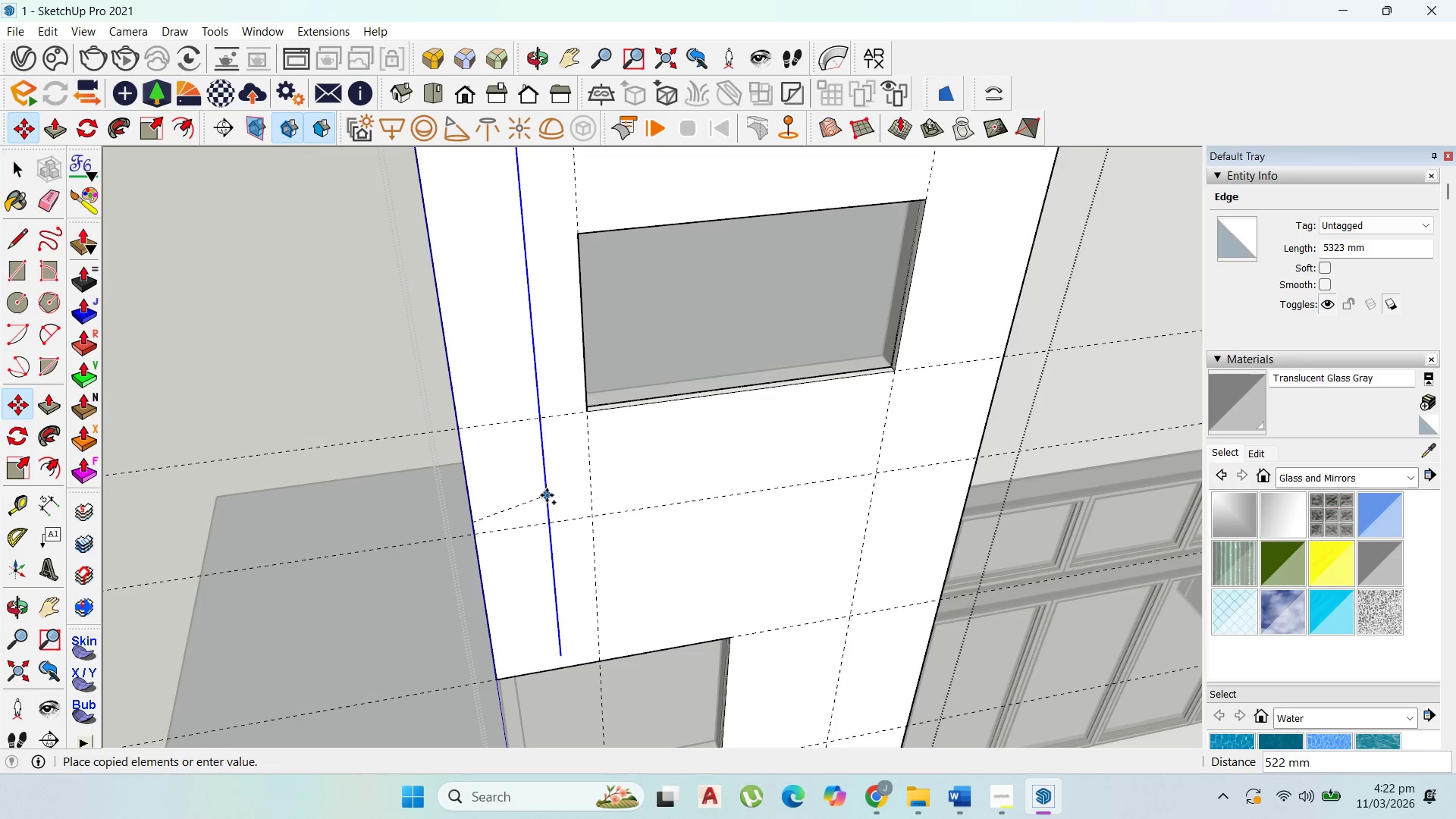 
scroll: coordinate [547, 495], scroll_direction: up, amount: 1.0
 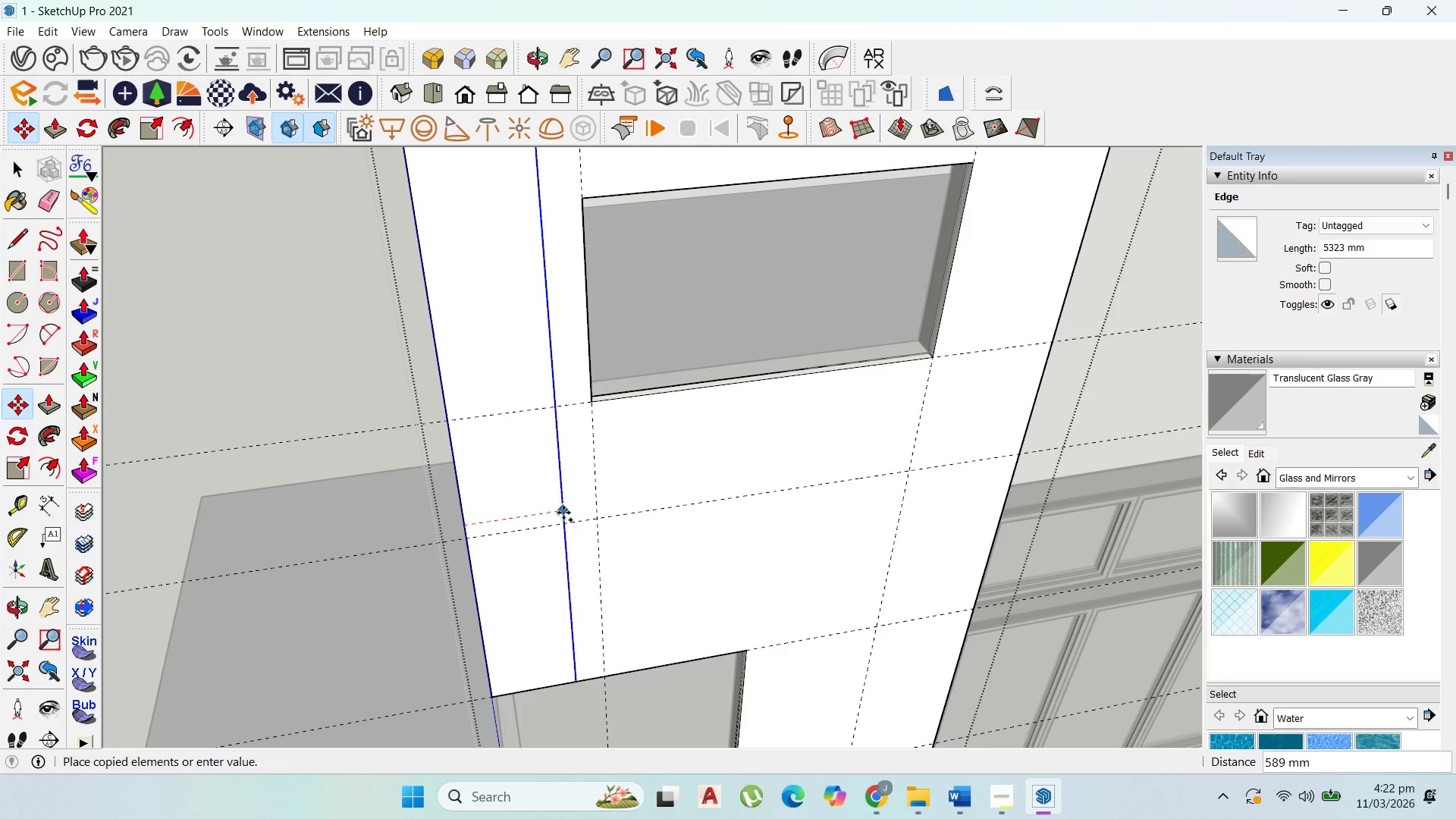 
hold_key(key=ShiftLeft, duration=1.5)
left_click([592, 491])
 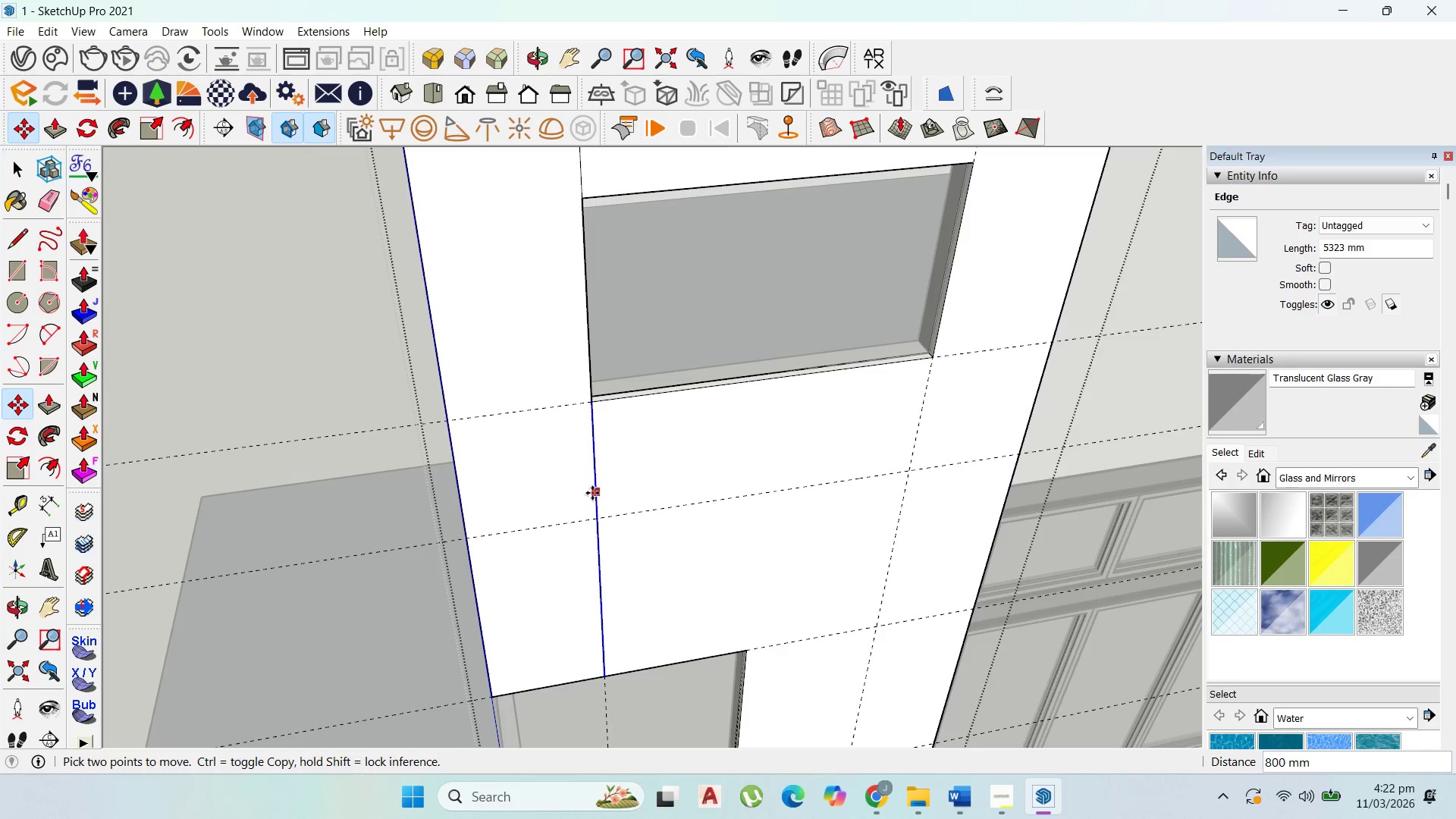 
hold_key(key=ShiftLeft, duration=0.39)
 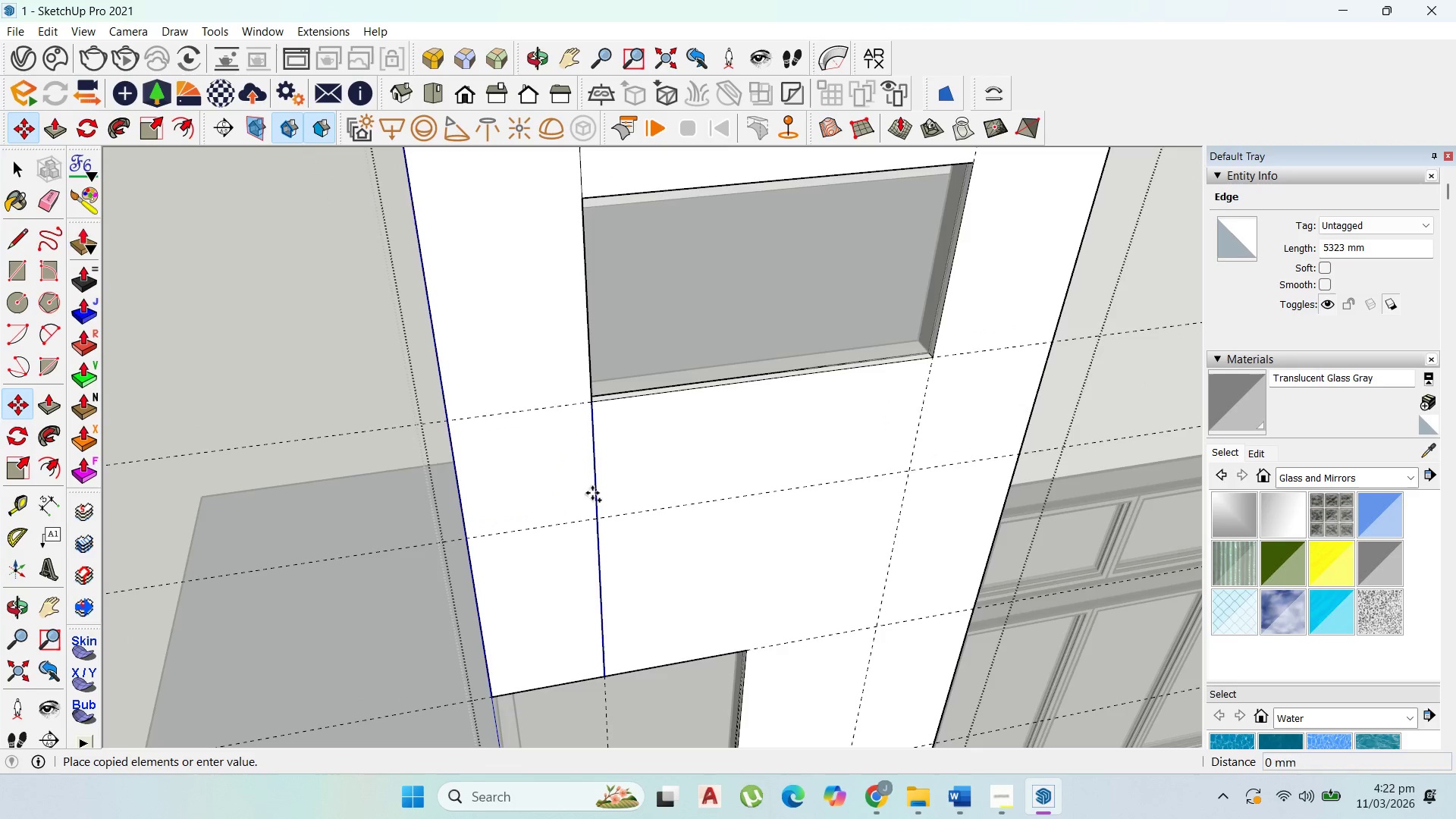 
left_click([592, 493])
 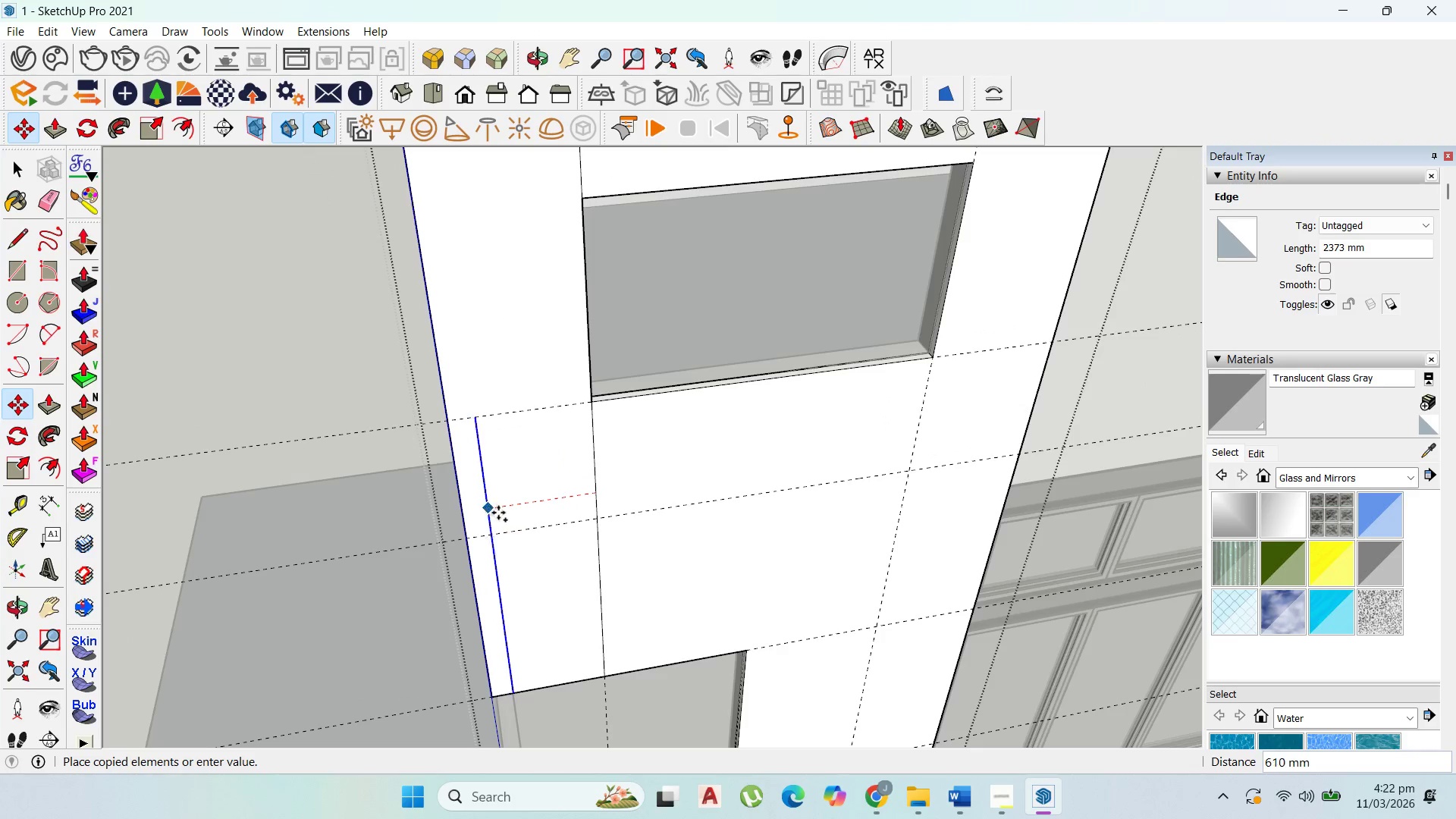 
key(Control+ControlLeft)
 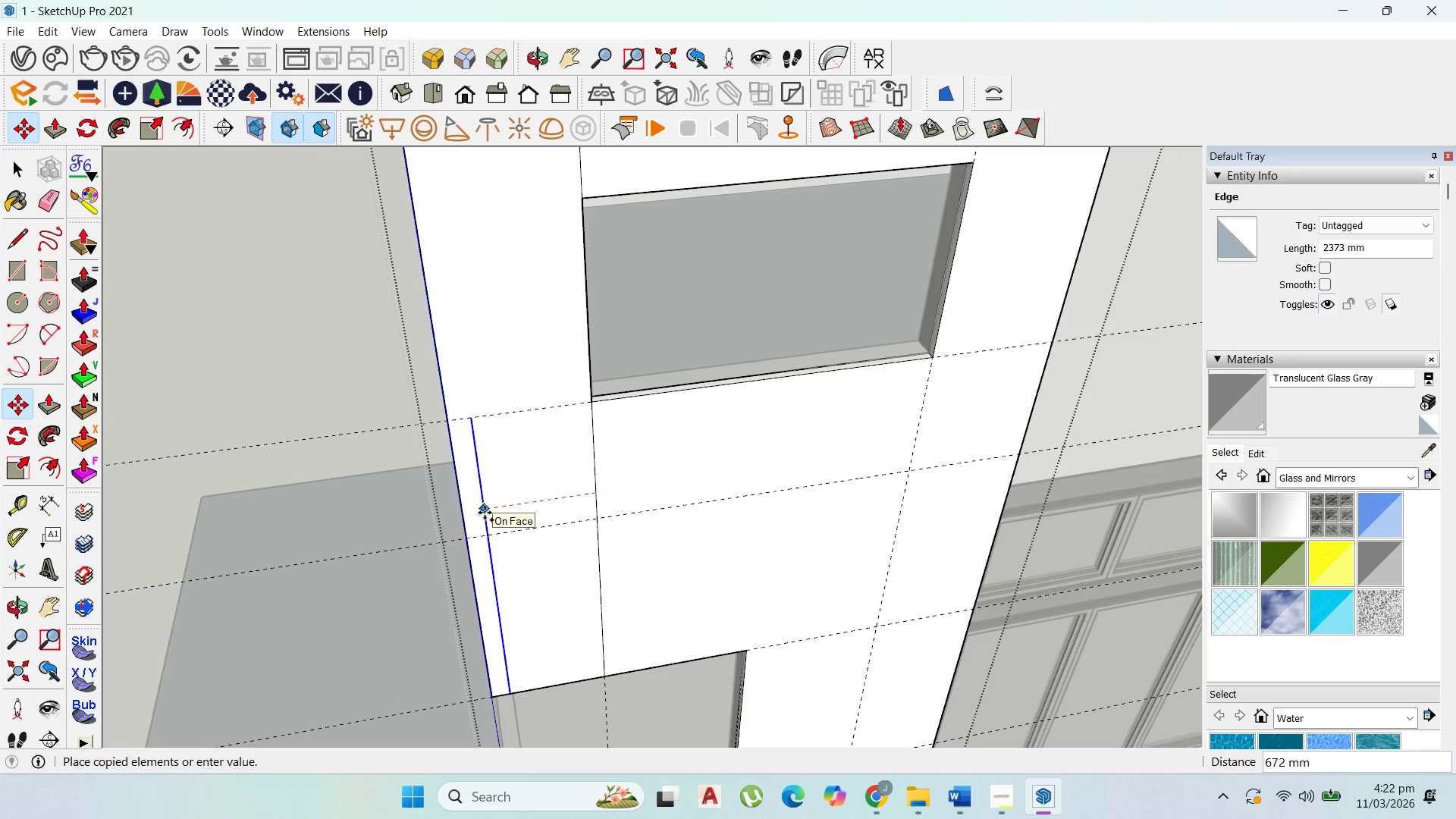 
key(Escape)
 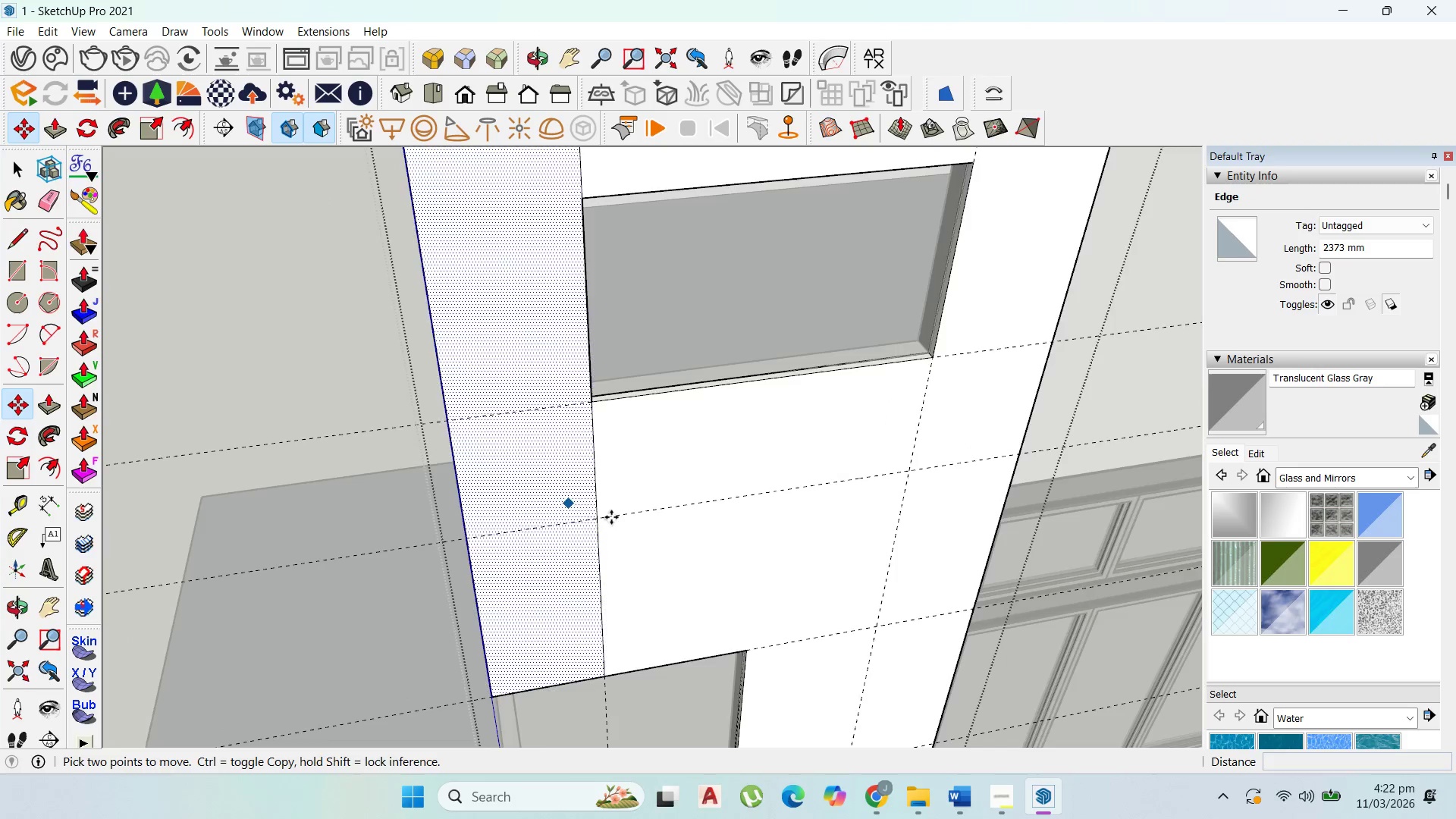 
scroll: coordinate [628, 520], scroll_direction: down, amount: 3.0
 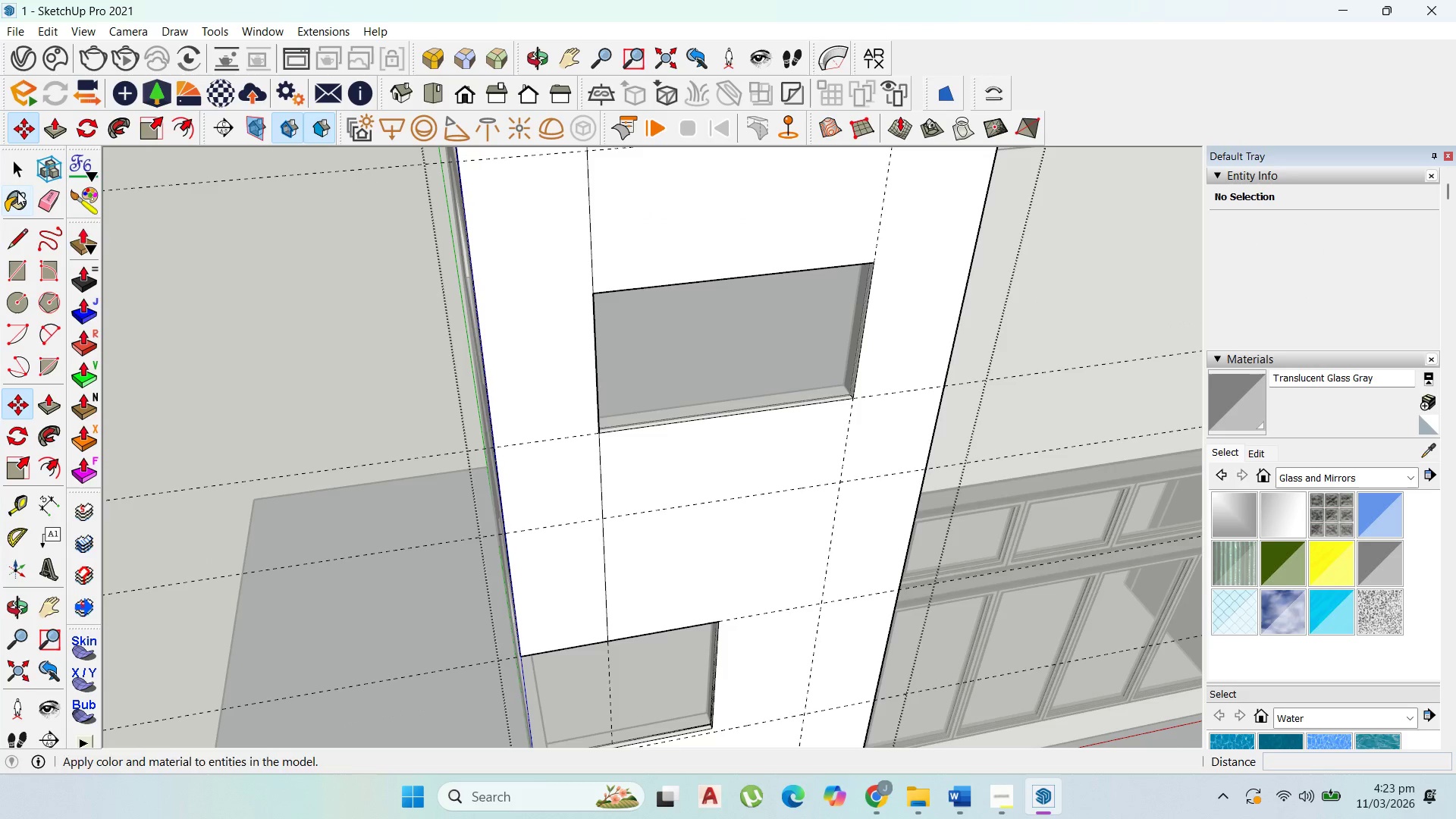 
left_click([14, 167])
 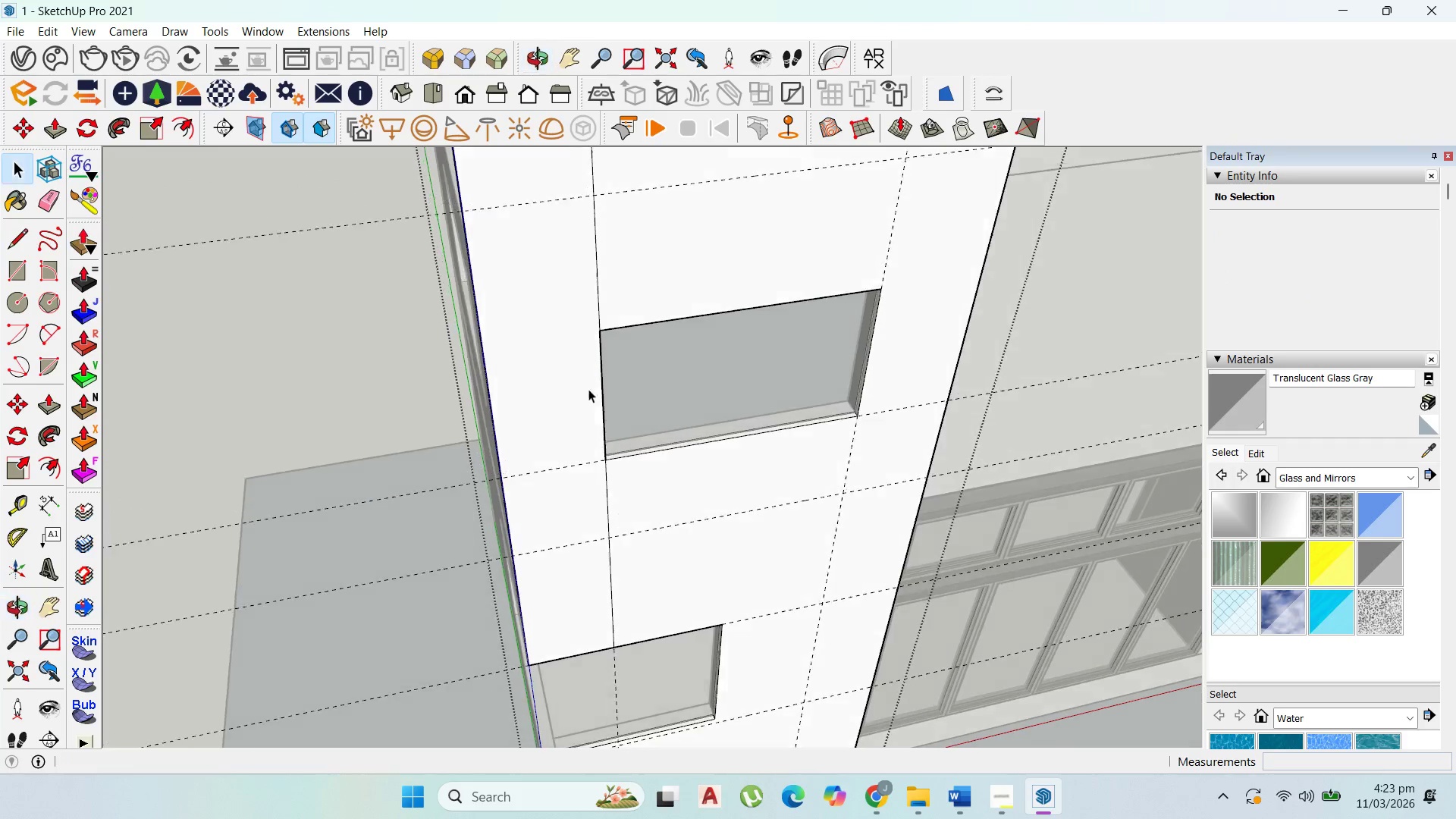 
scroll: coordinate [640, 393], scroll_direction: down, amount: 5.0
 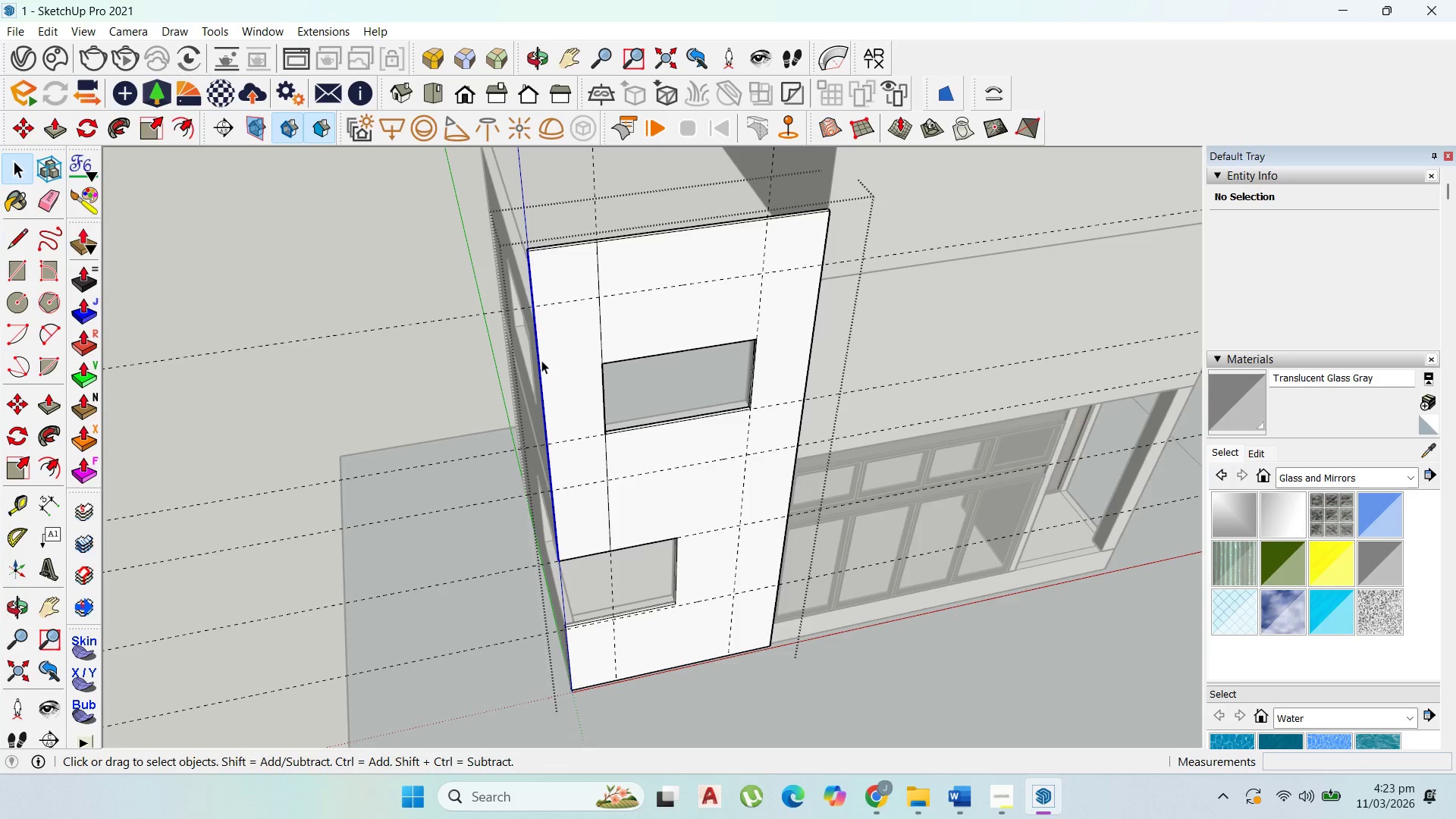 
scroll: coordinate [541, 361], scroll_direction: up, amount: 1.0
 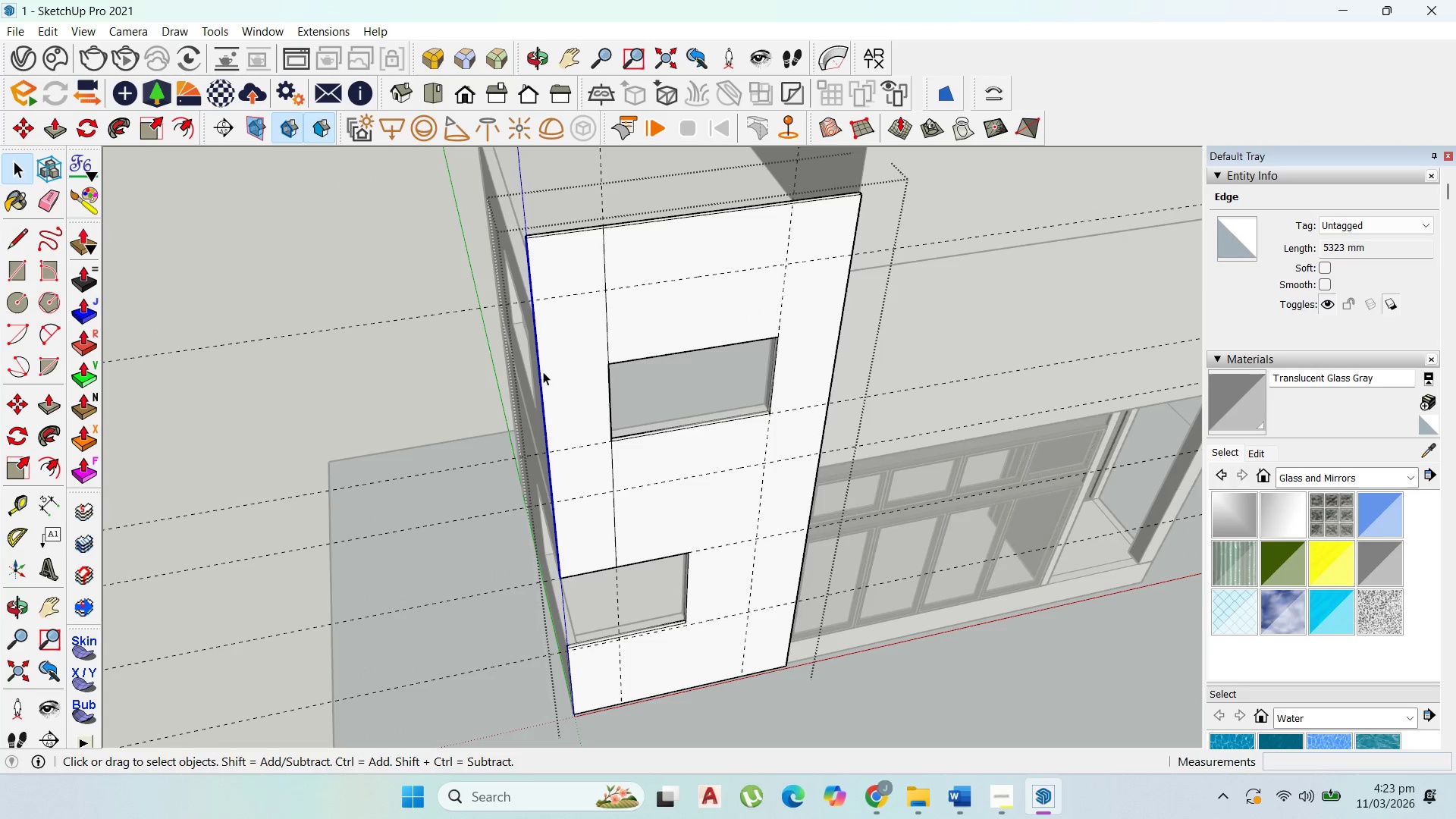 
key(M)
 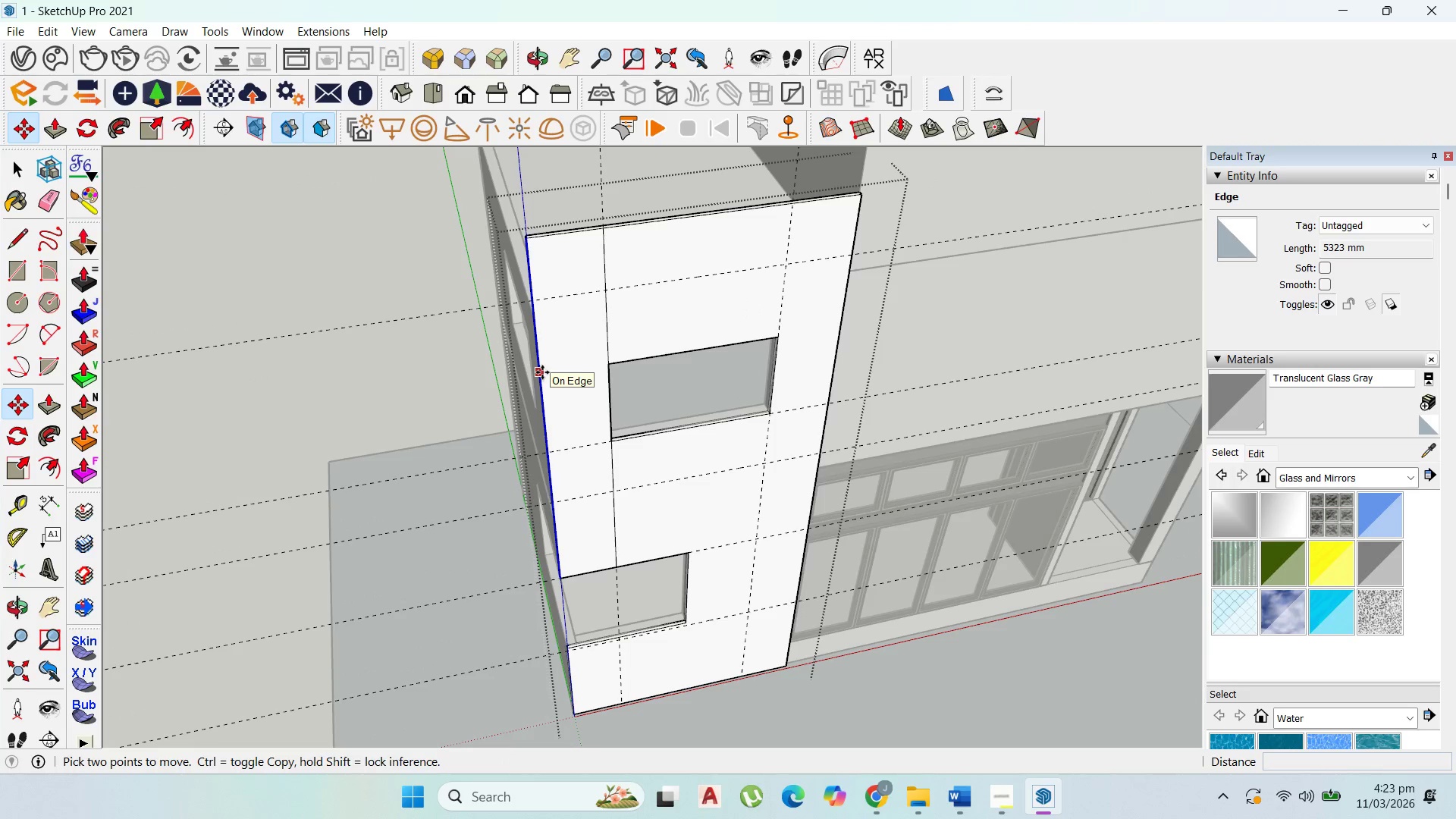 
left_click([542, 372])
 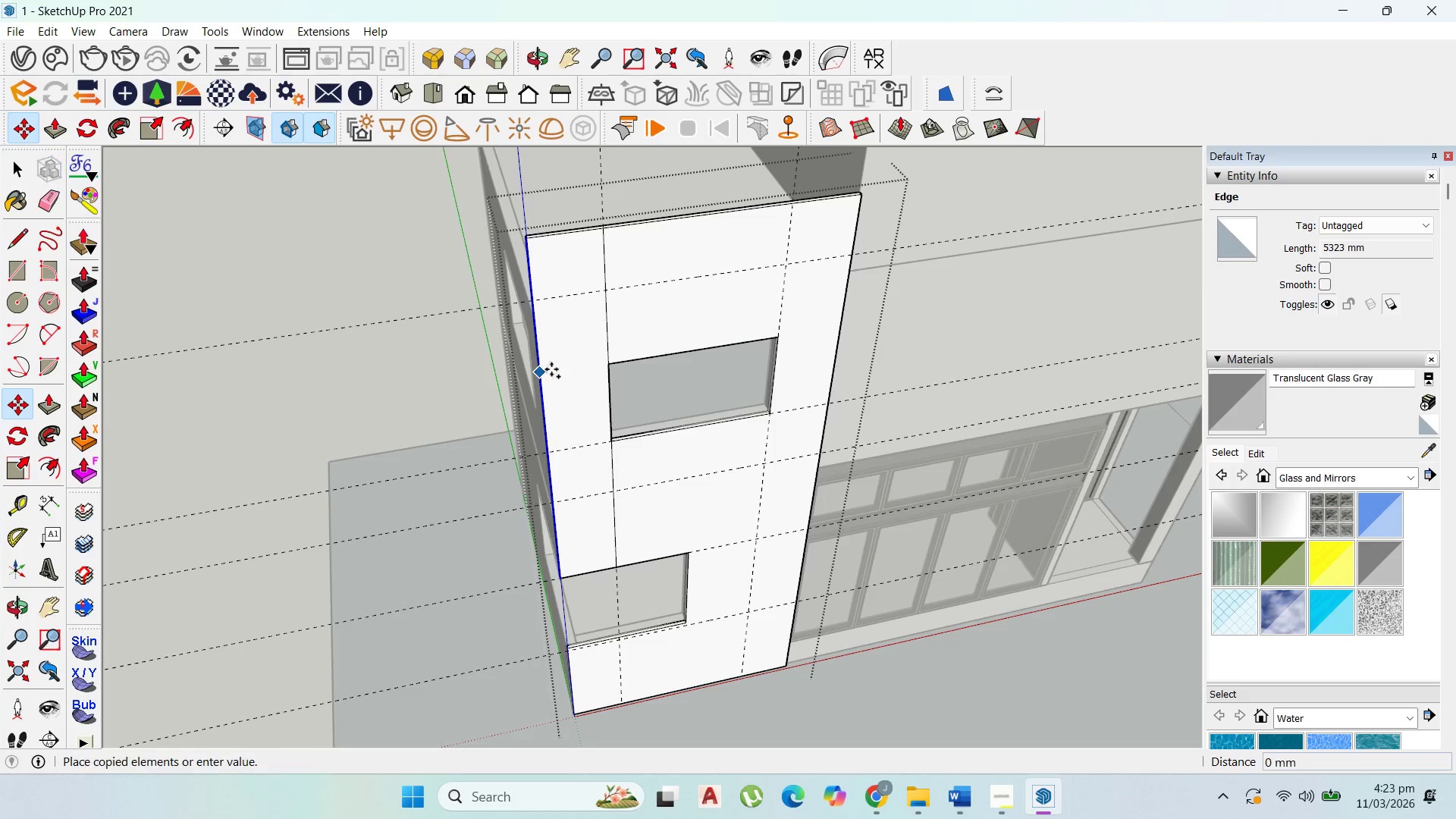 
key(Control+ControlLeft)
 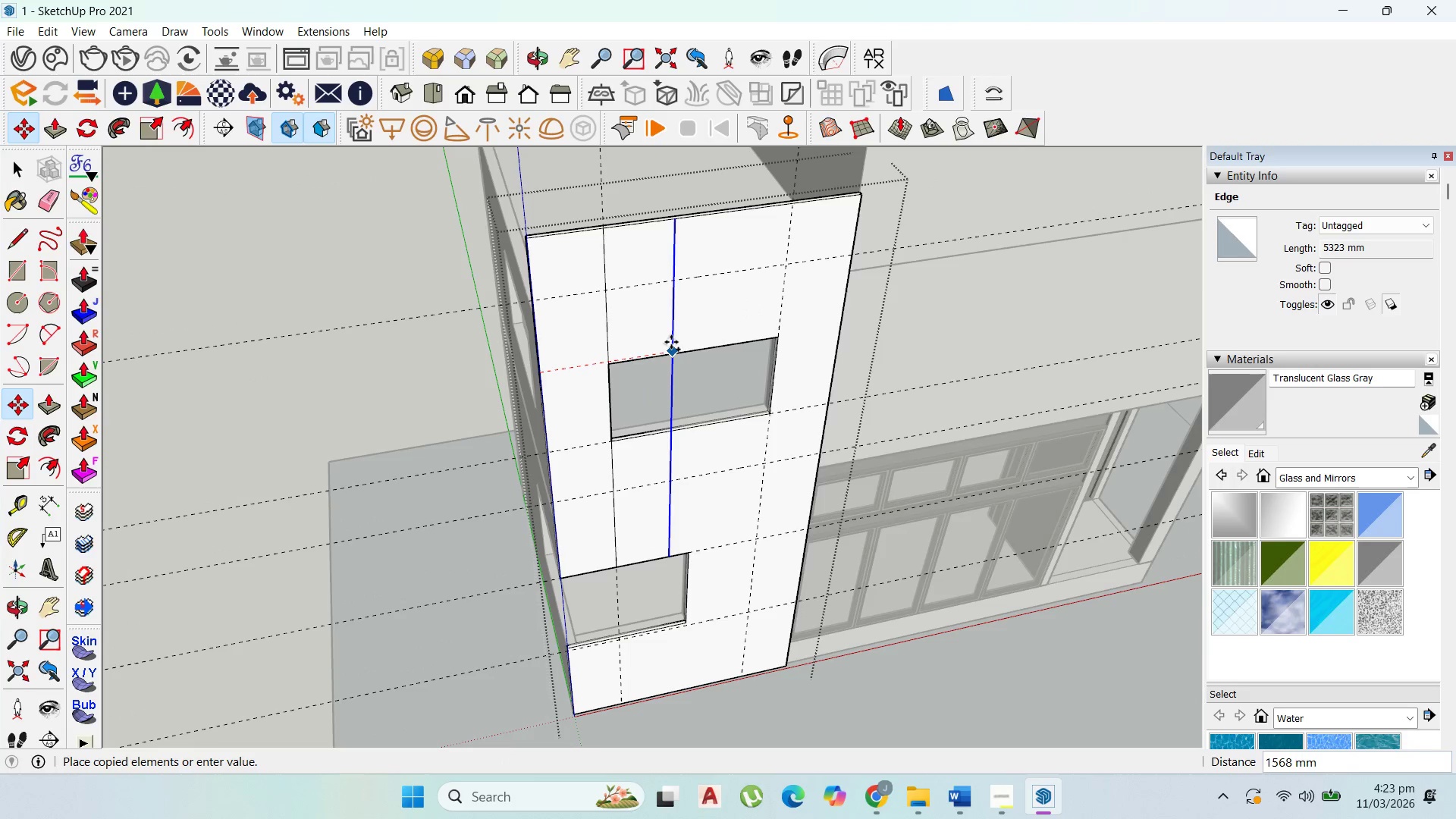 
hold_key(key=ShiftLeft, duration=1.52)
scroll: coordinate [767, 326], scroll_direction: up, amount: 1.0
 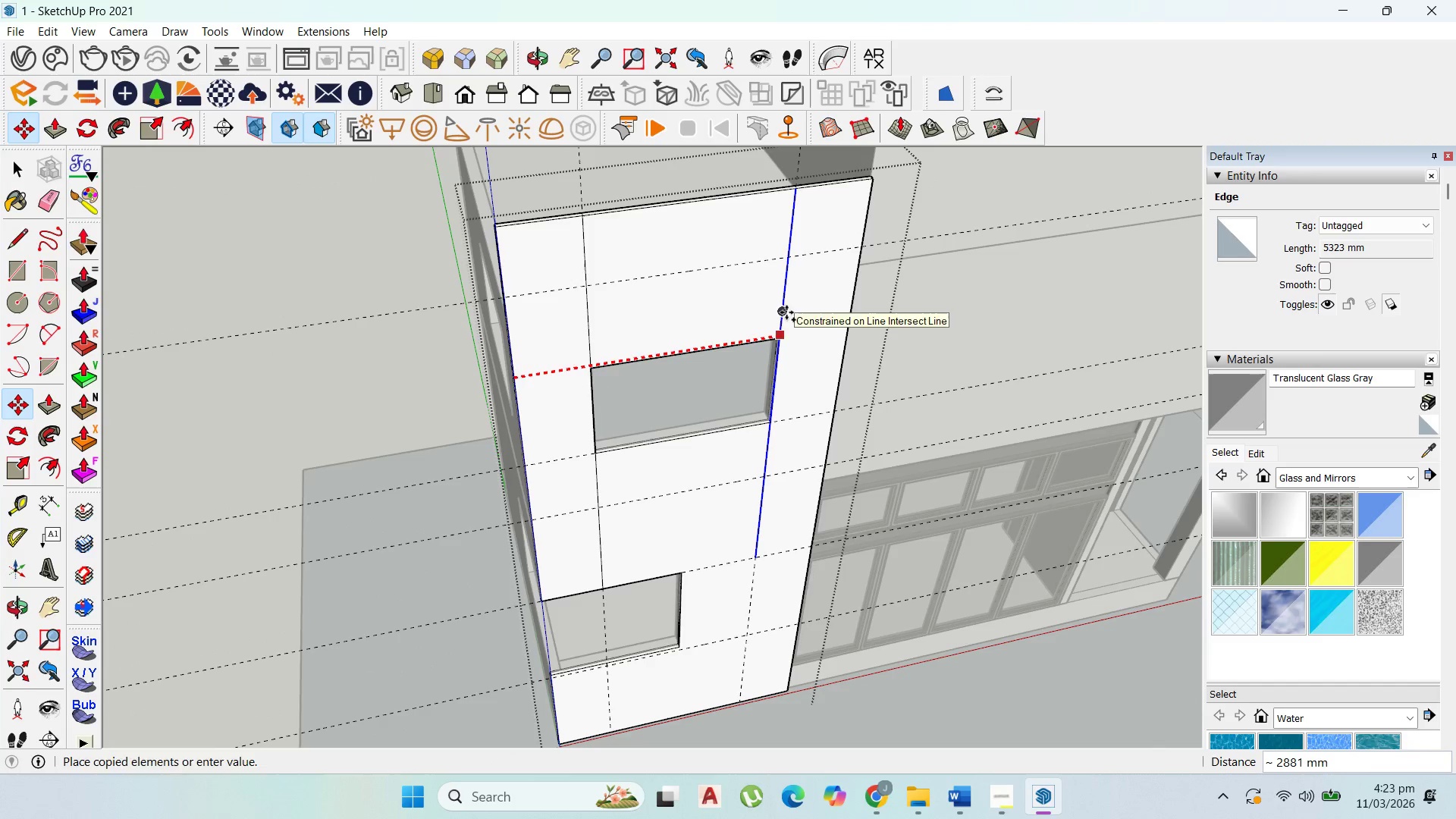 
left_click([786, 312])
 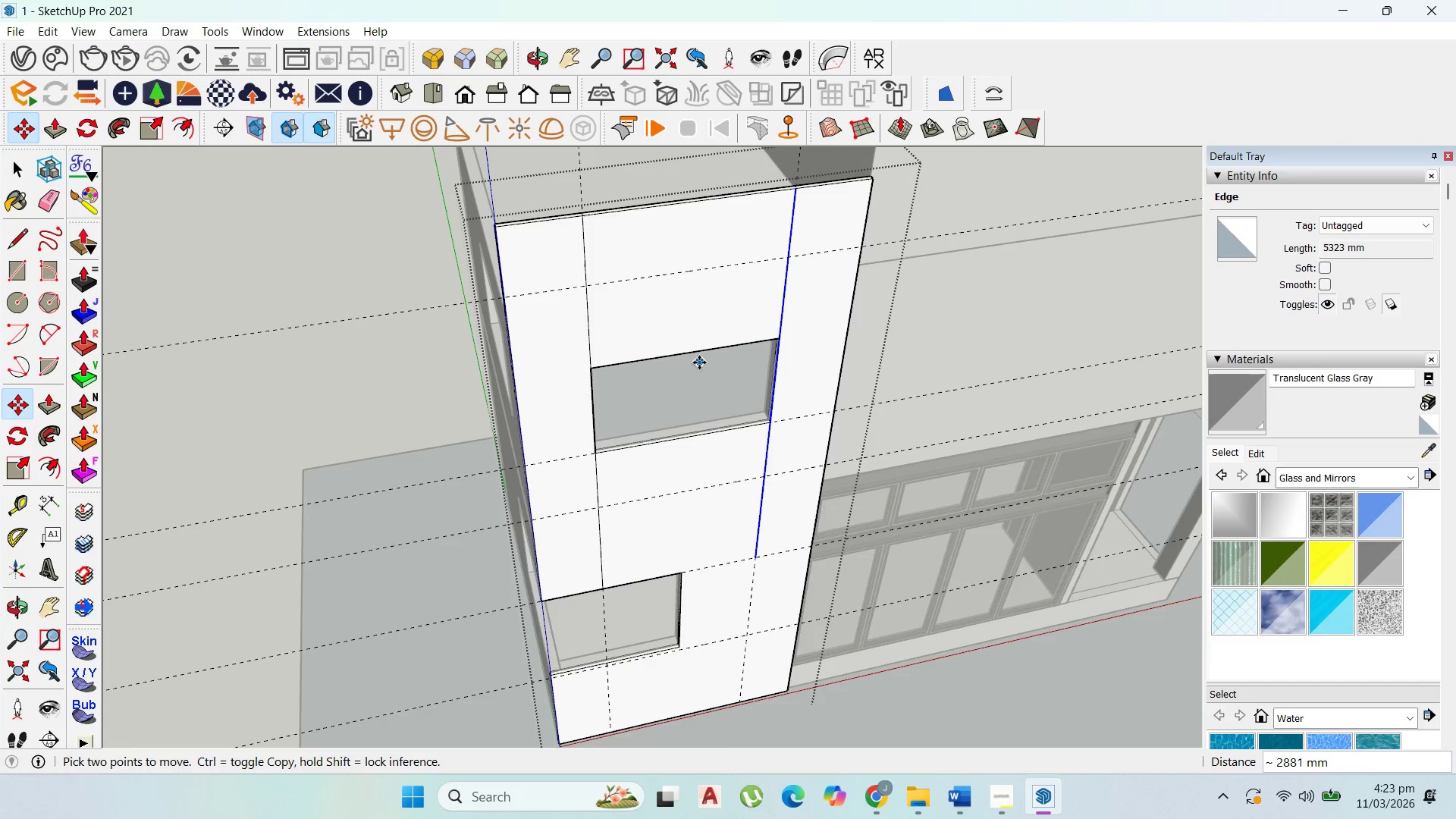 
key(Shift+ShiftLeft)
 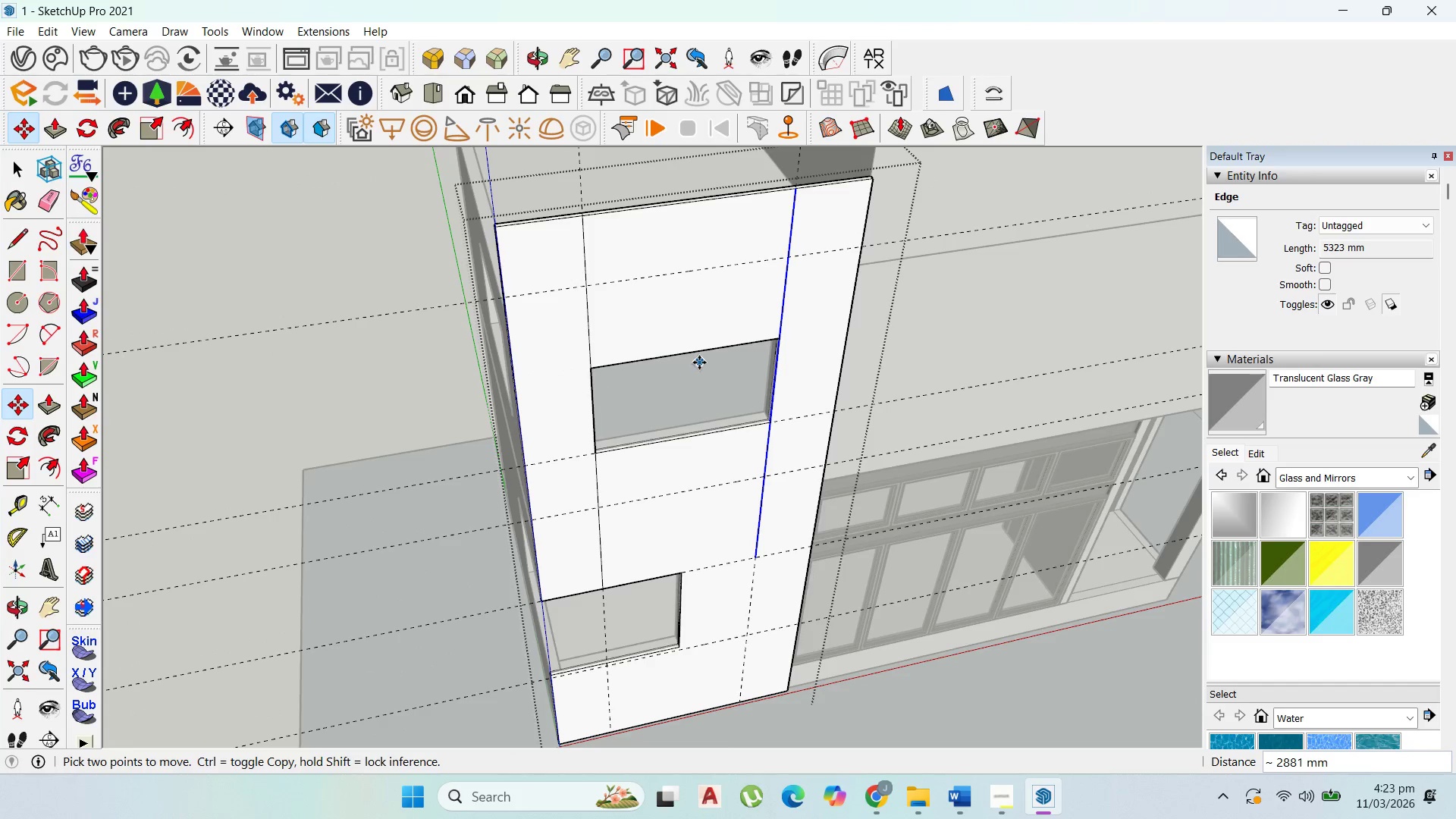 
key(Shift+ShiftLeft)
 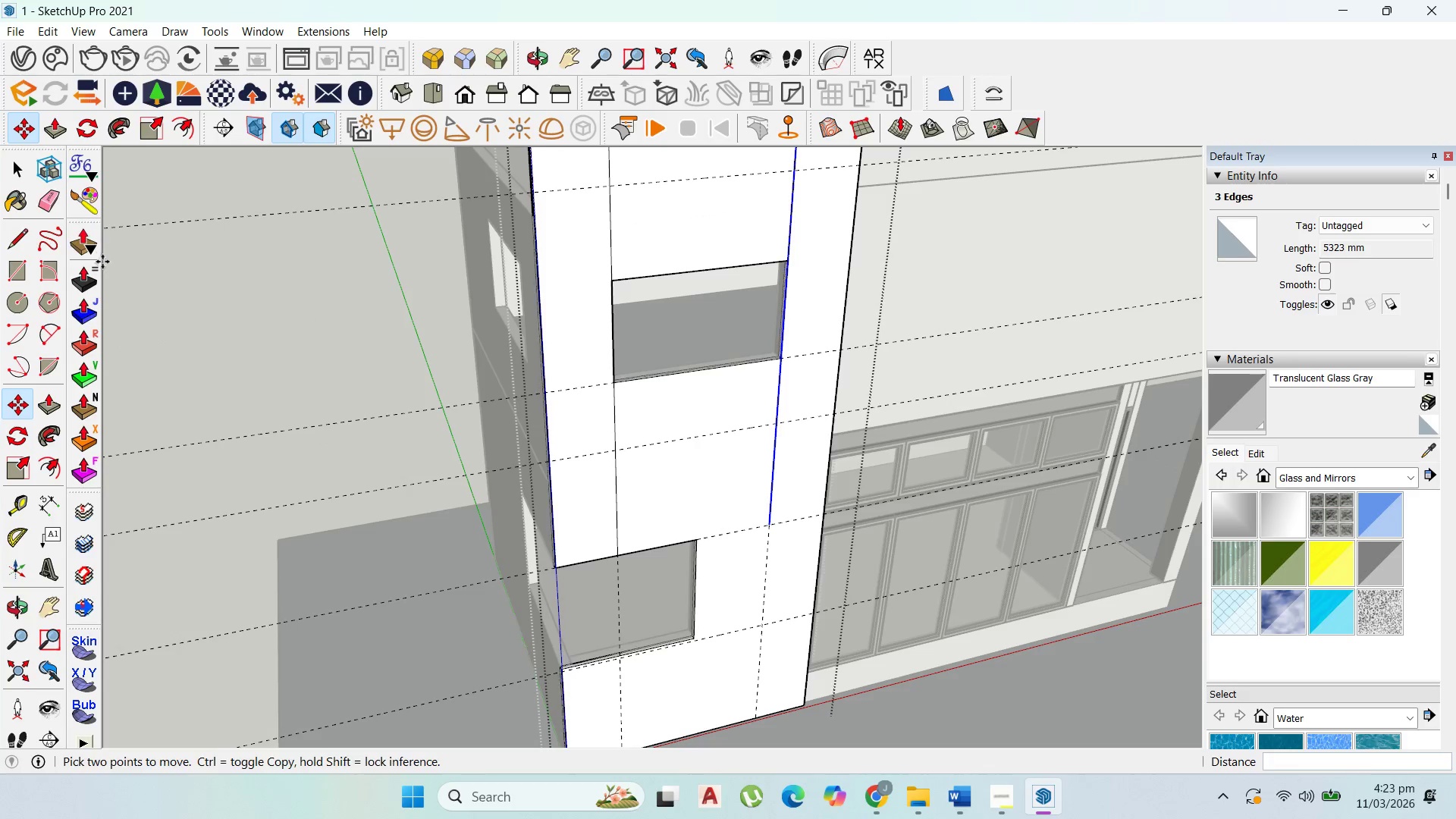 
left_click_drag(start_coordinate=[28, 234], to_coordinate=[34, 234])
 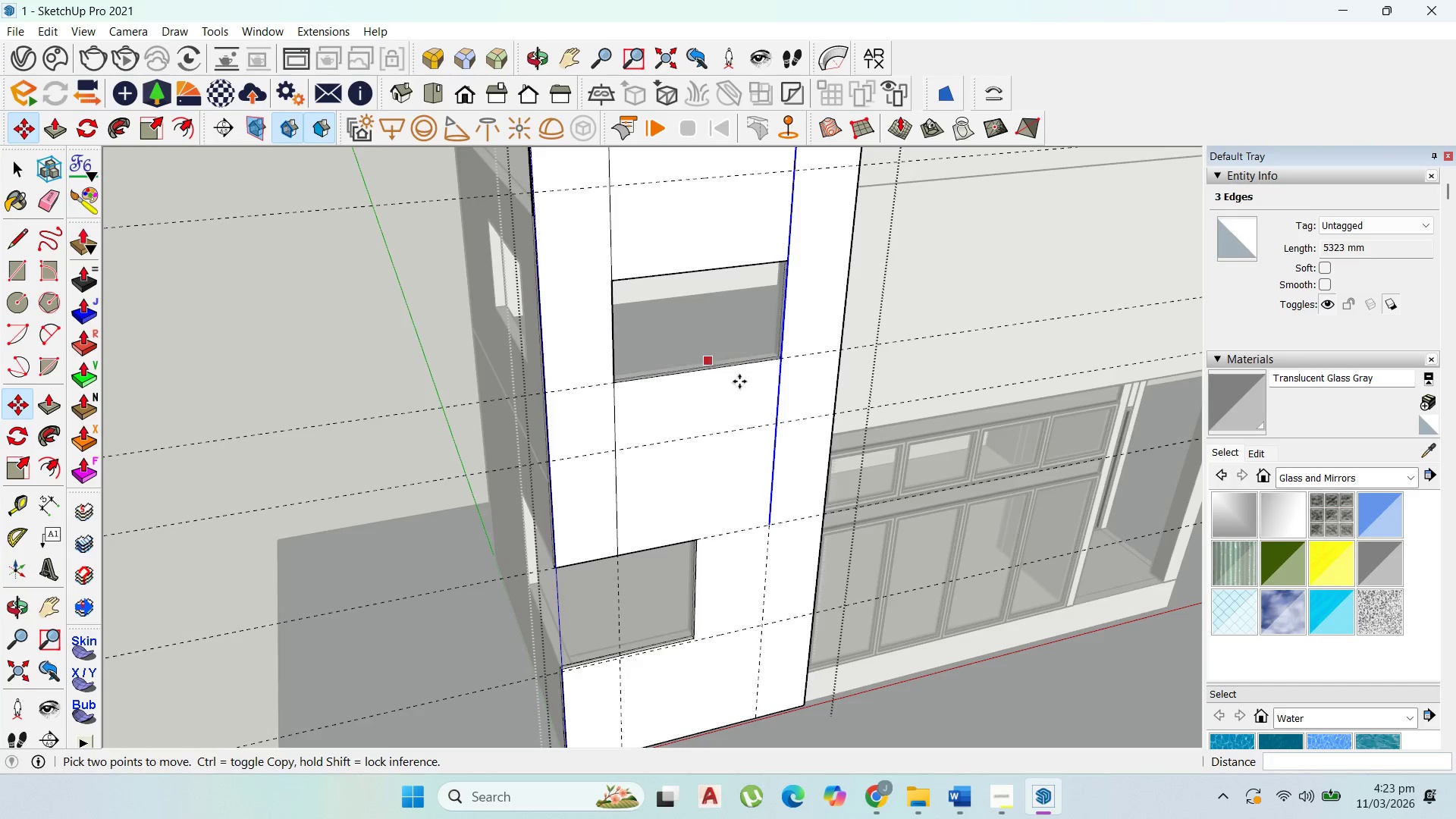 
scroll: coordinate [756, 393], scroll_direction: down, amount: 3.0
 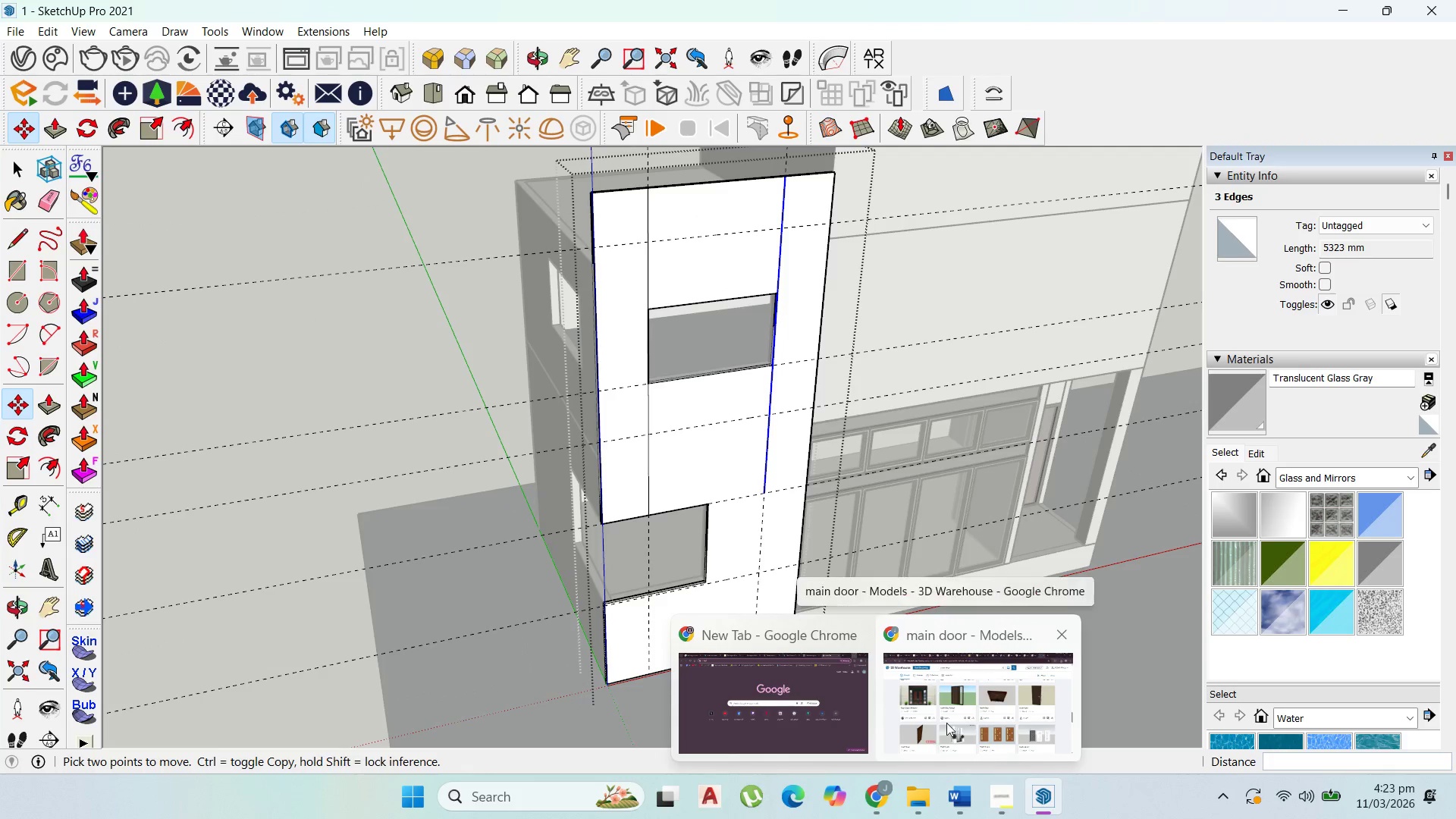 
left_click([950, 720])
 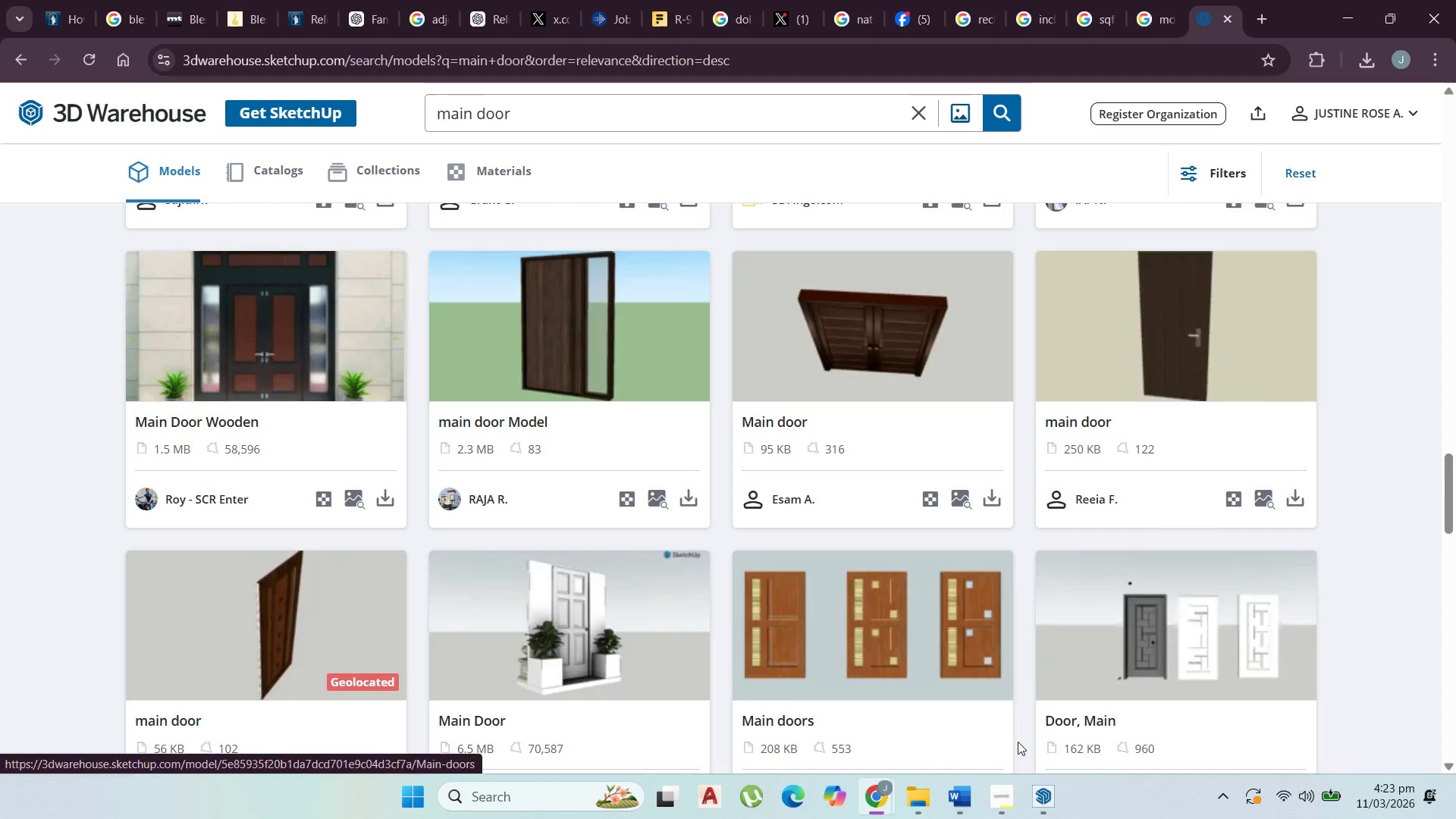 
left_click([1328, 13])
 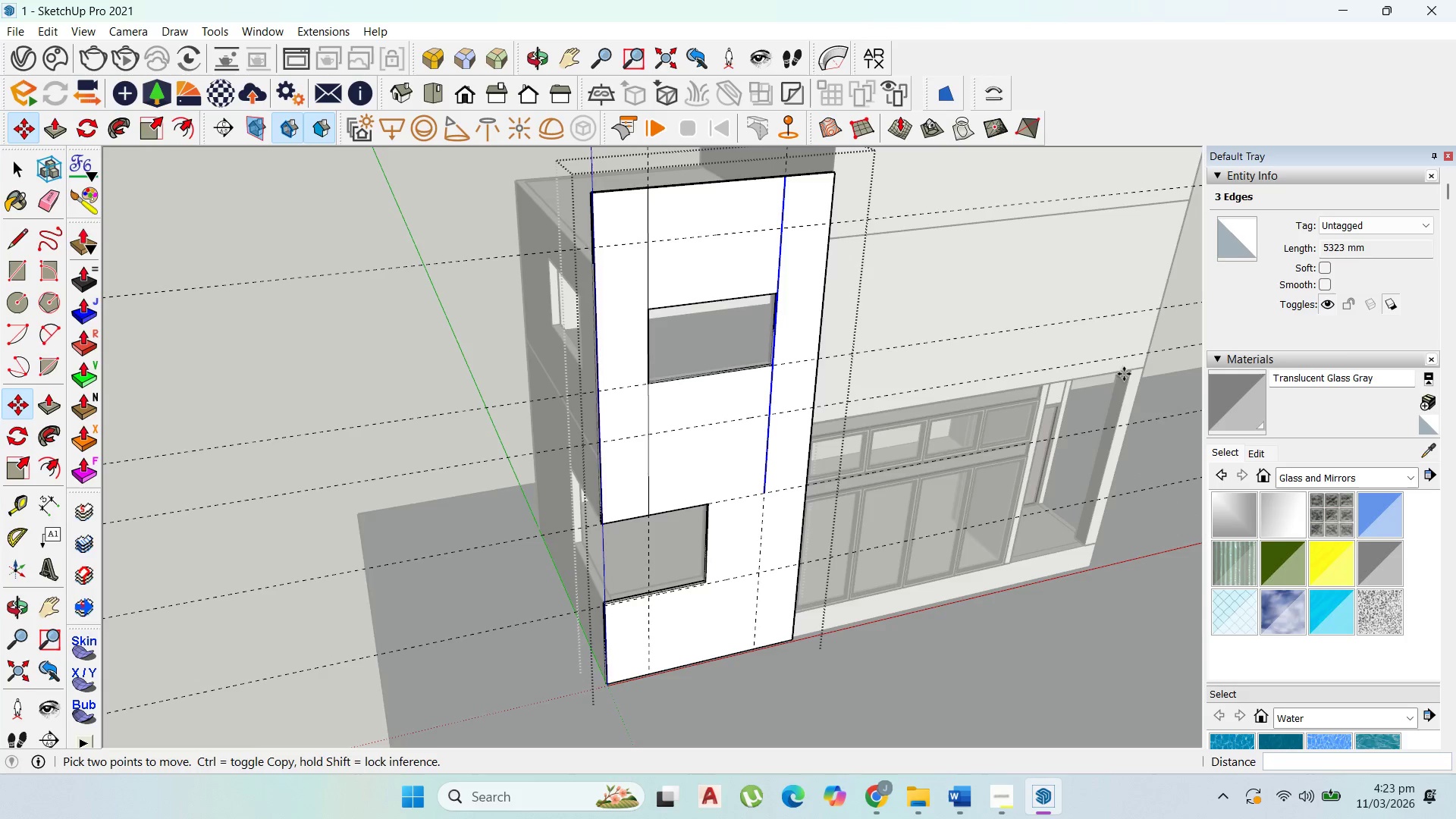 
scroll: coordinate [1064, 519], scroll_direction: down, amount: 7.0
 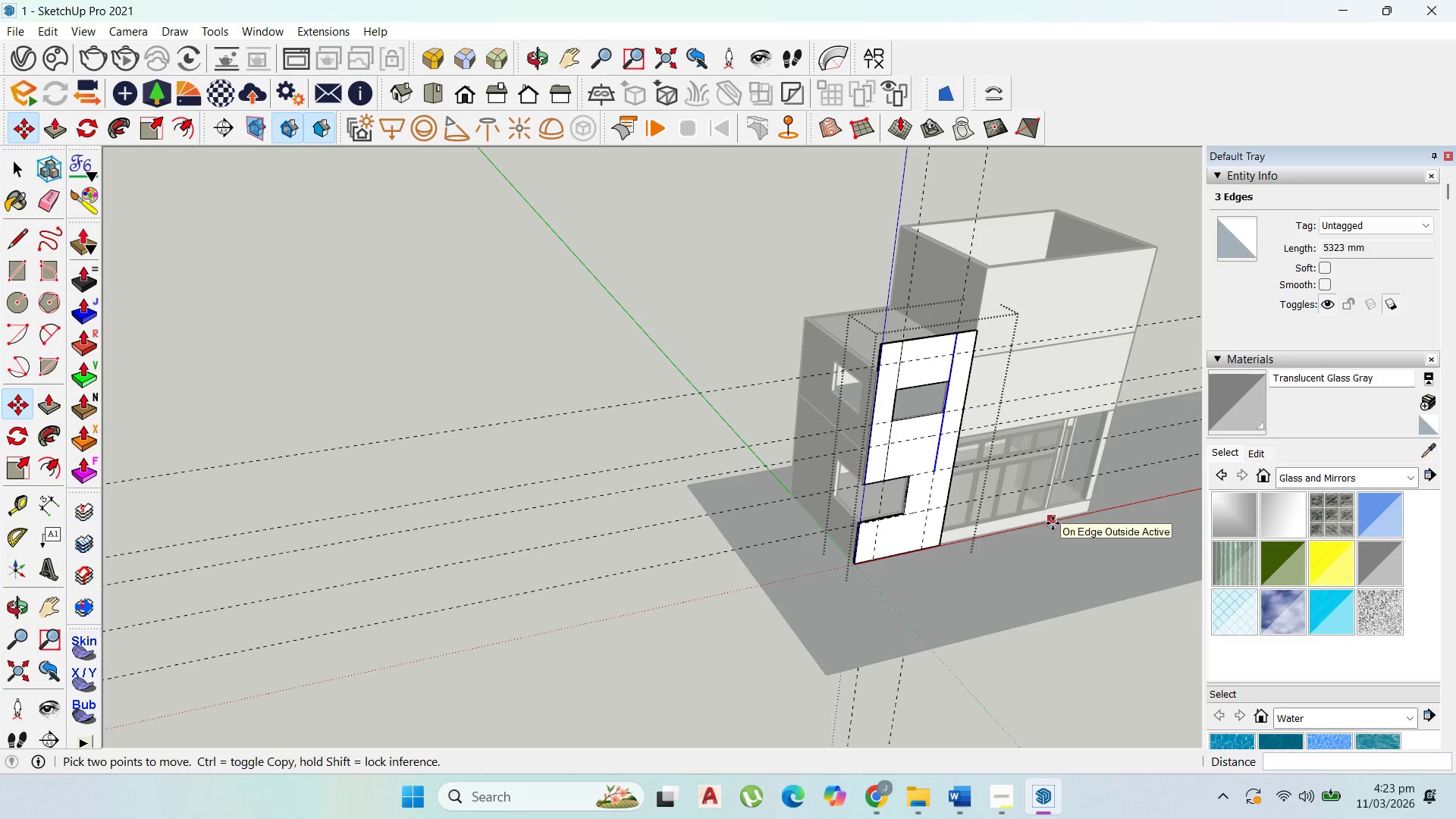 
wait(7.83)
 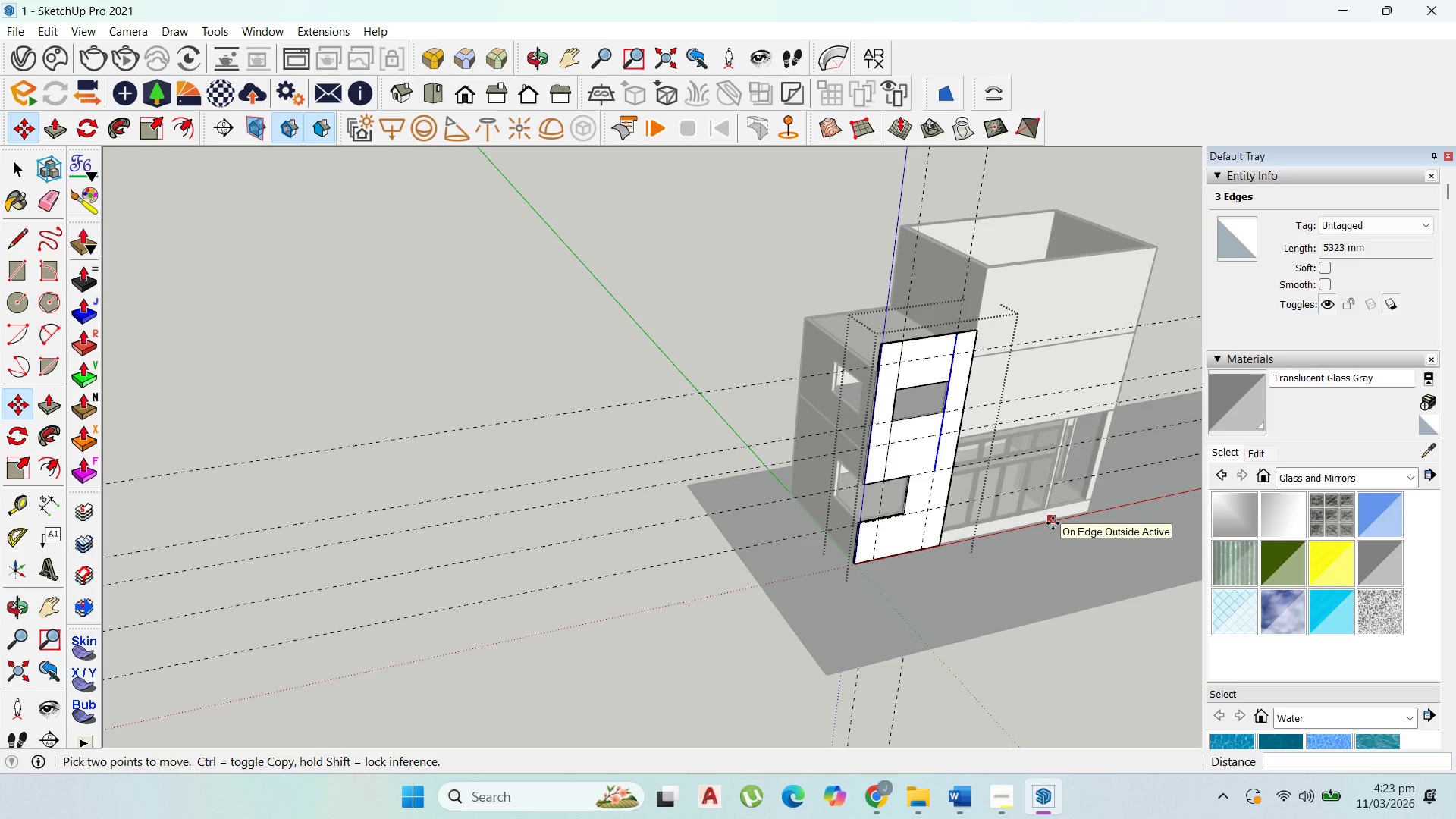 
scroll: coordinate [886, 698], scroll_direction: up, amount: 5.0
 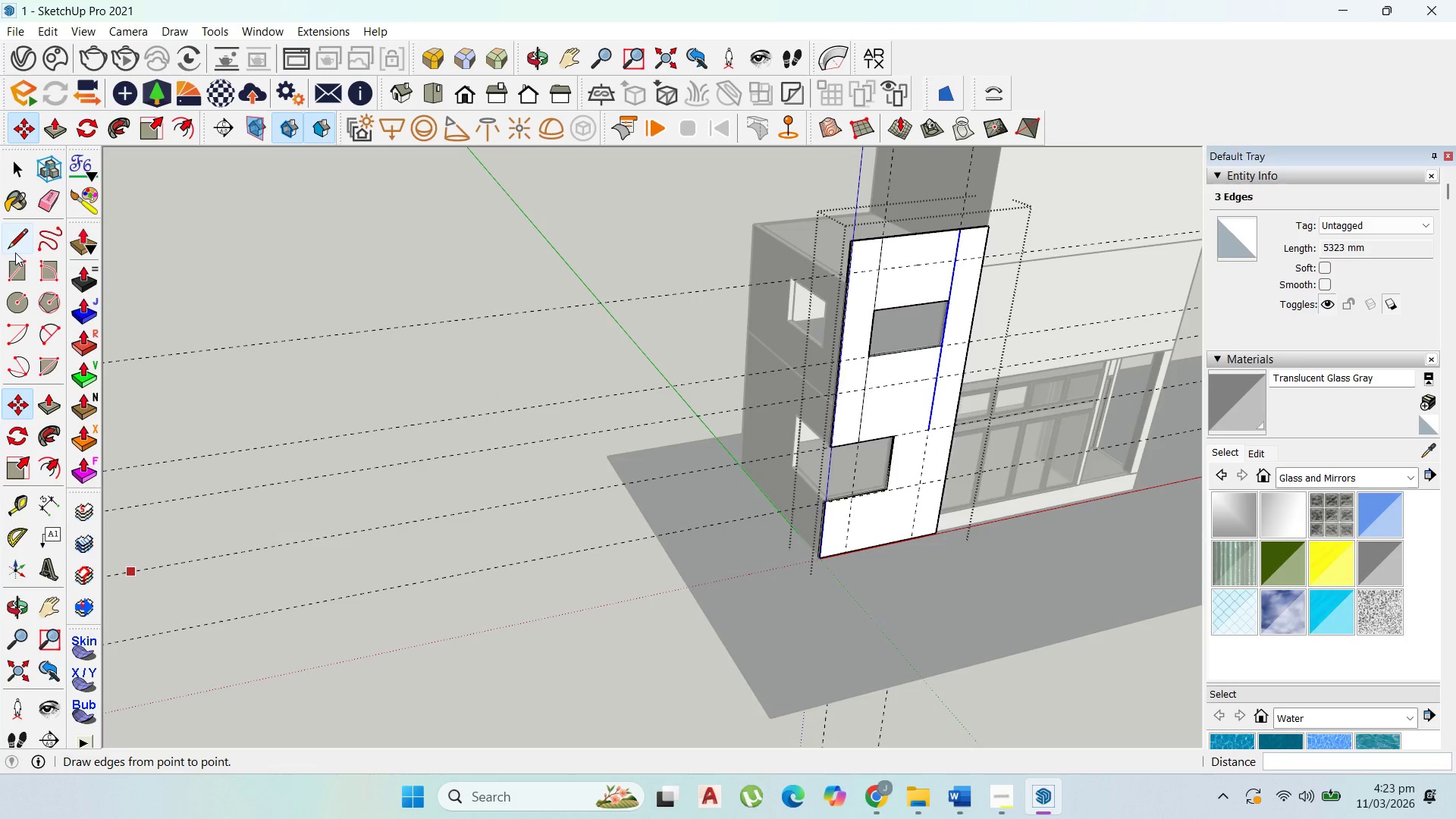 
left_click([14, 253])
 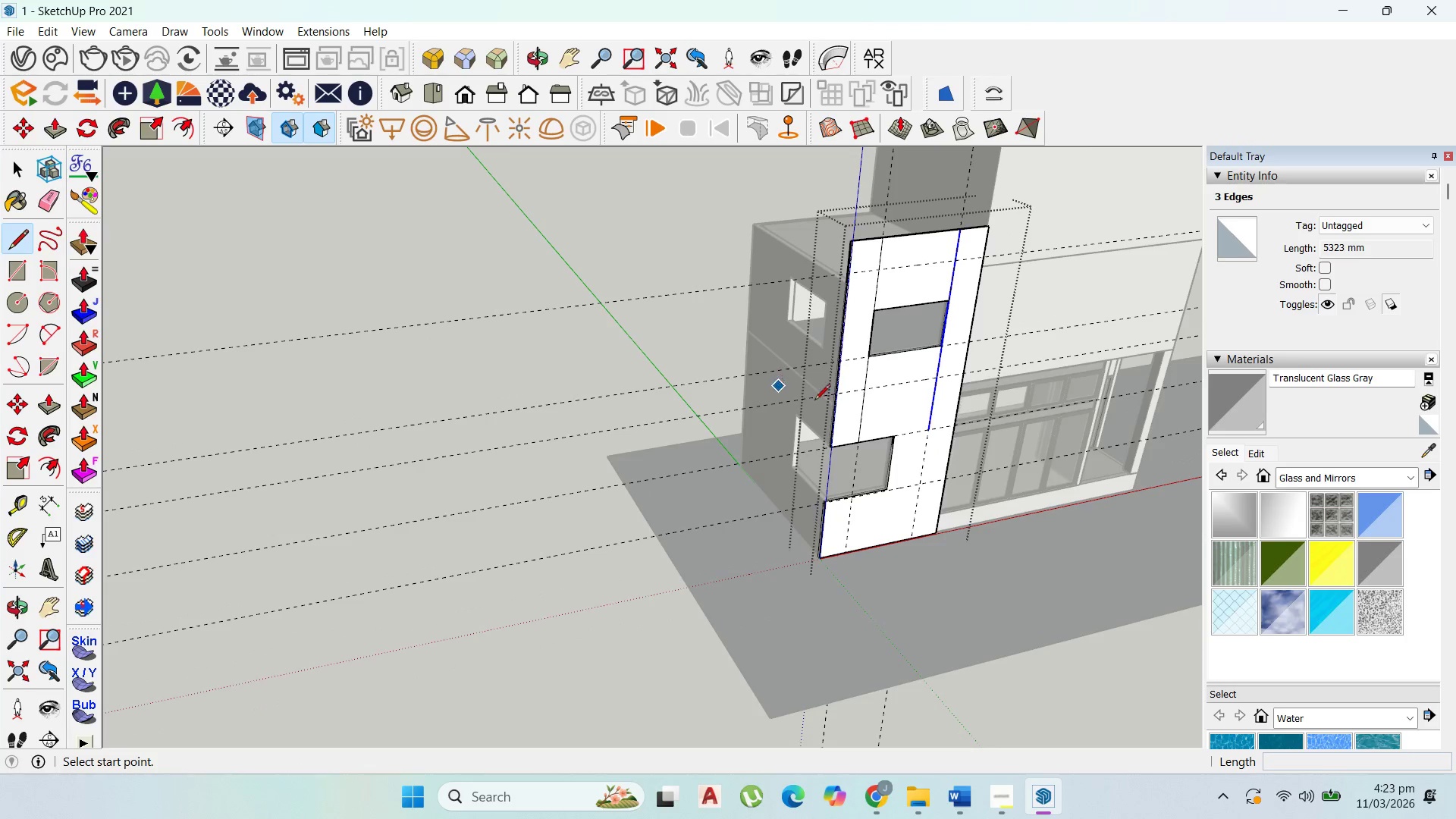 
scroll: coordinate [934, 422], scroll_direction: up, amount: 6.0
 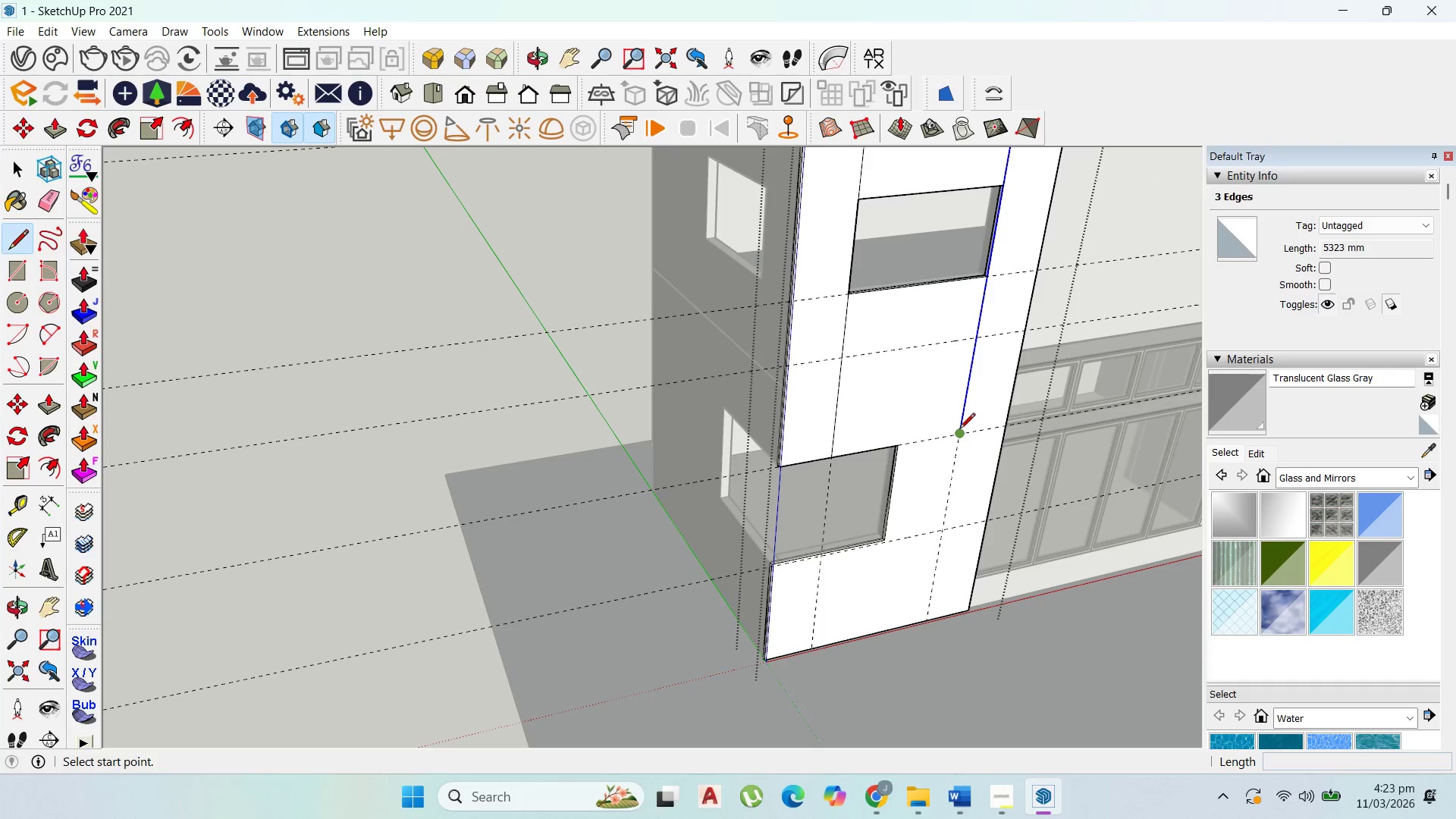 
left_click([959, 430])
 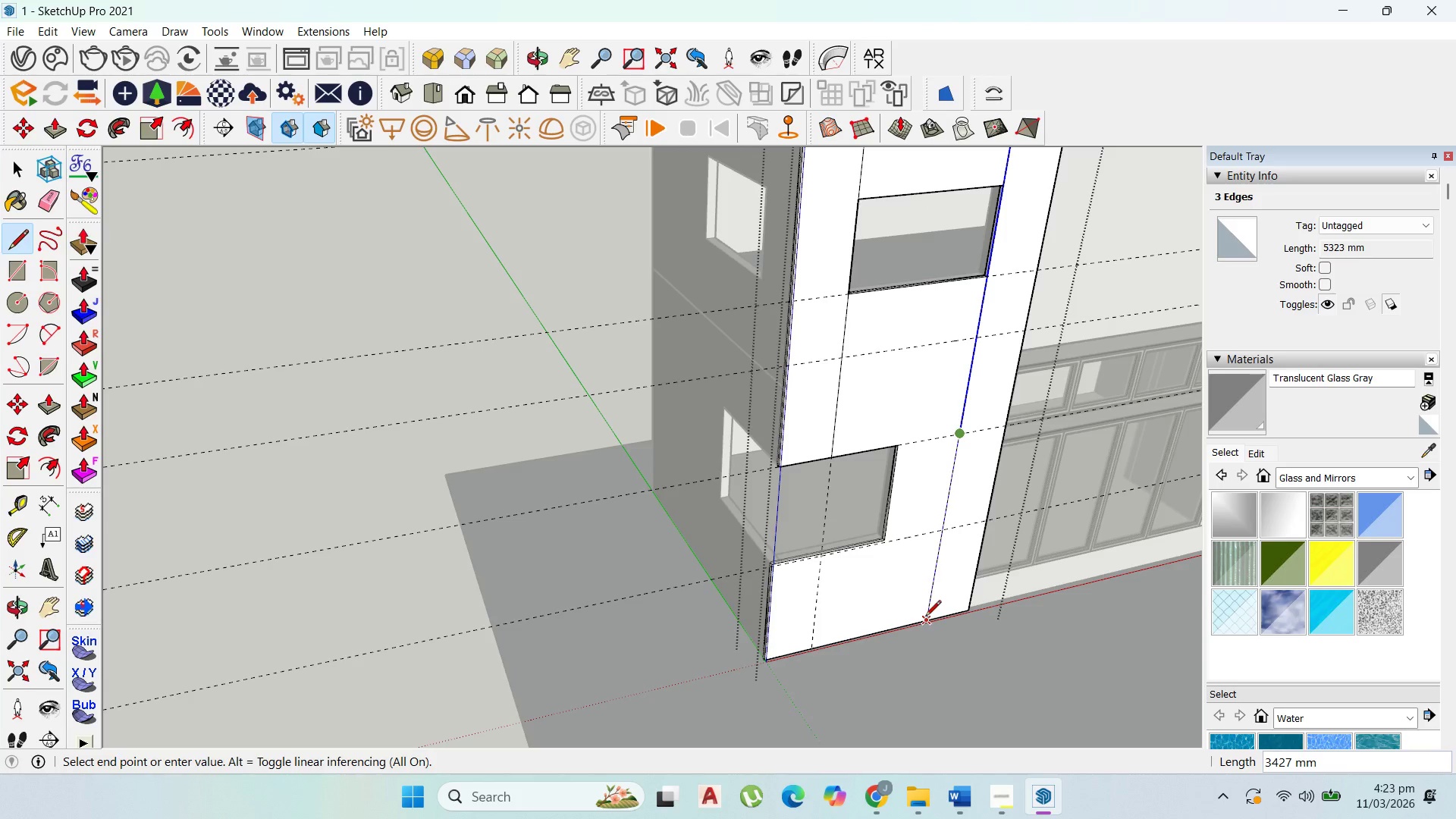 
left_click([925, 617])
 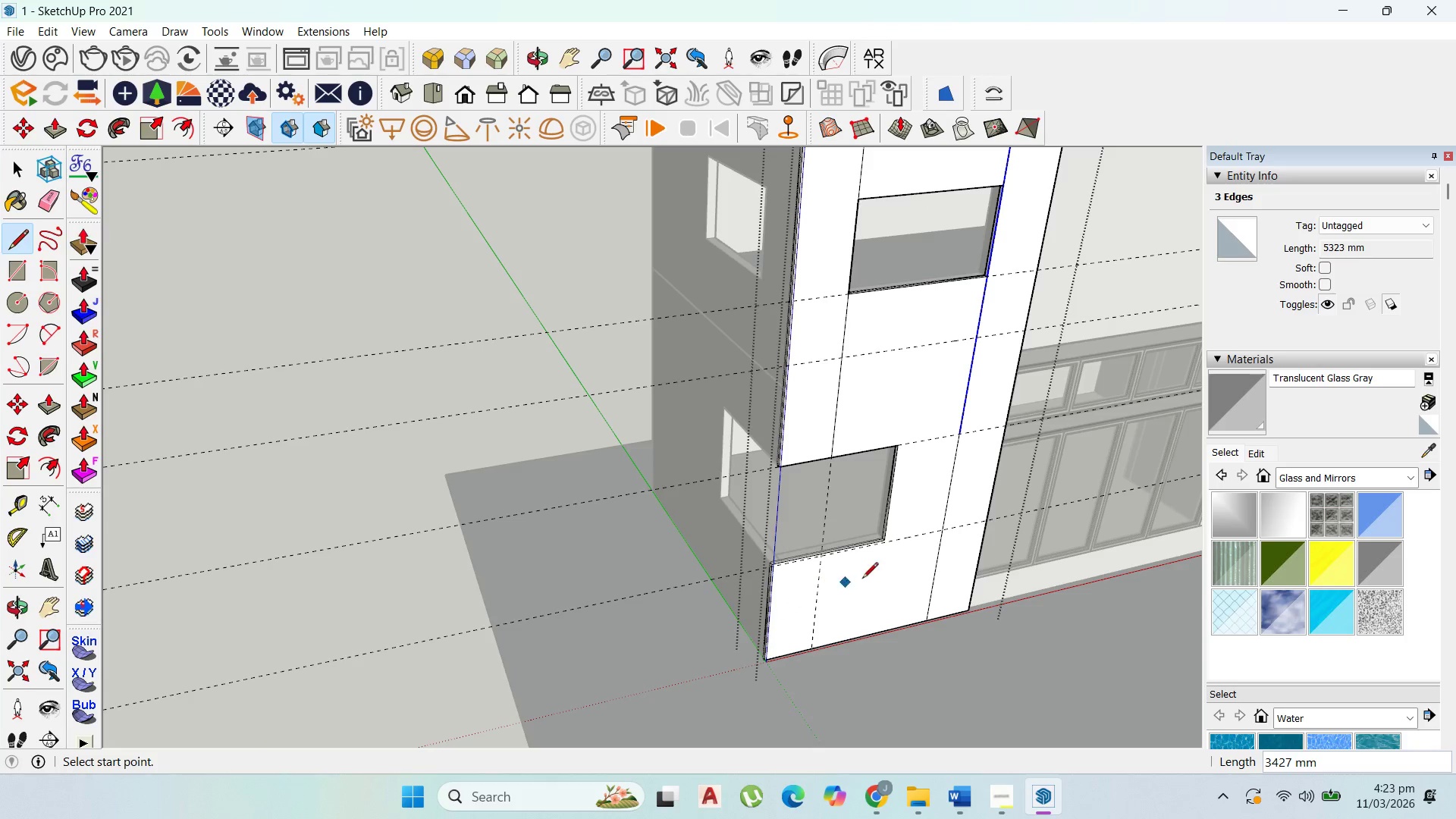 
scroll: coordinate [816, 570], scroll_direction: up, amount: 9.0
 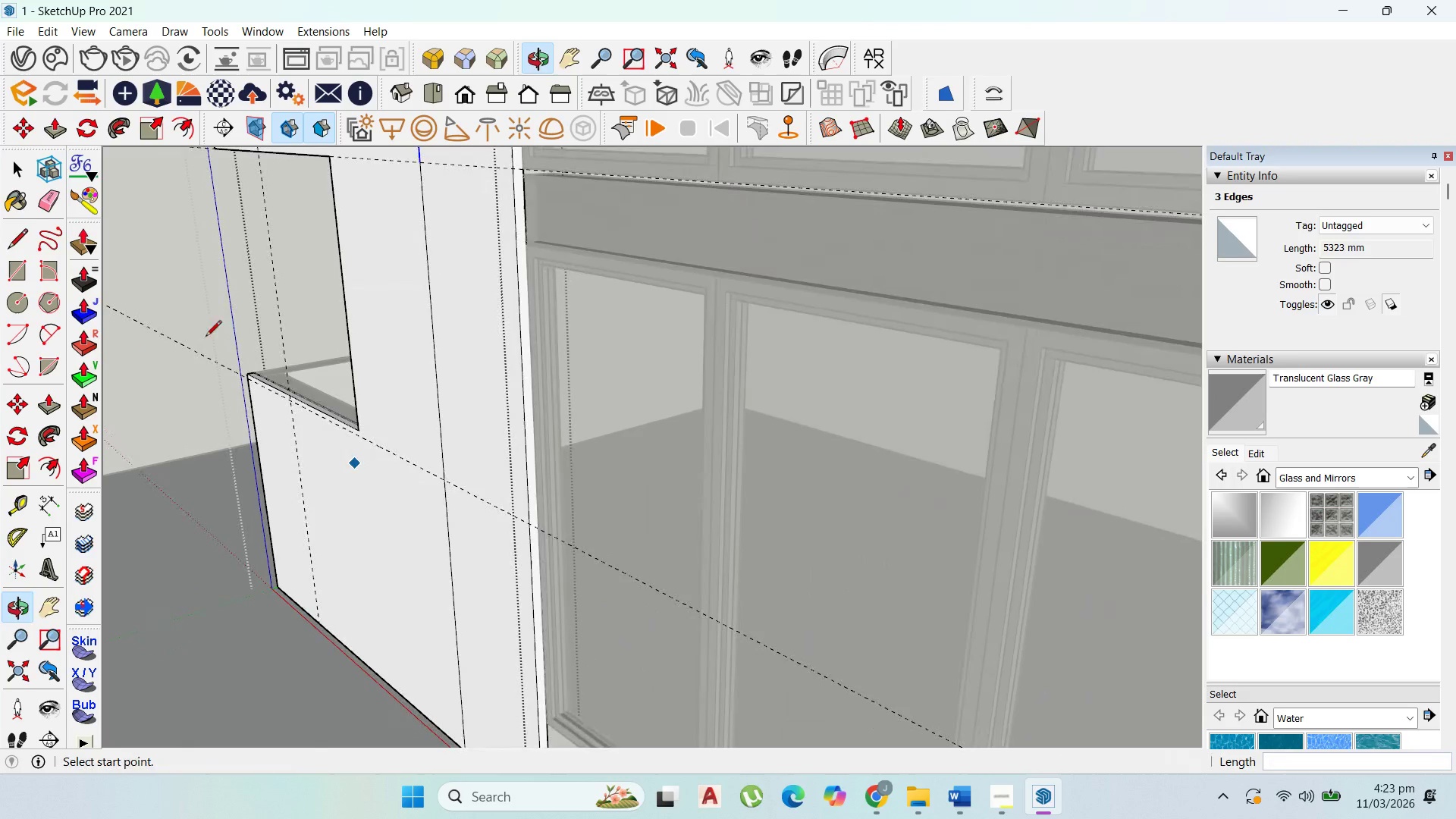 
wait(5.85)
 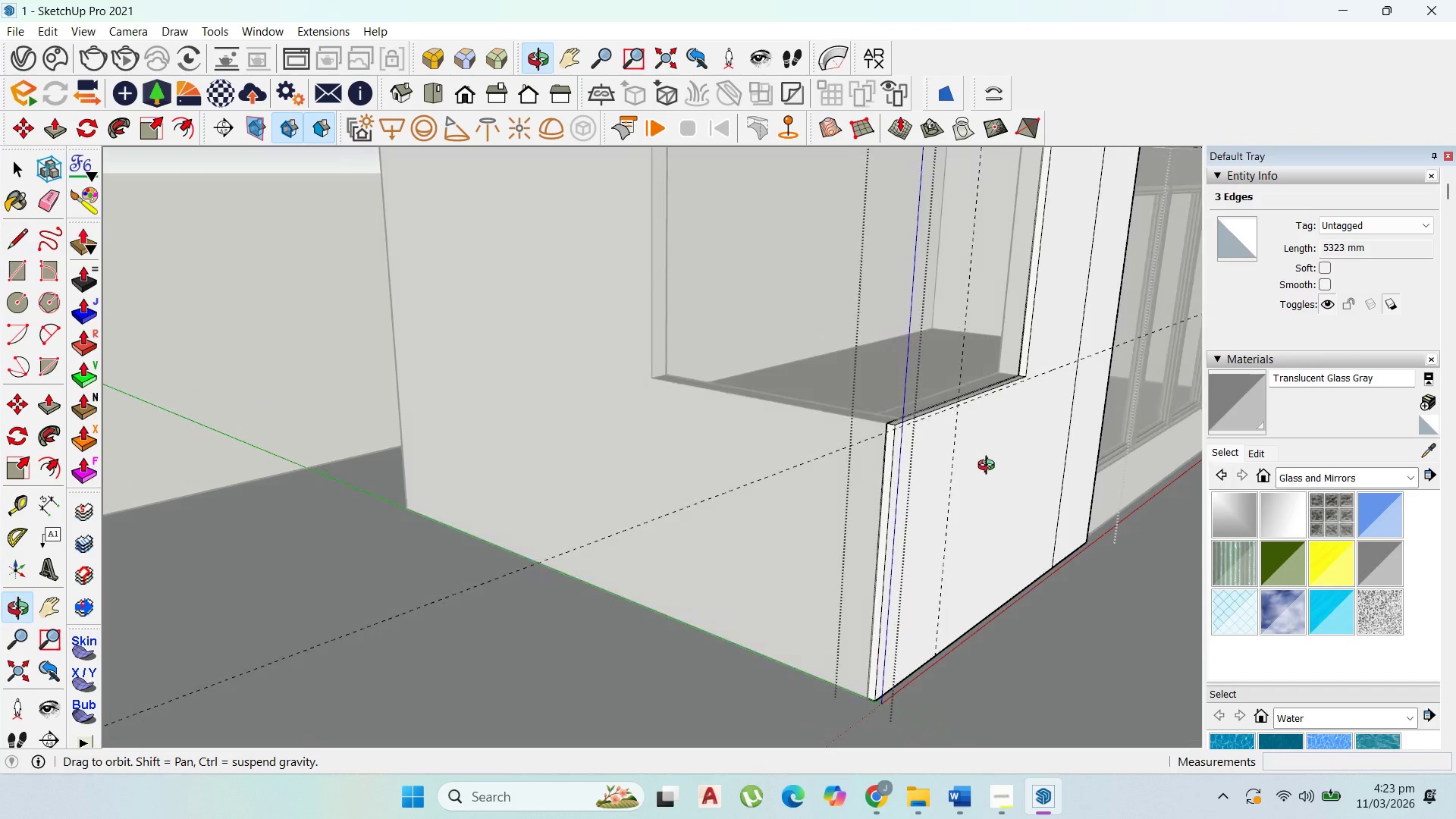 
left_click([411, 462])
 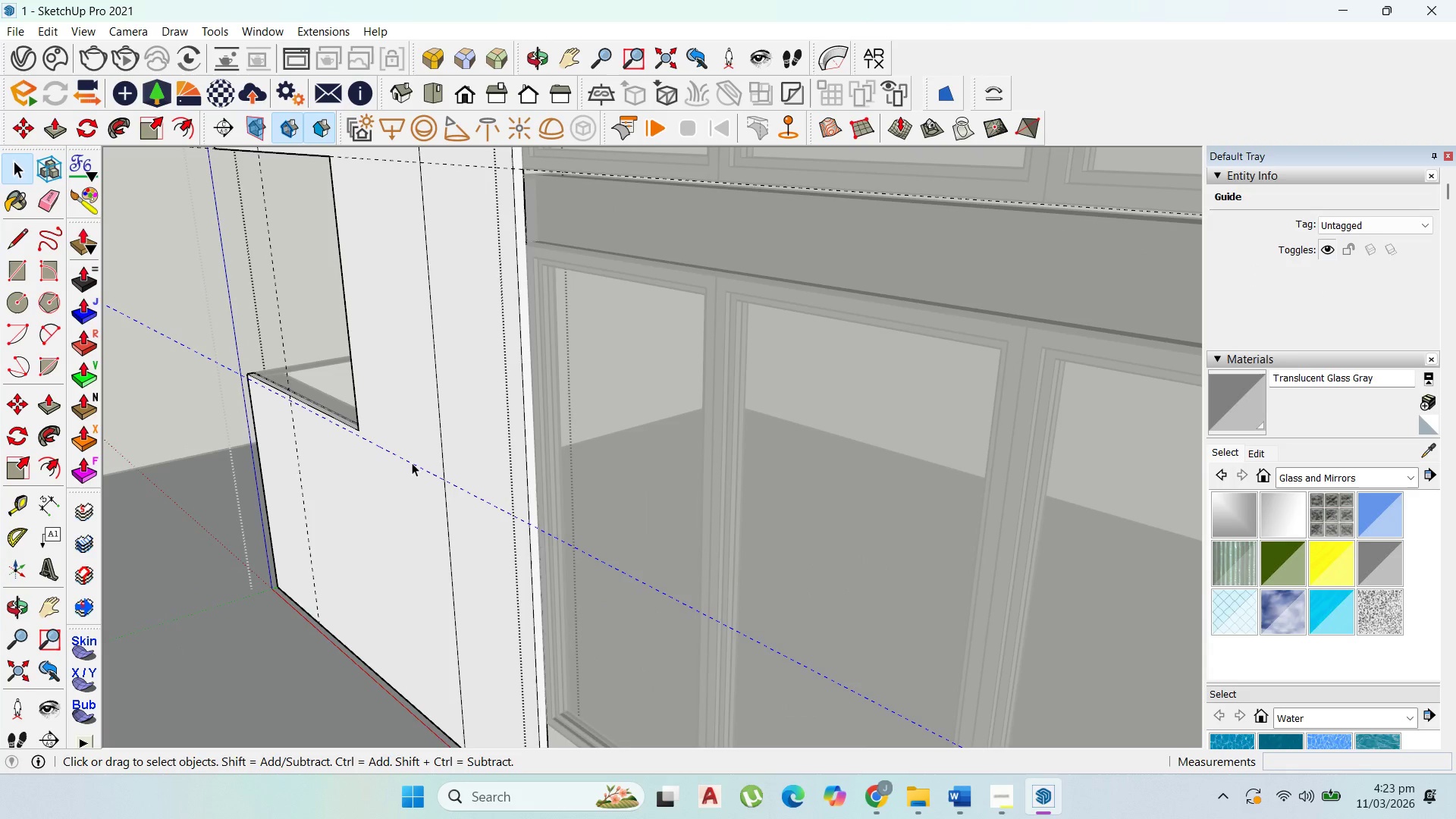 
key(Delete)
 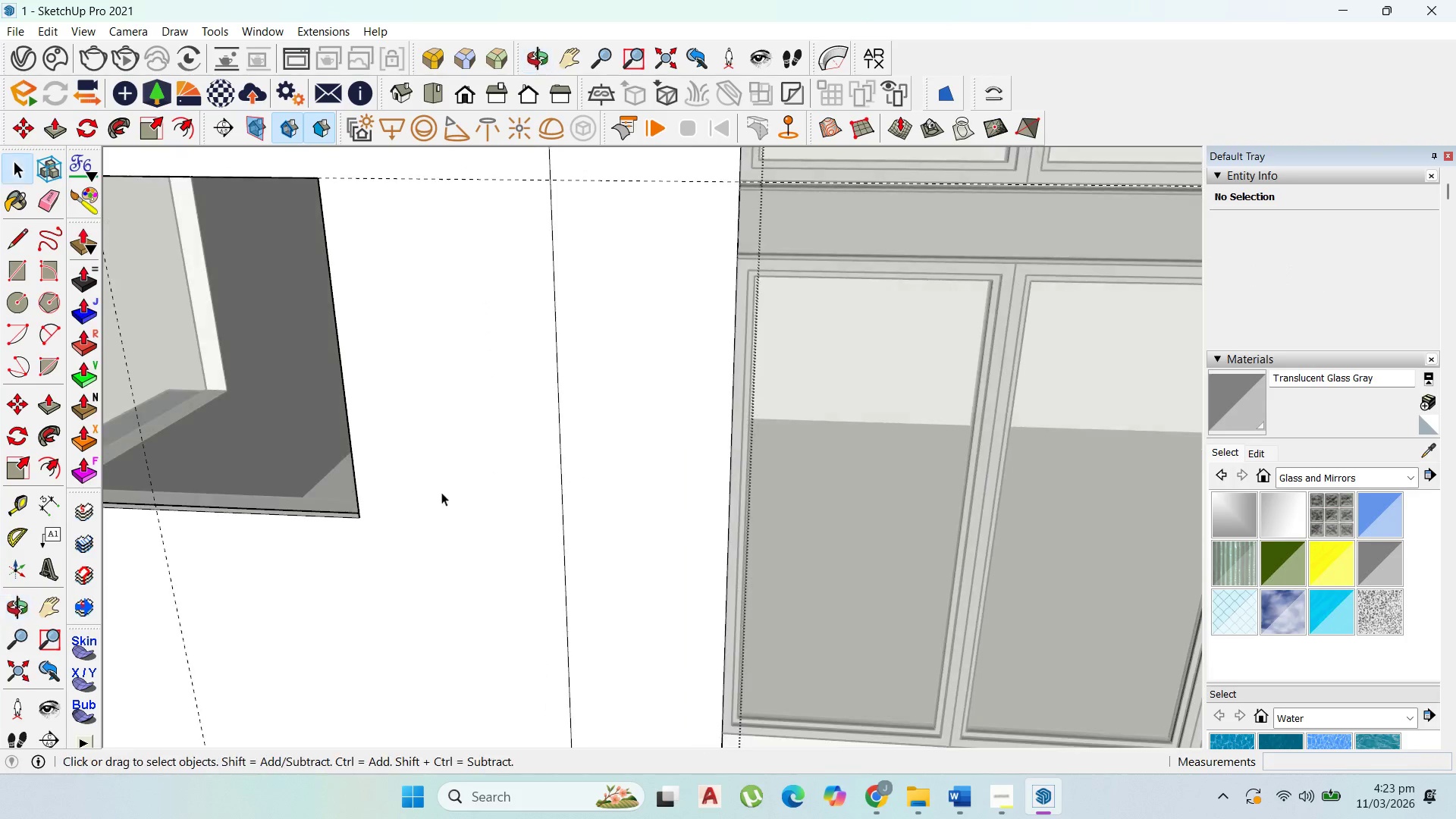 
scroll: coordinate [598, 380], scroll_direction: down, amount: 3.0
 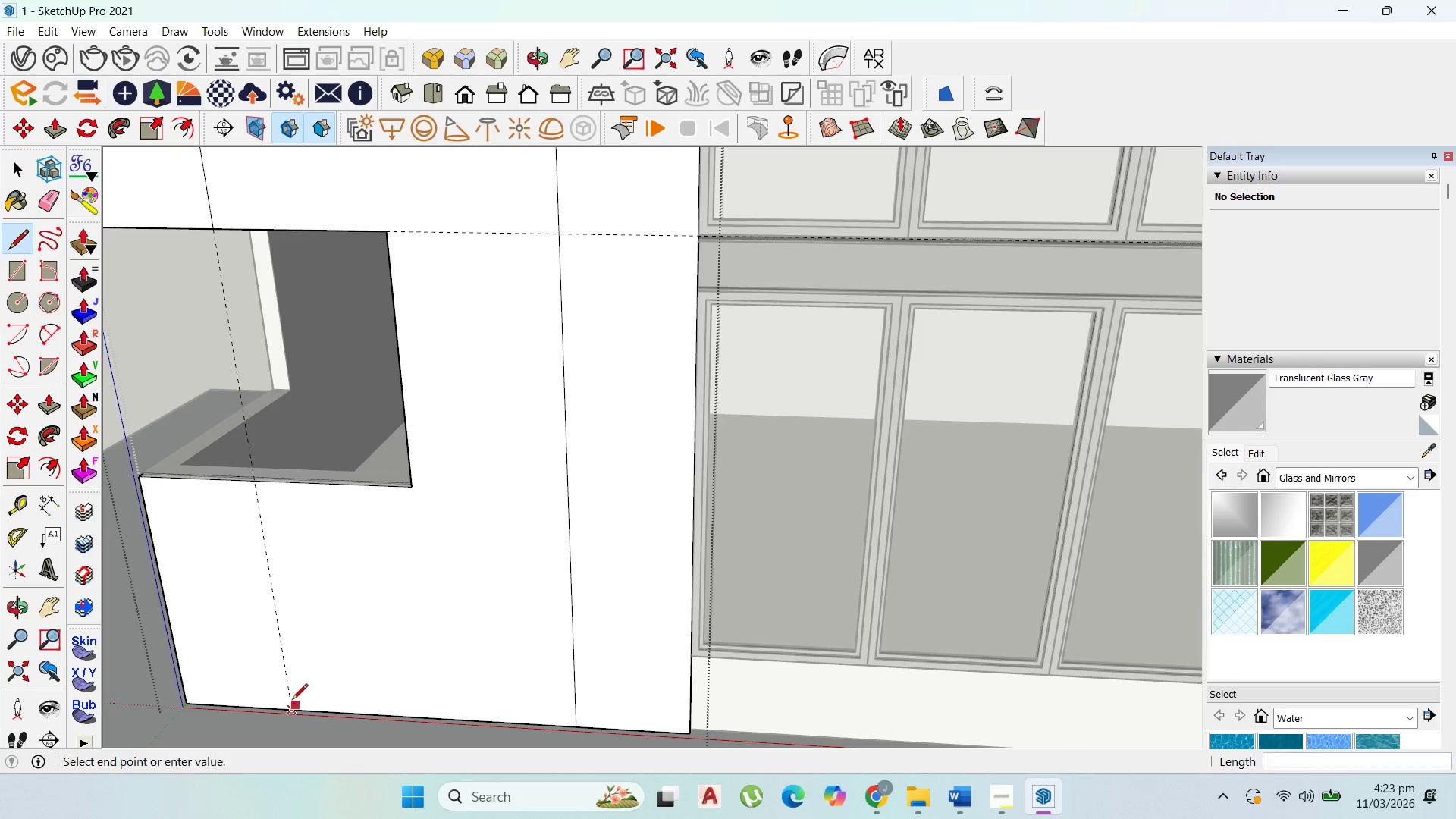 
left_click([256, 481])
 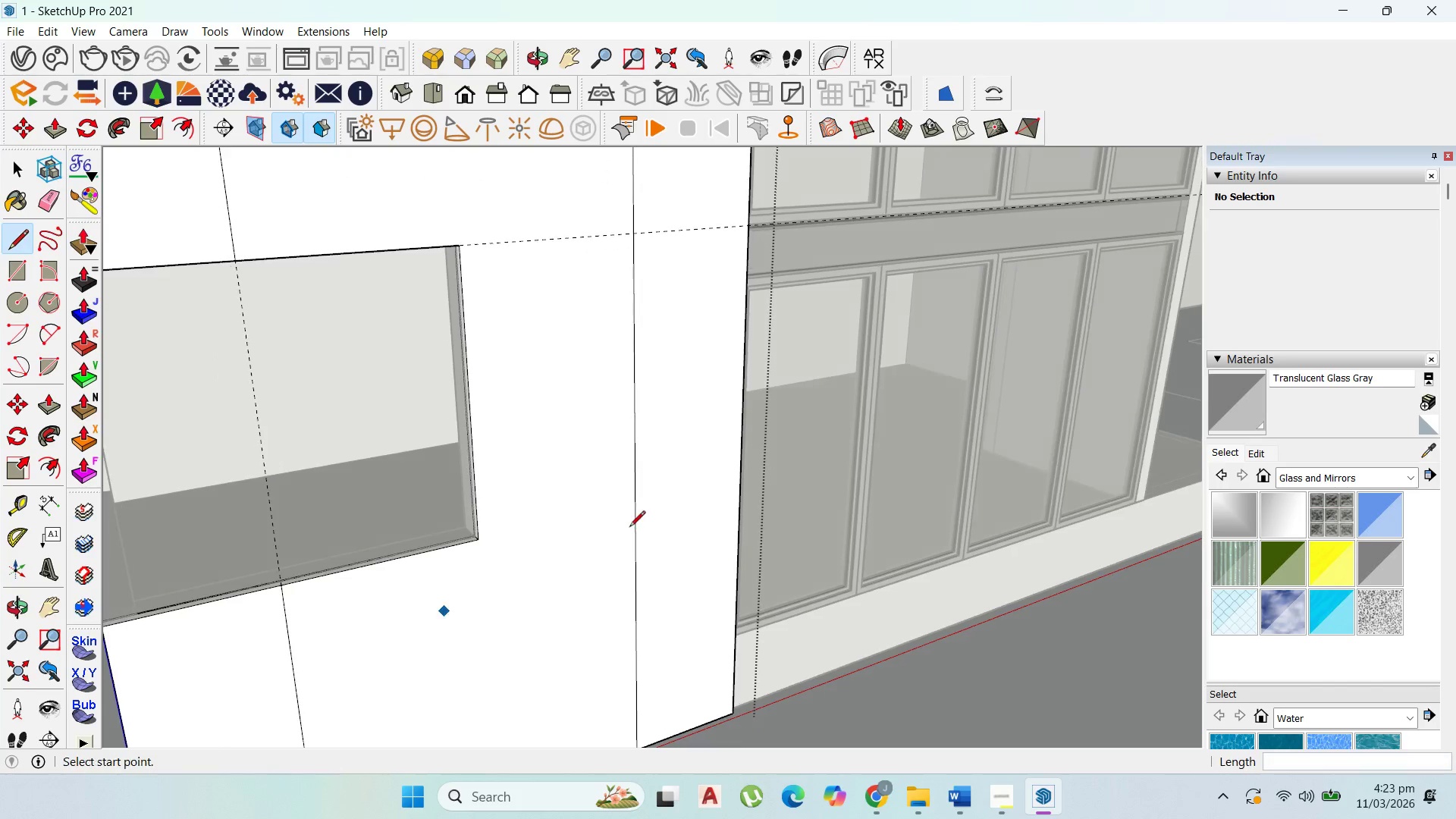 
scroll: coordinate [686, 556], scroll_direction: down, amount: 5.0